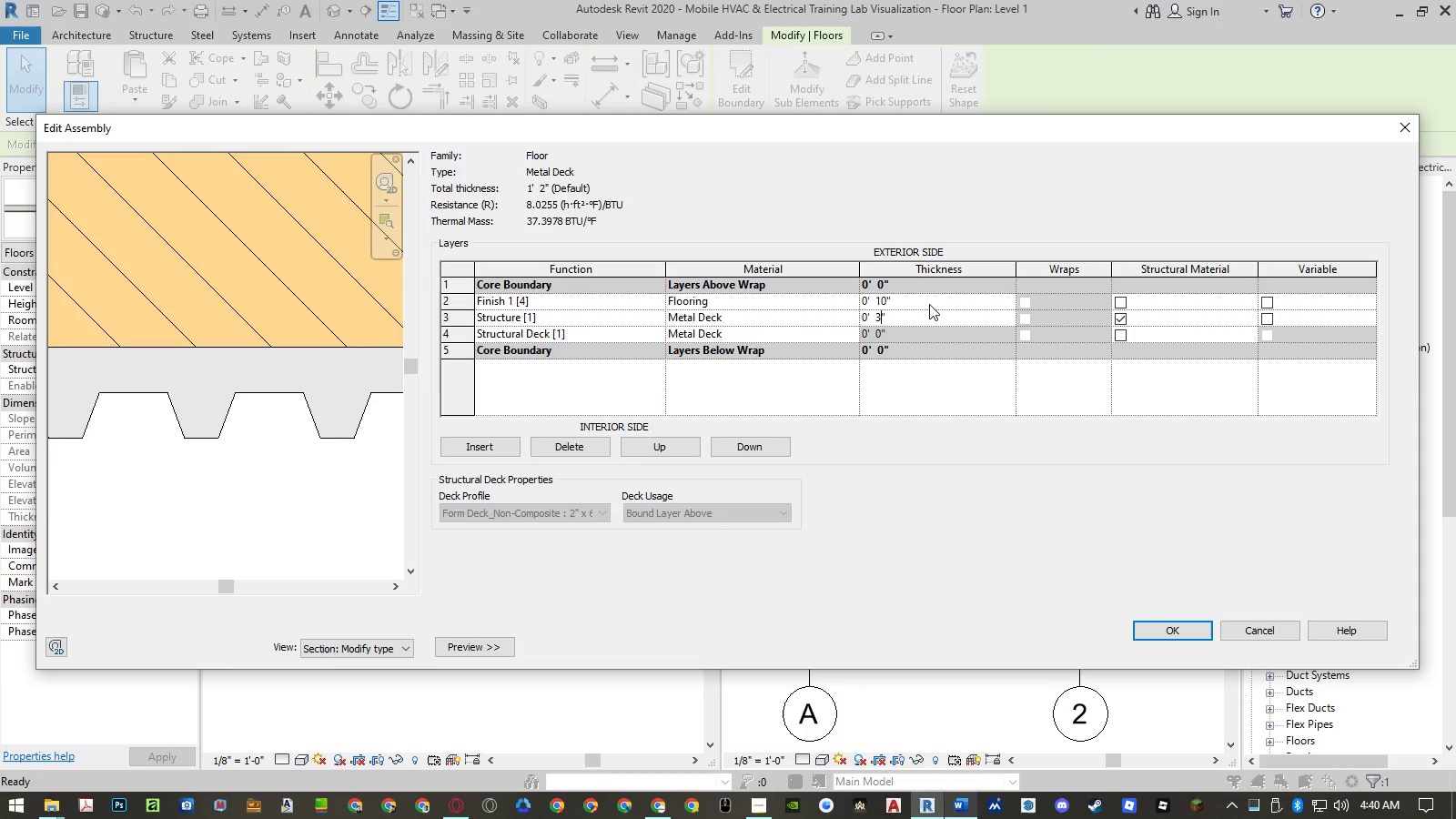 
left_click([926, 300])
 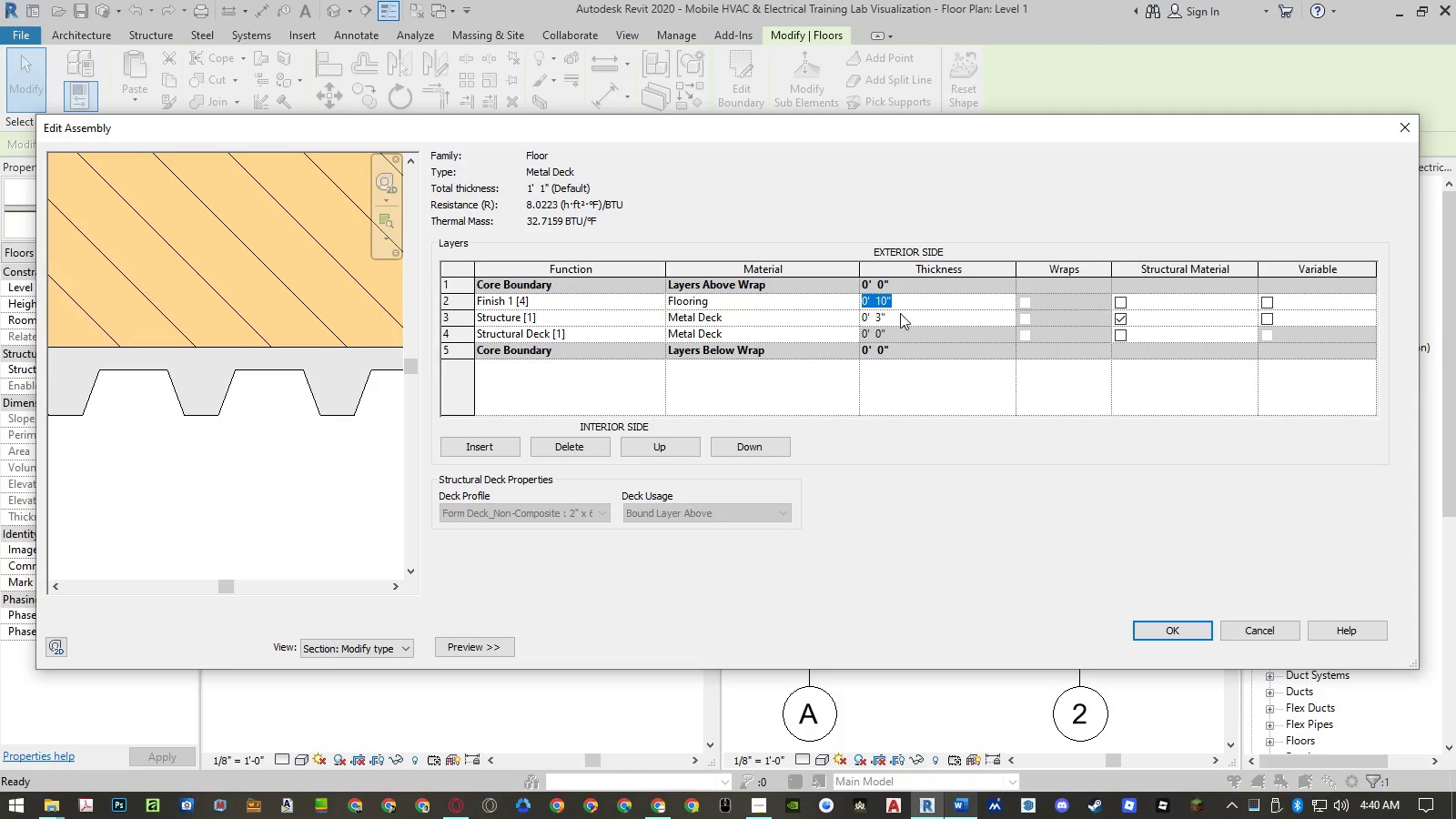 
left_click([889, 301])
 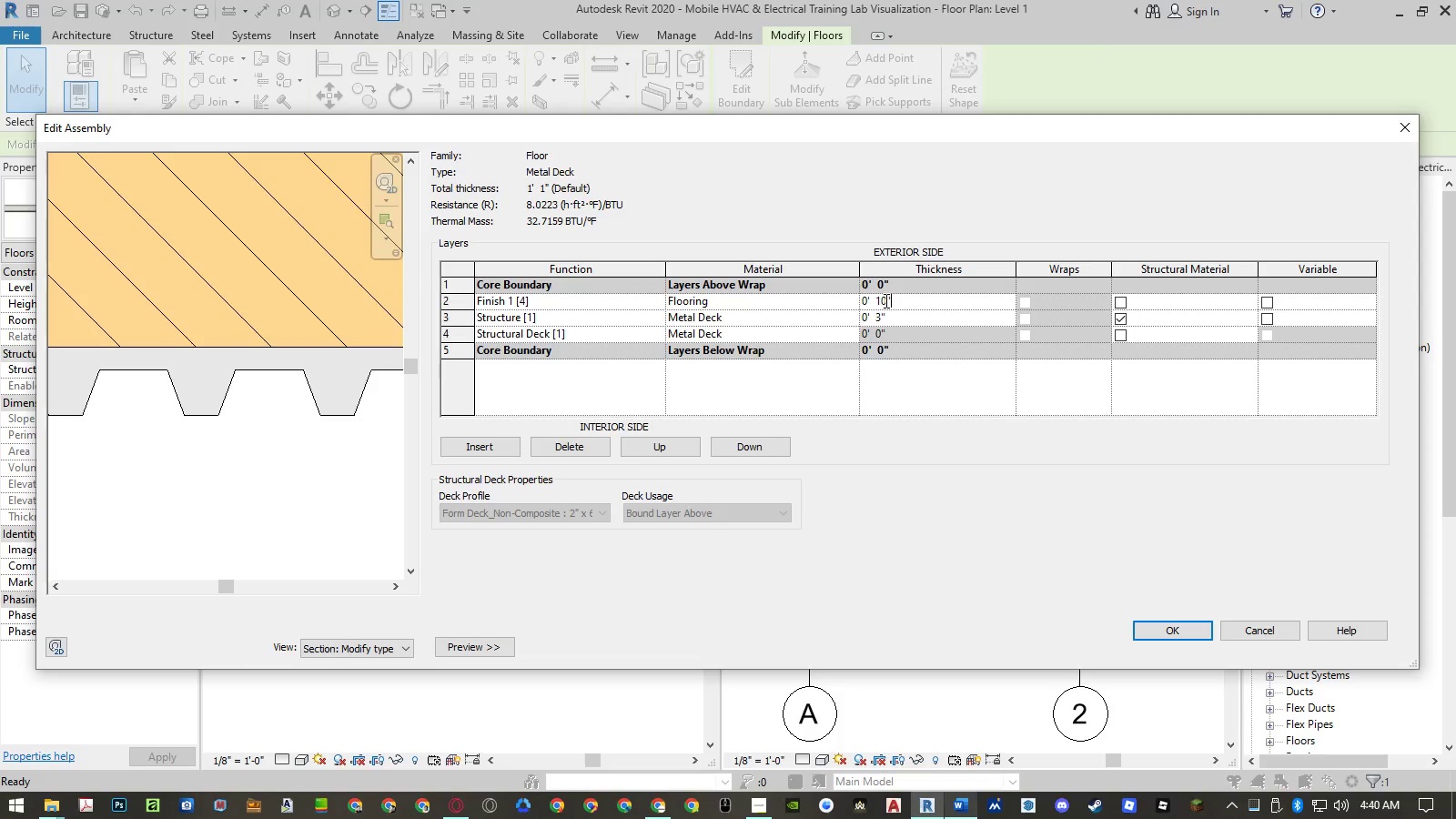 
left_click_drag(start_coordinate=[885, 300], to_coordinate=[876, 301])
 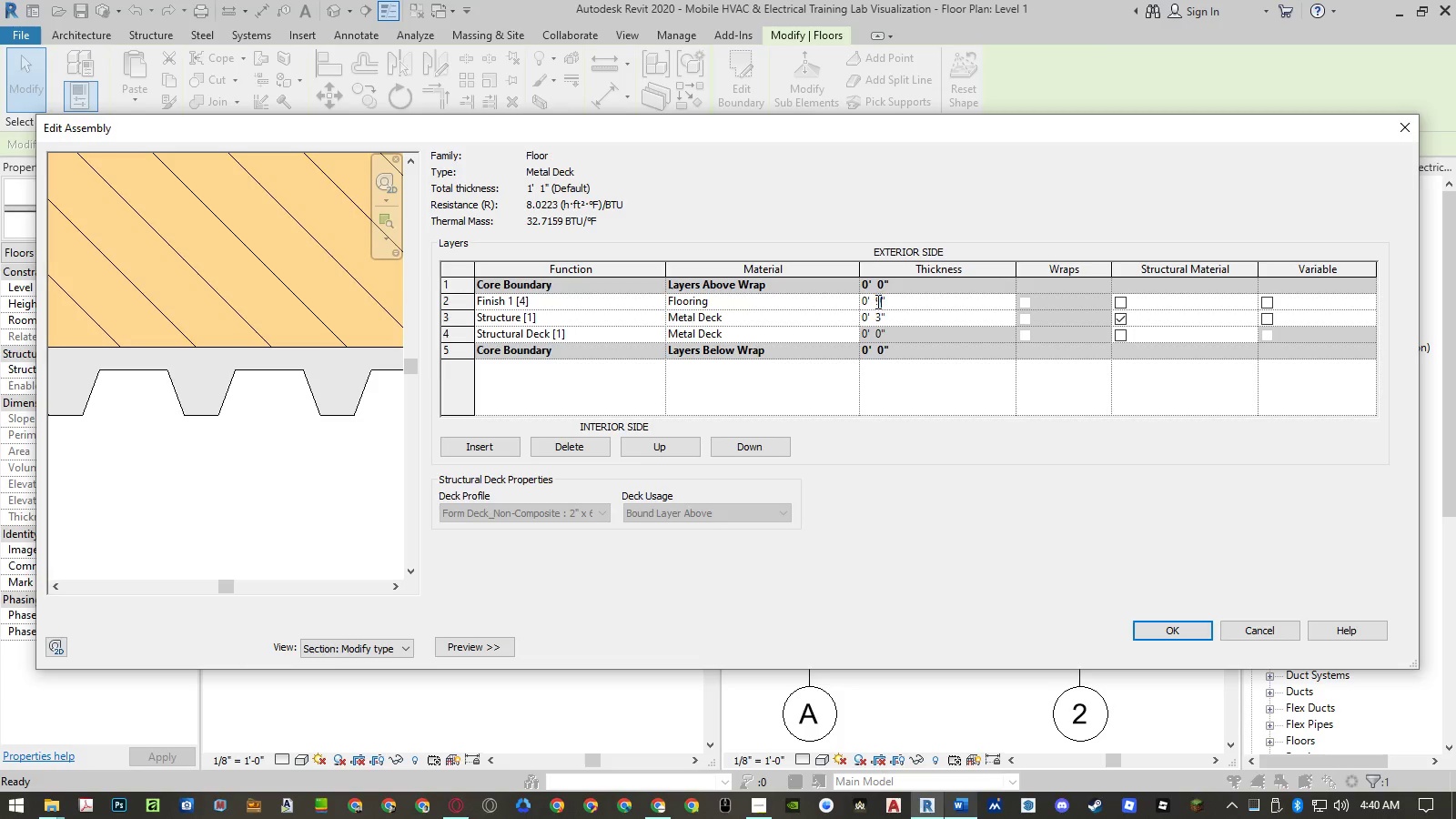 
key(Numpad9)
 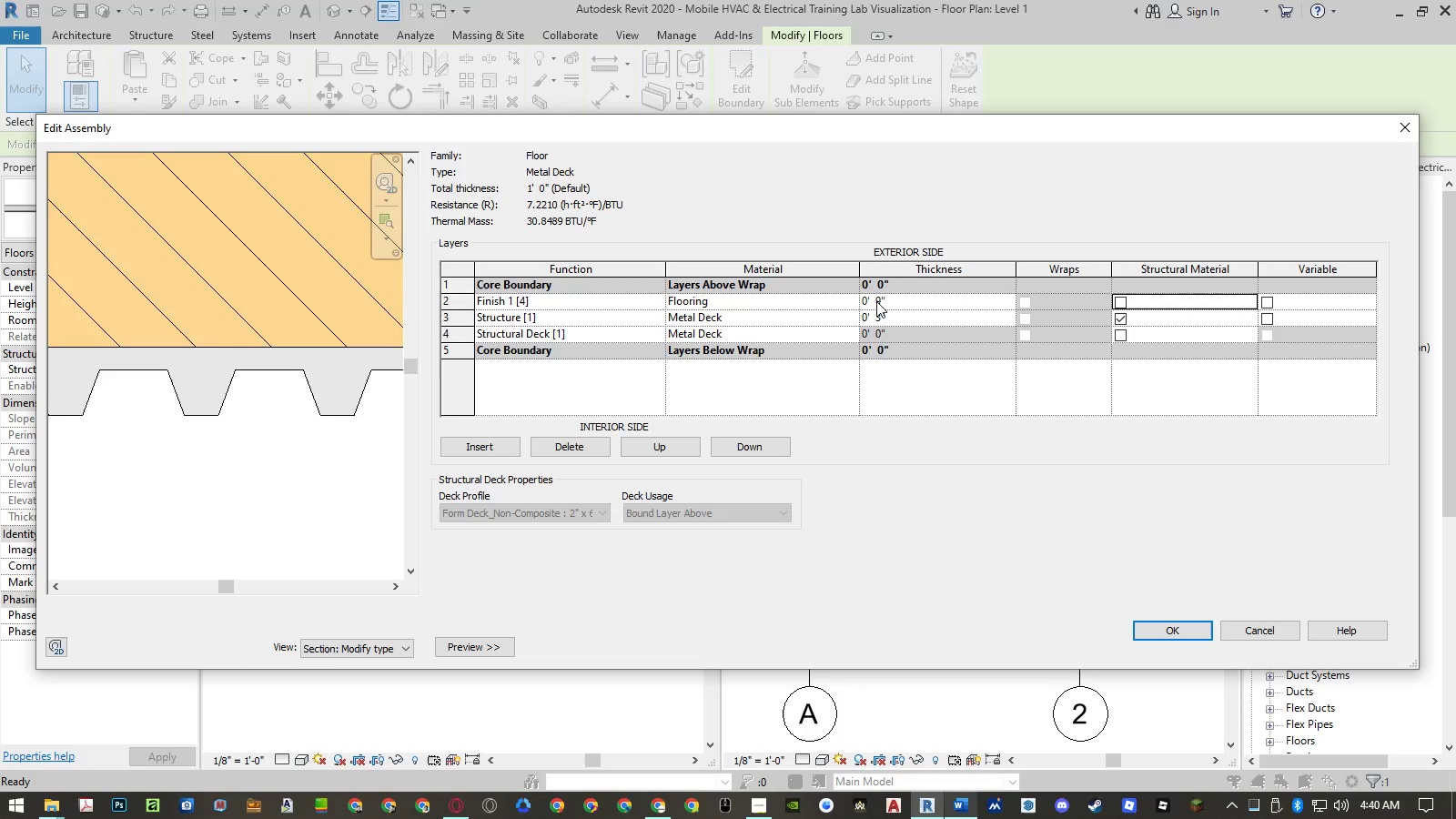 
key(NumpadEnter)
 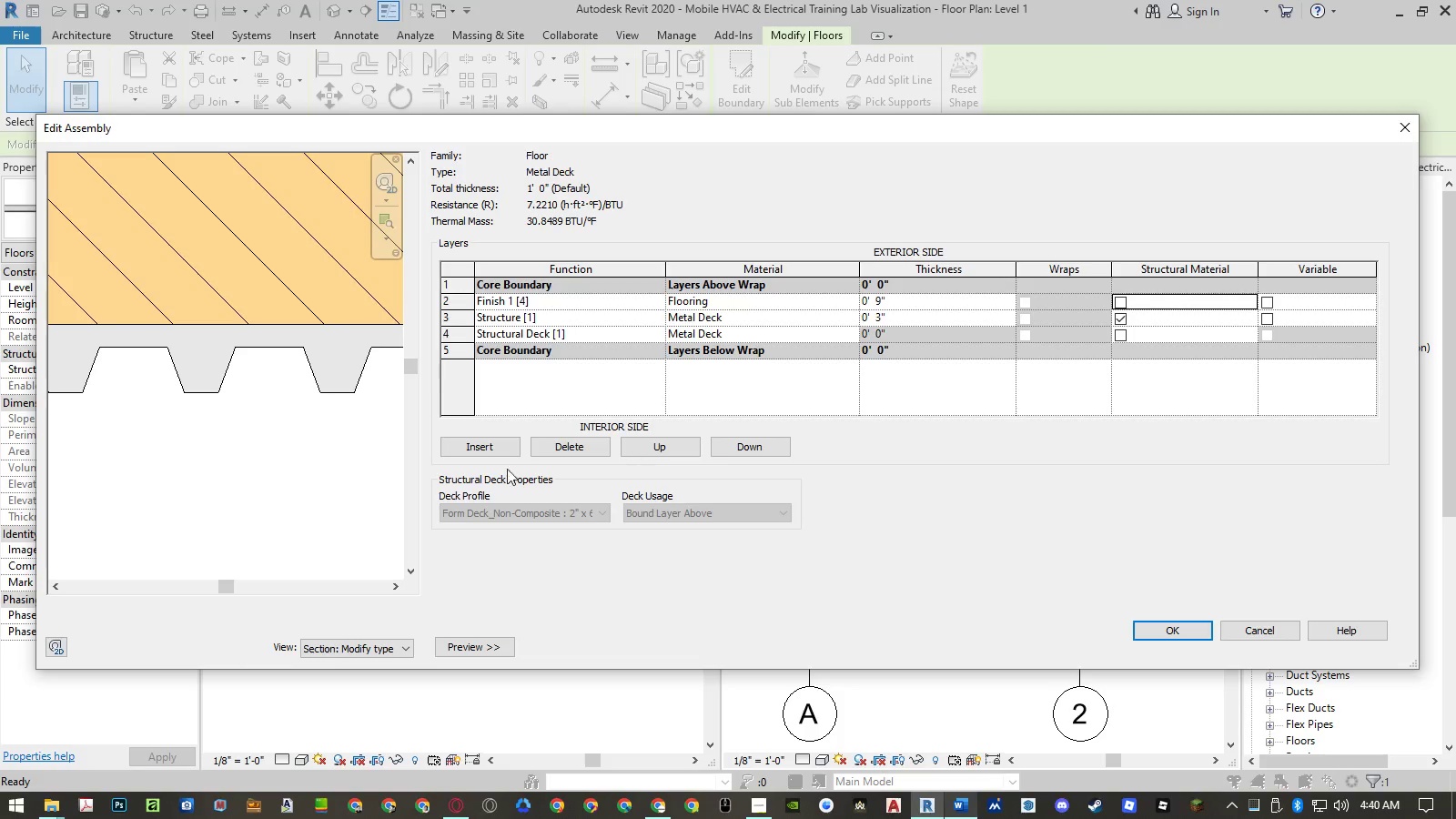 
scroll: coordinate [308, 492], scroll_direction: down, amount: 5.0
 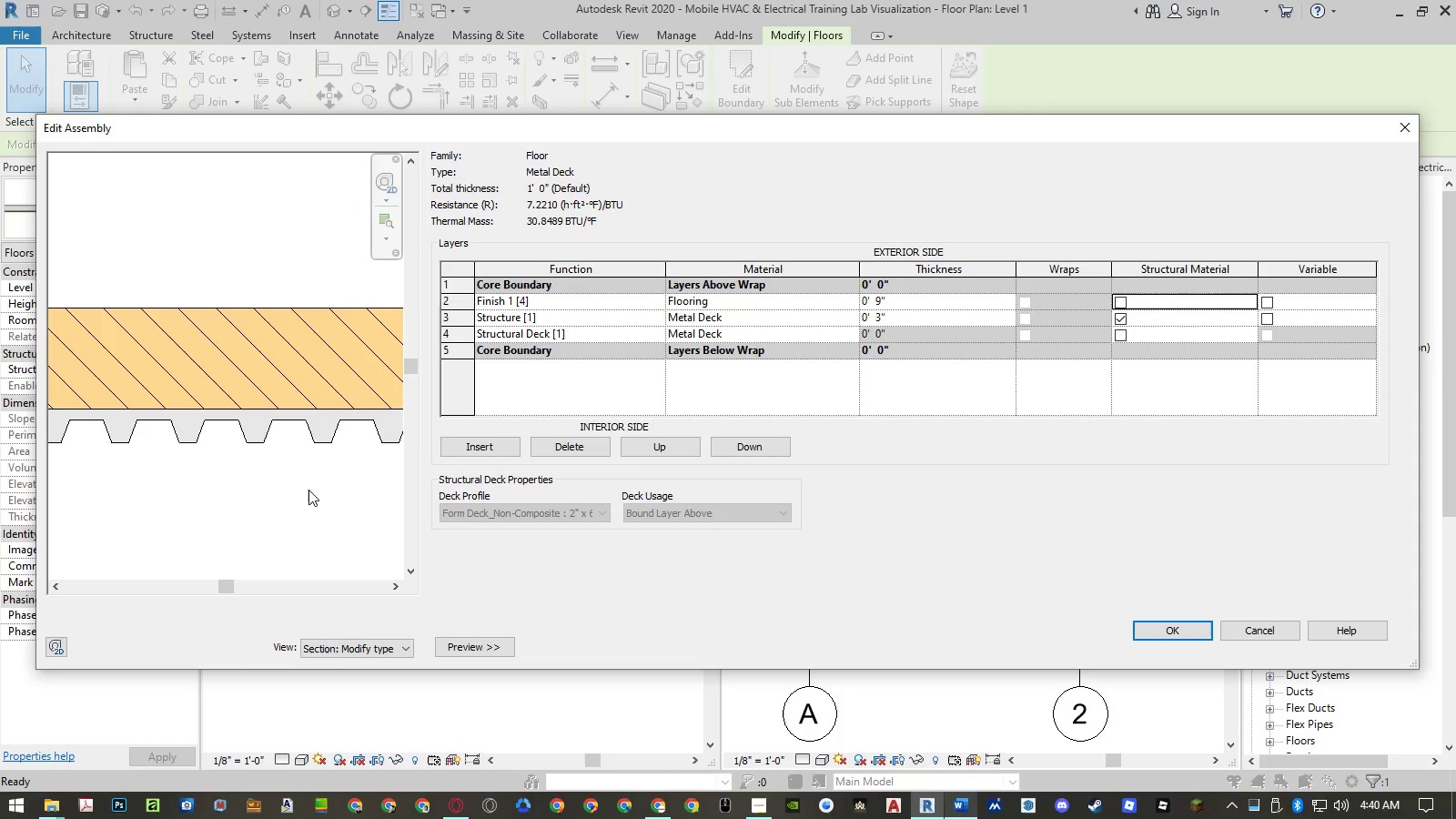 
wait(7.58)
 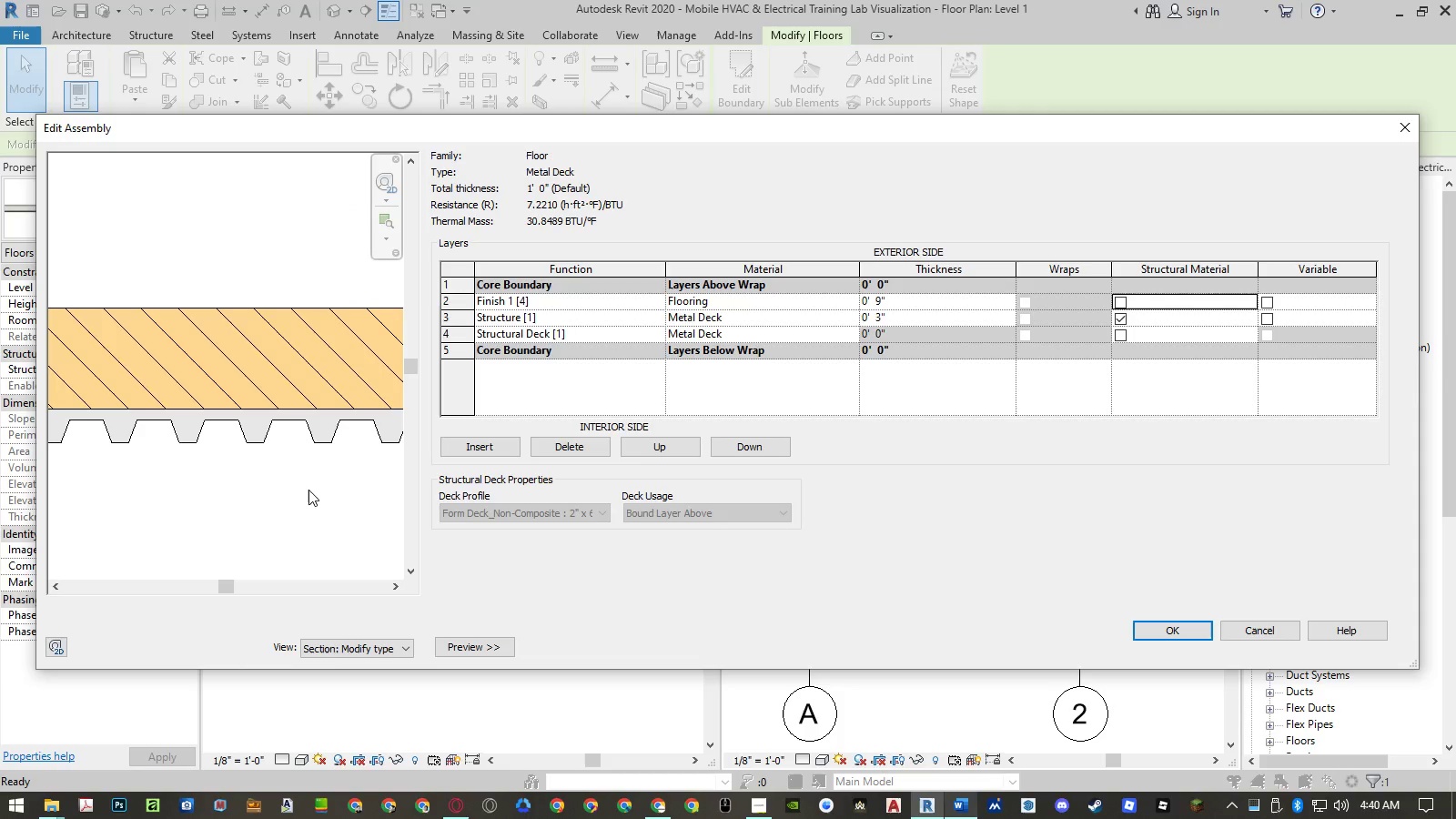 
left_click([541, 303])
 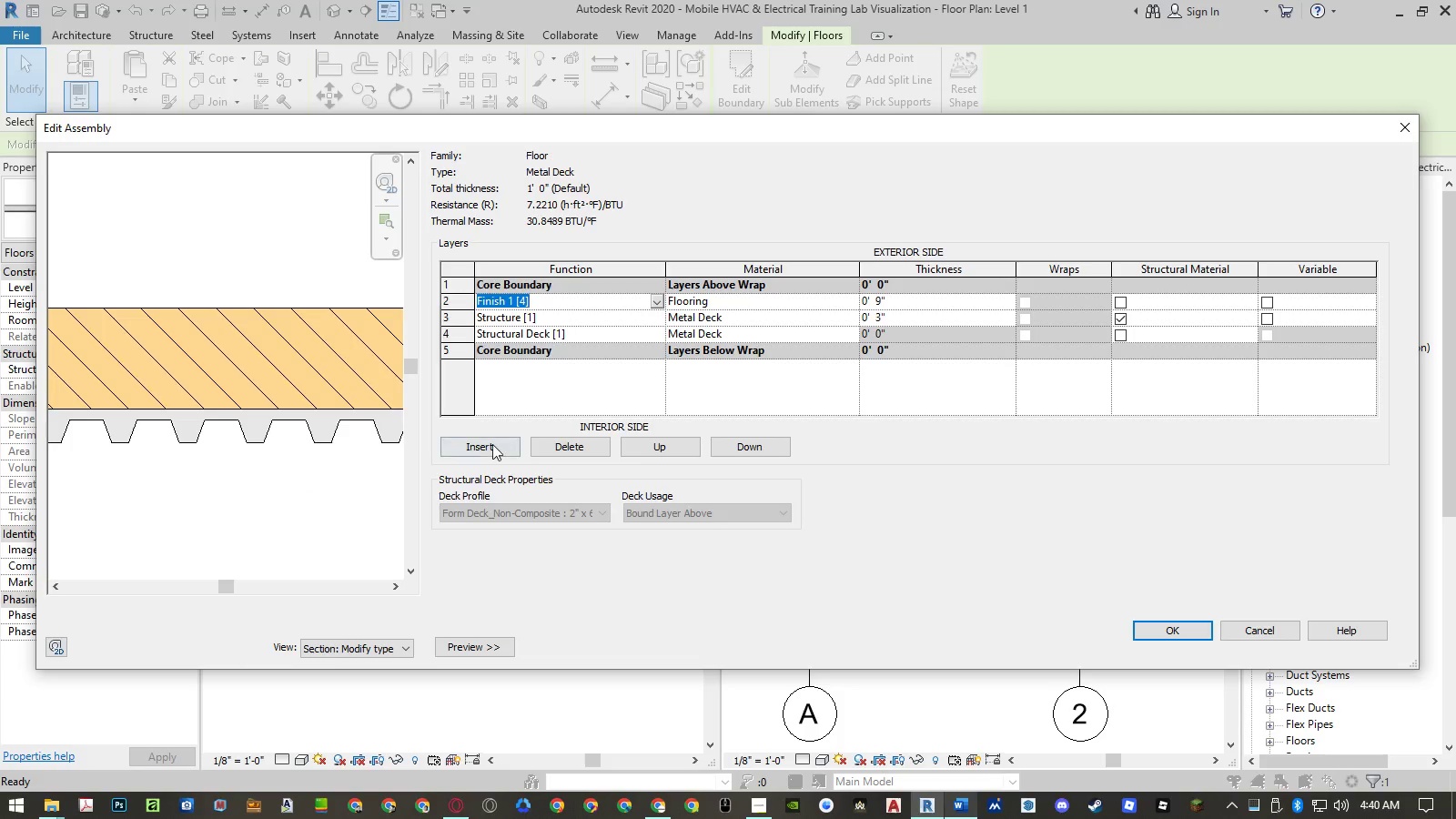 
left_click([492, 444])
 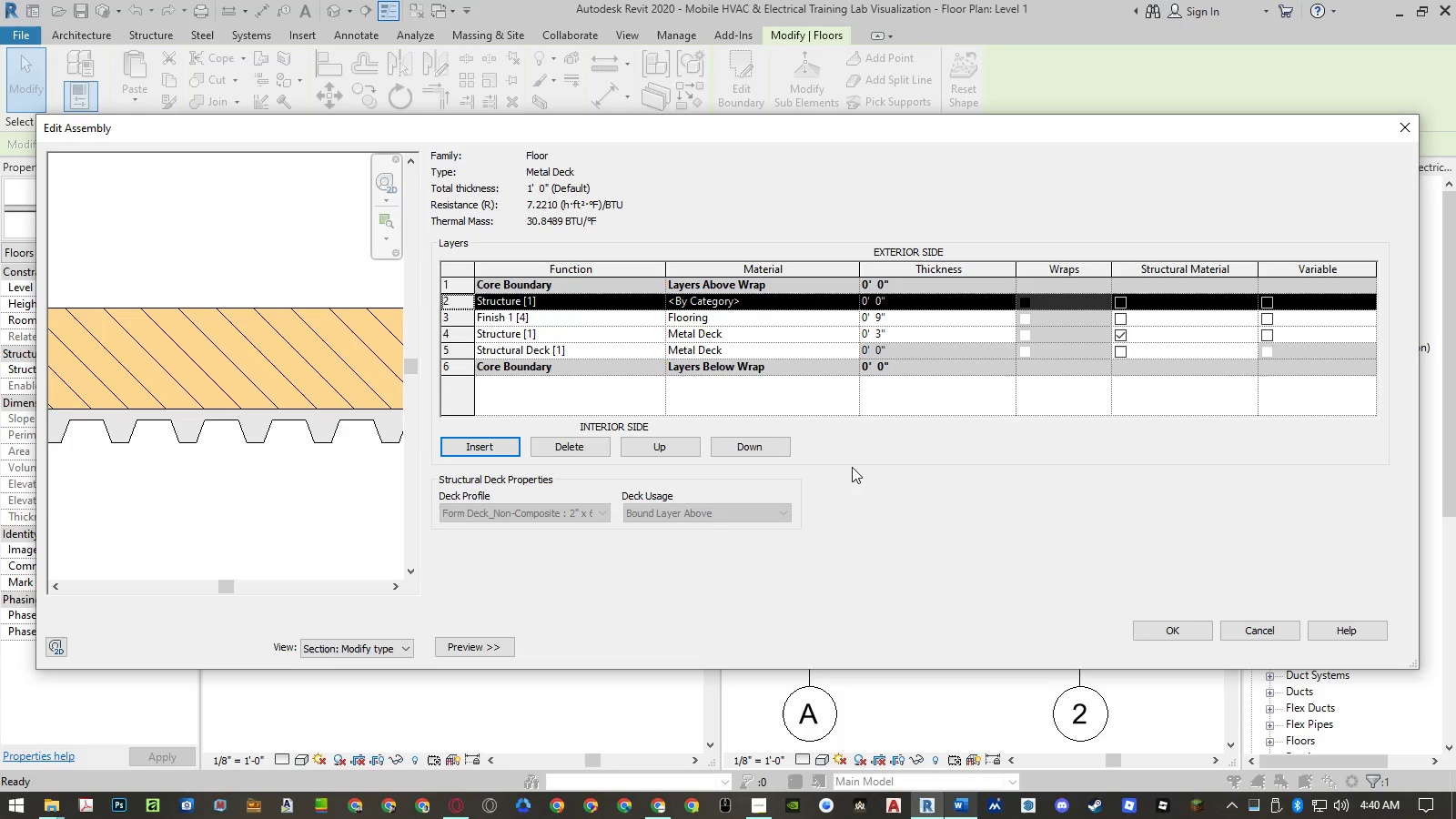 
left_click([763, 451])
 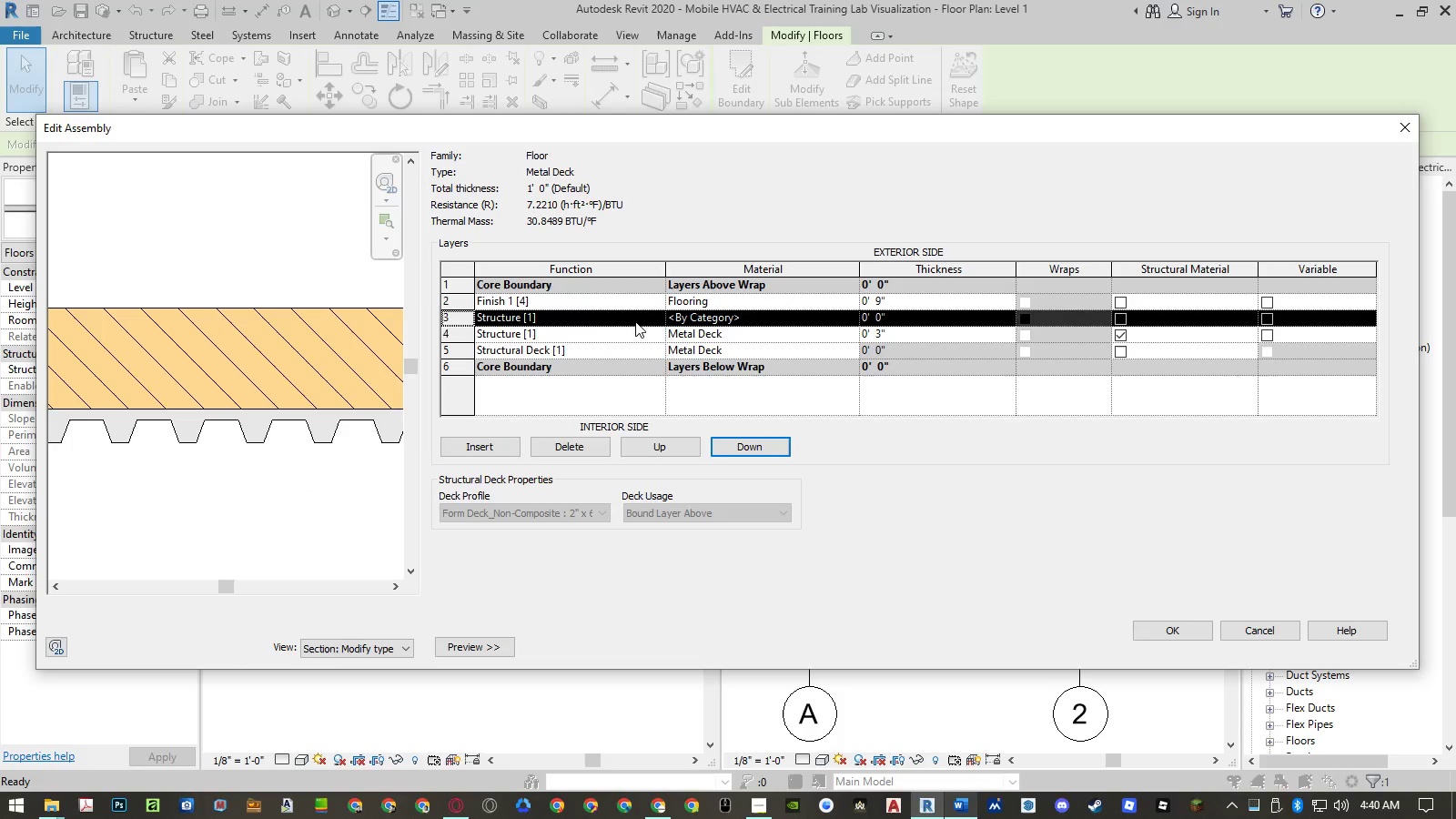 
left_click([658, 318])
 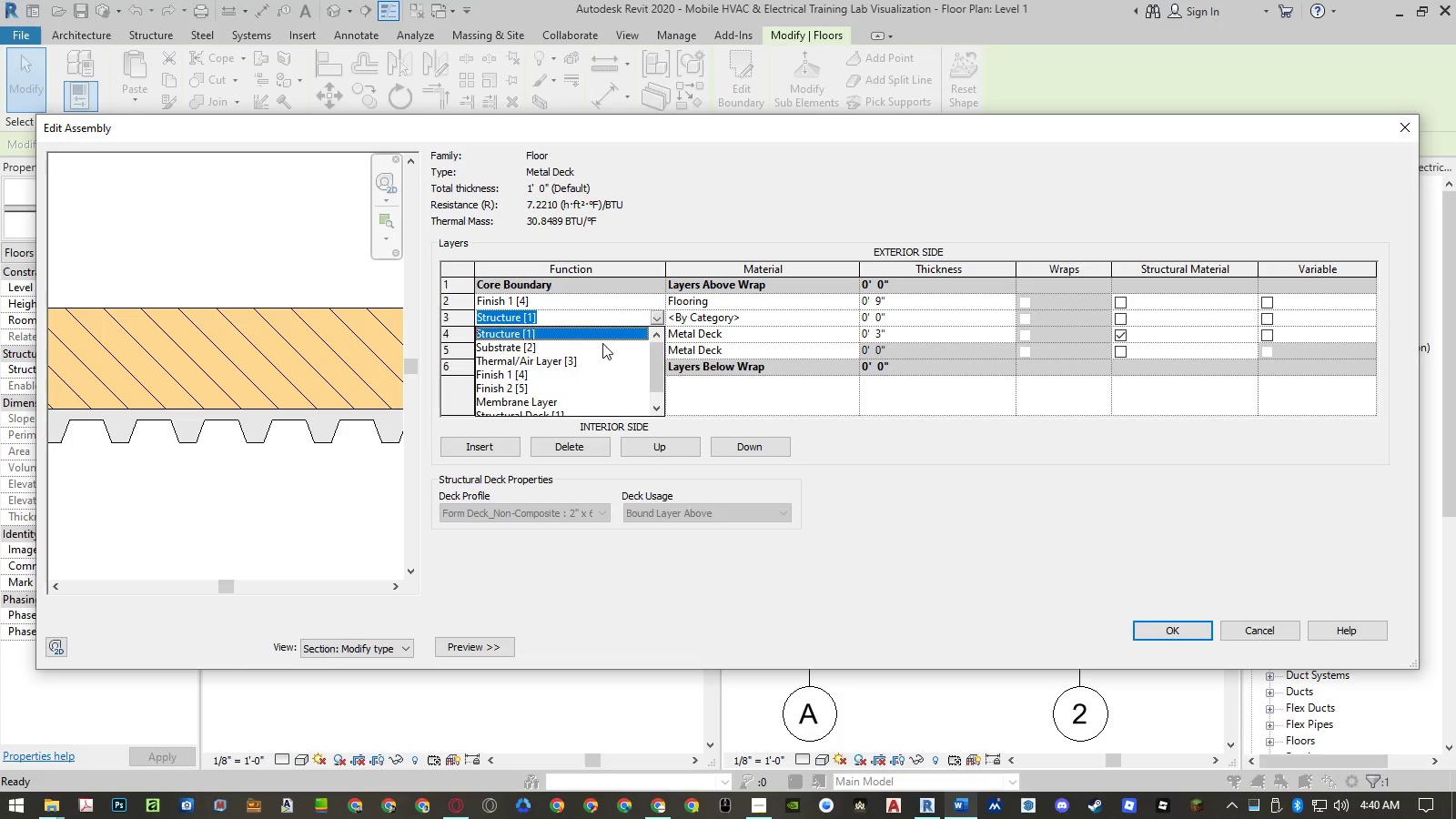 
scroll: coordinate [602, 343], scroll_direction: down, amount: 1.0
 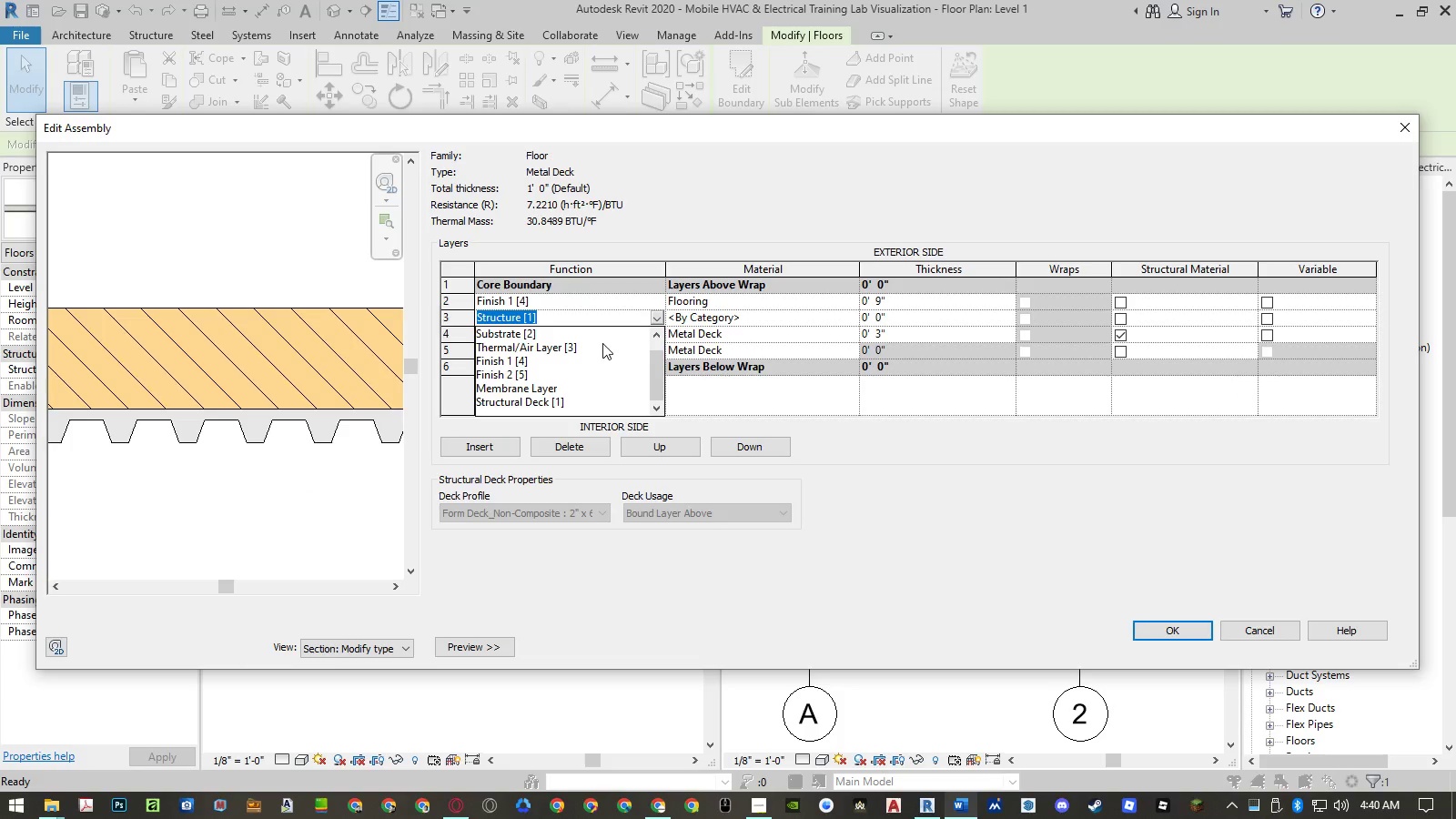 
scroll: coordinate [602, 343], scroll_direction: up, amount: 1.0
 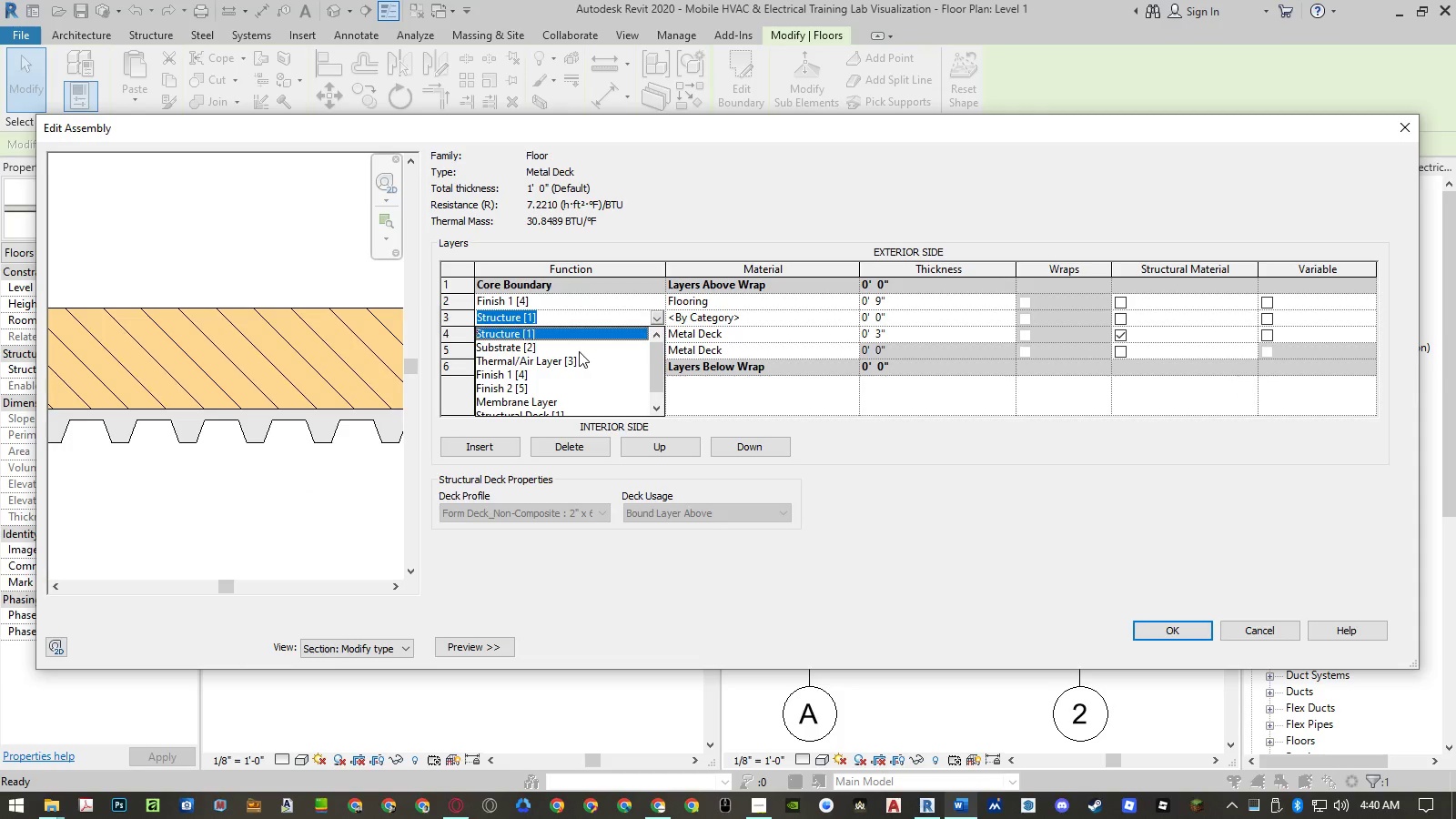 
left_click([579, 351])
 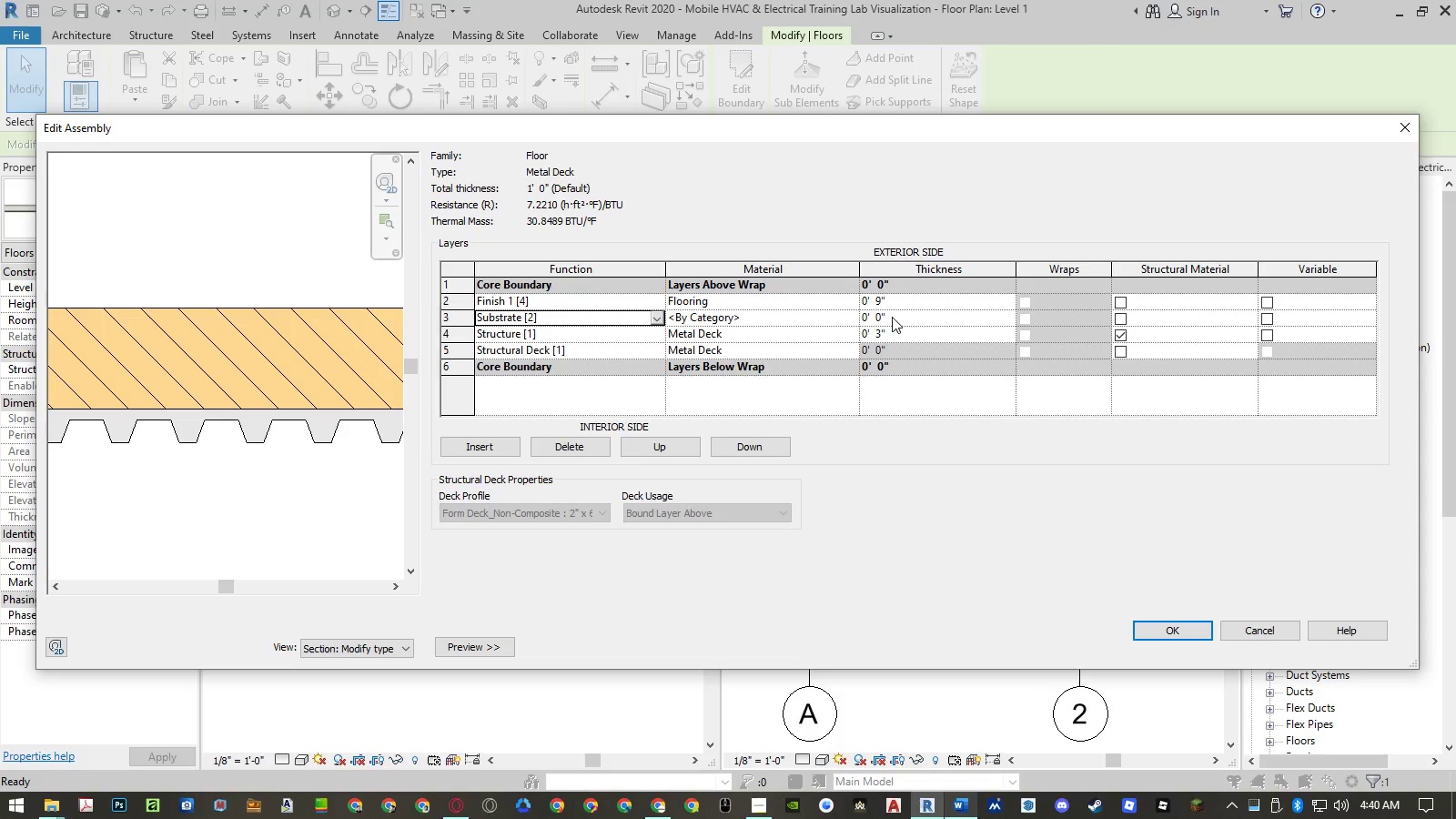 
left_click([883, 302])
 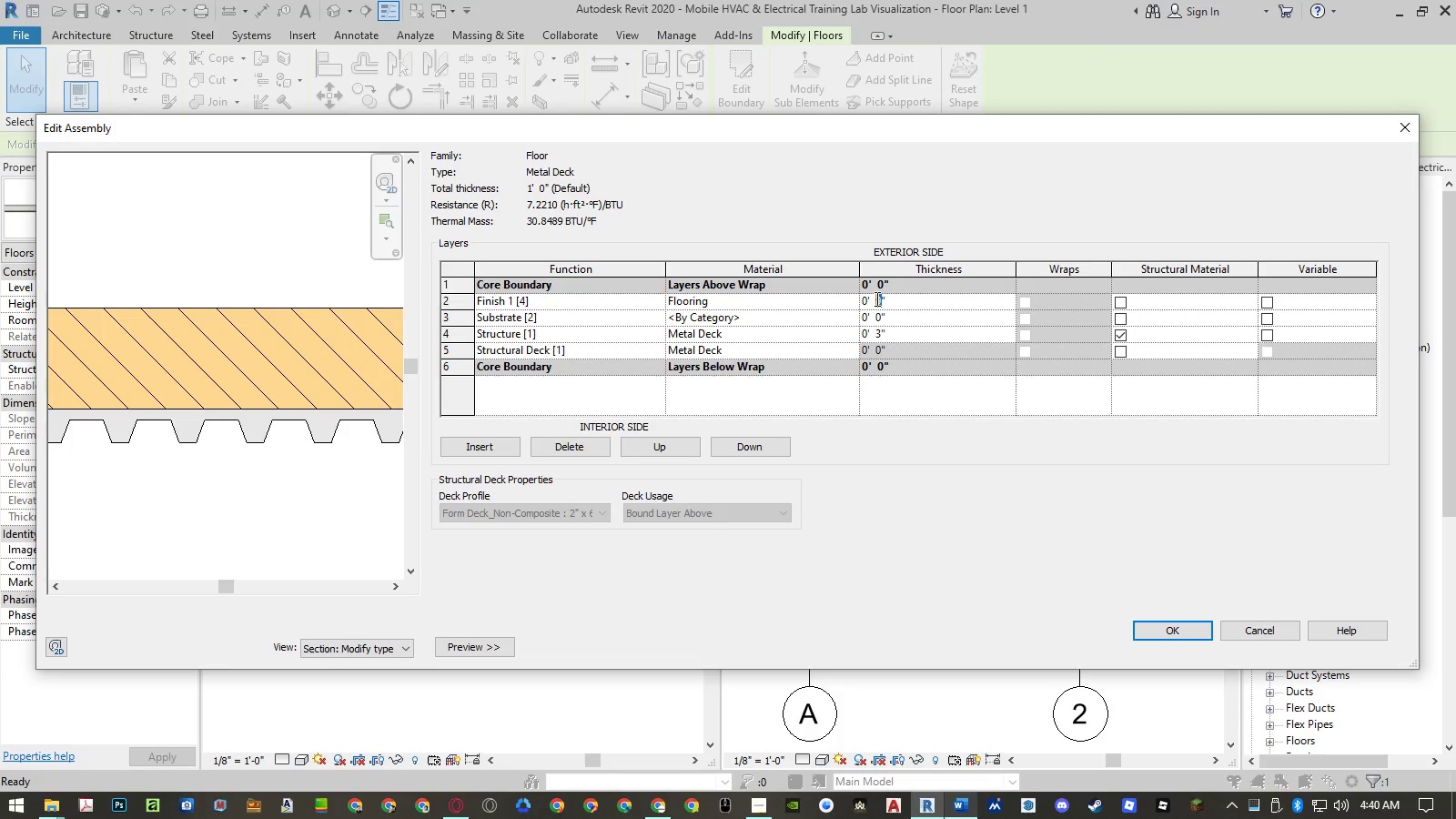 
key(Numpad3)
 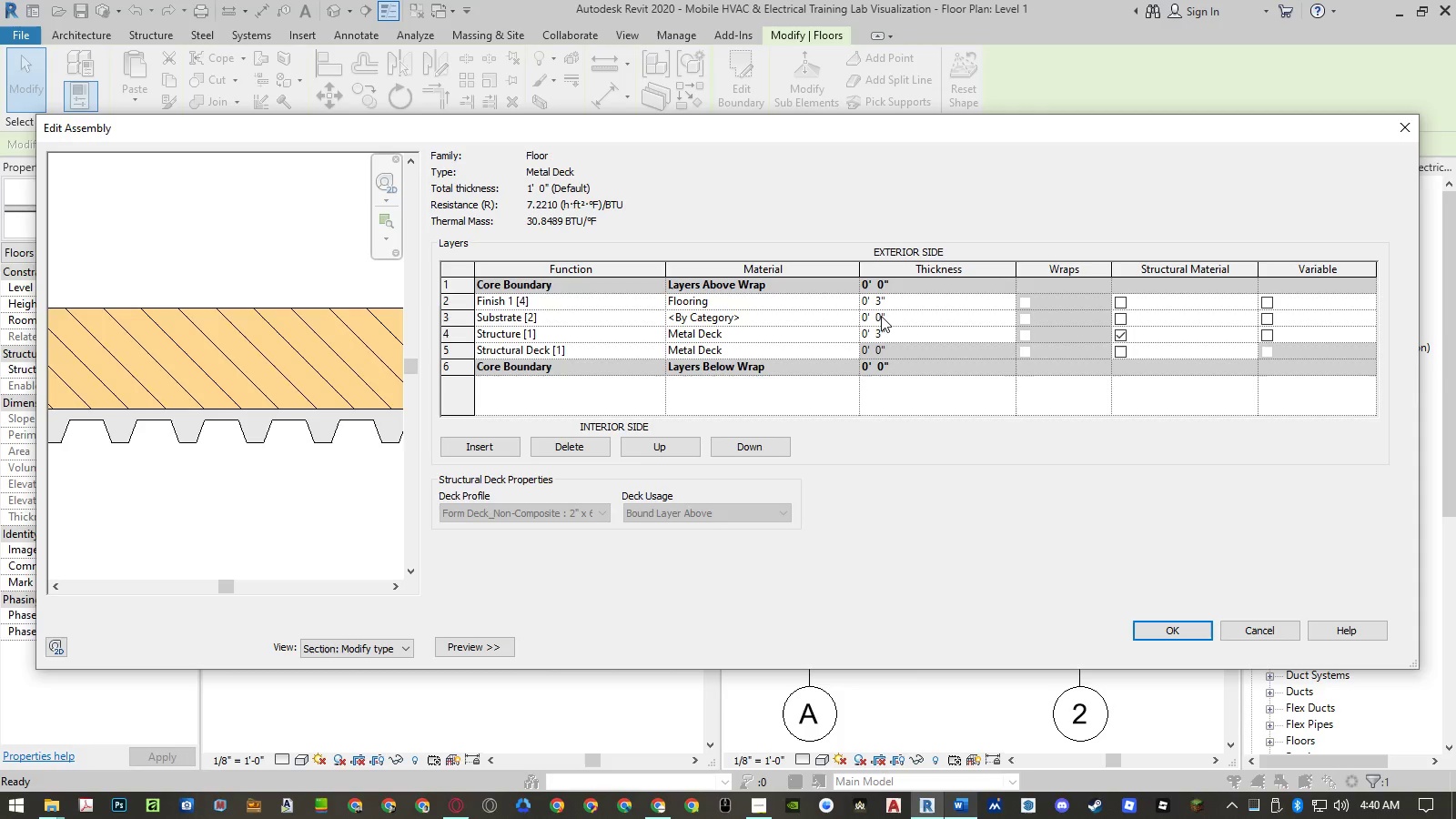 
left_click([881, 316])
 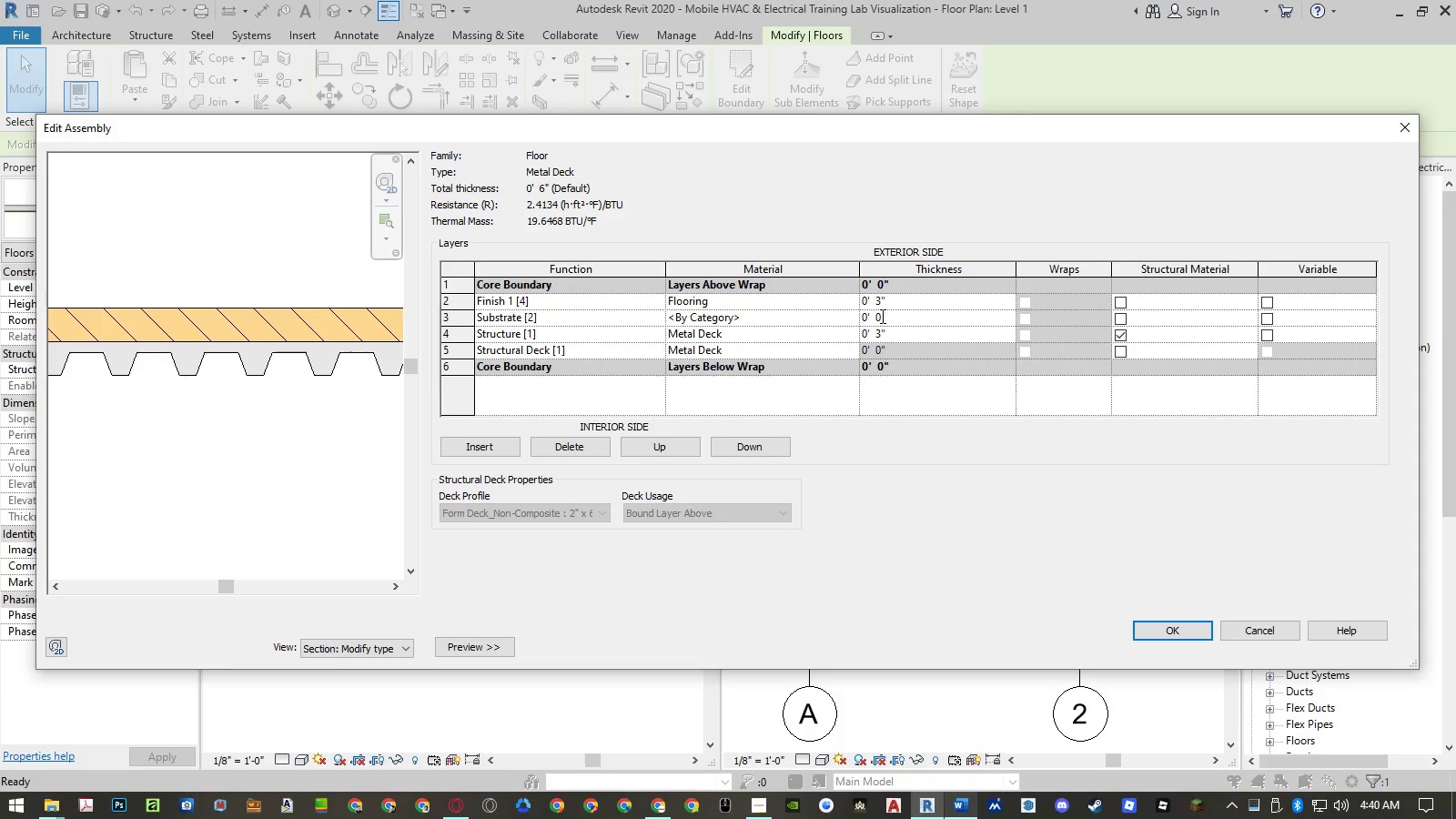 
left_click_drag(start_coordinate=[881, 316], to_coordinate=[876, 318])
 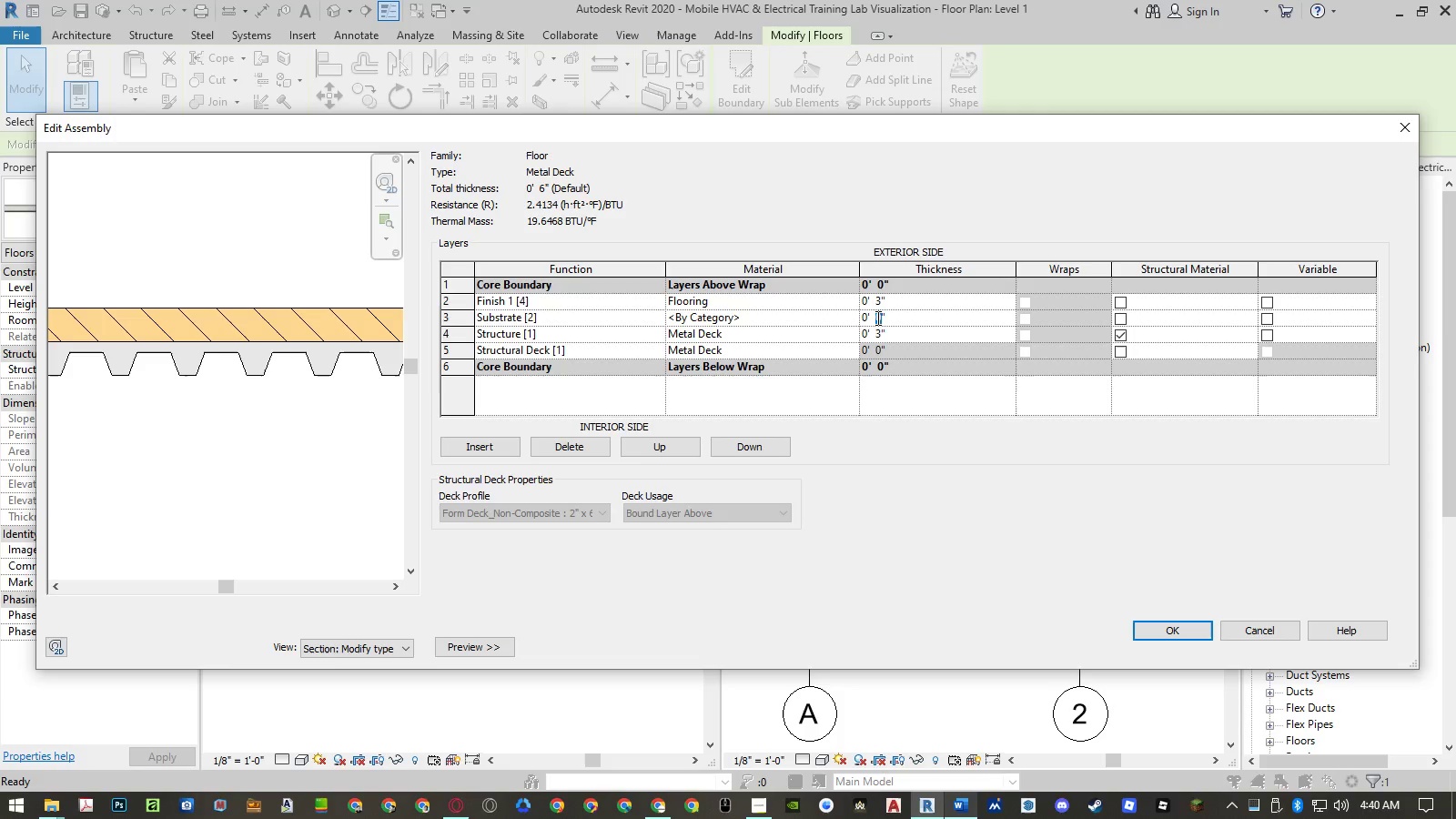 
key(Numpad6)
 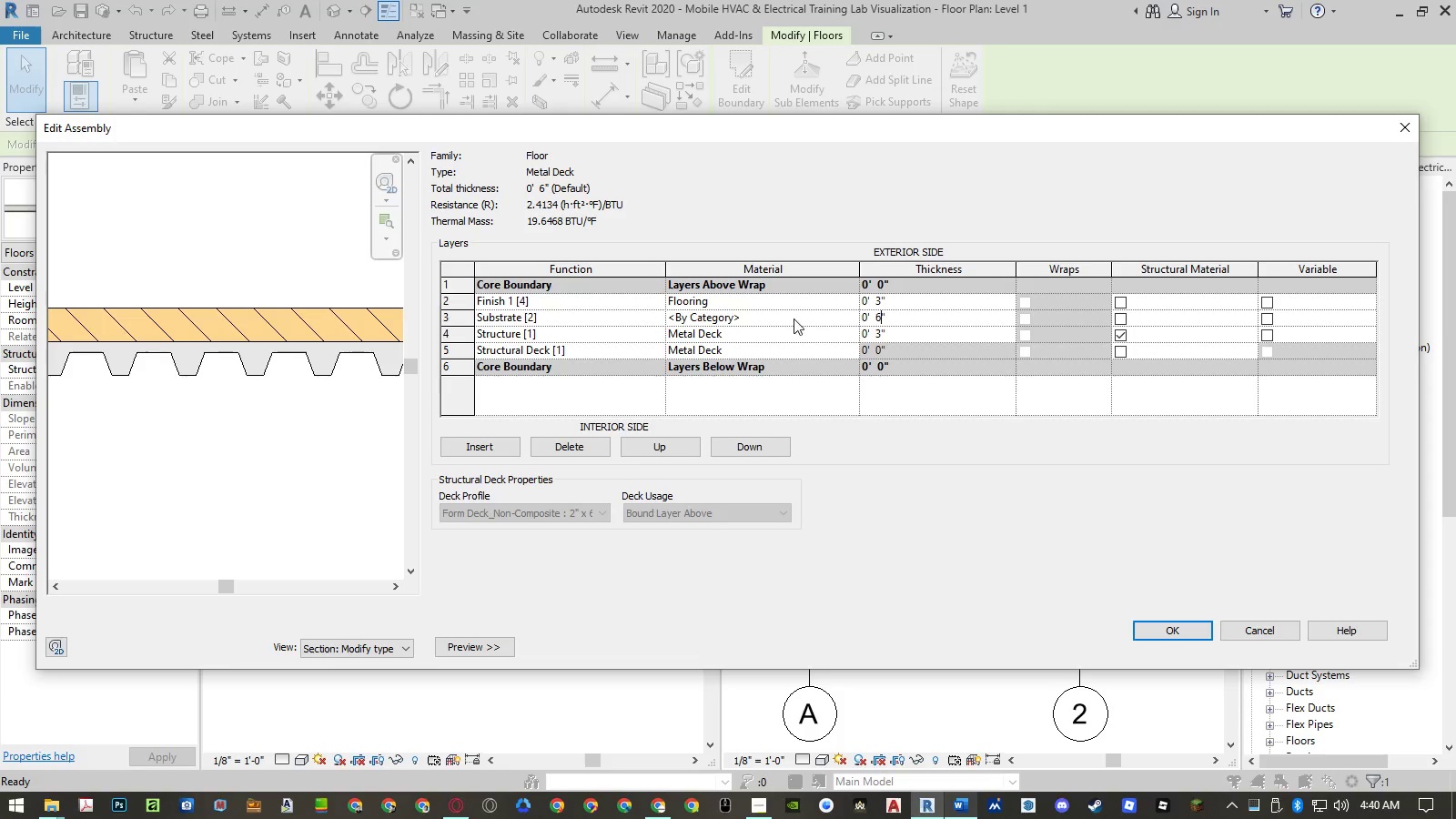 
left_click([787, 317])
 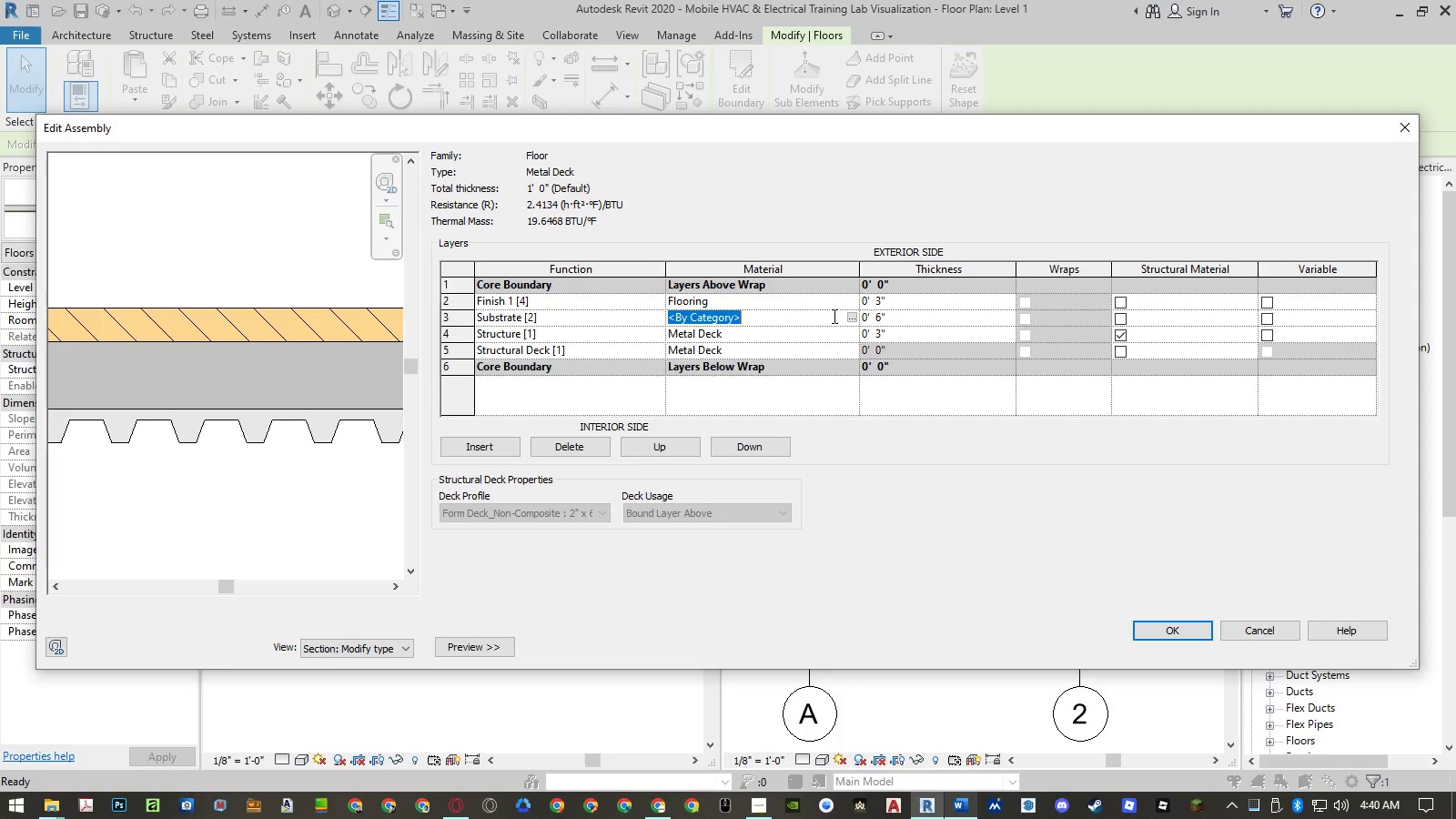 
left_click([850, 316])
 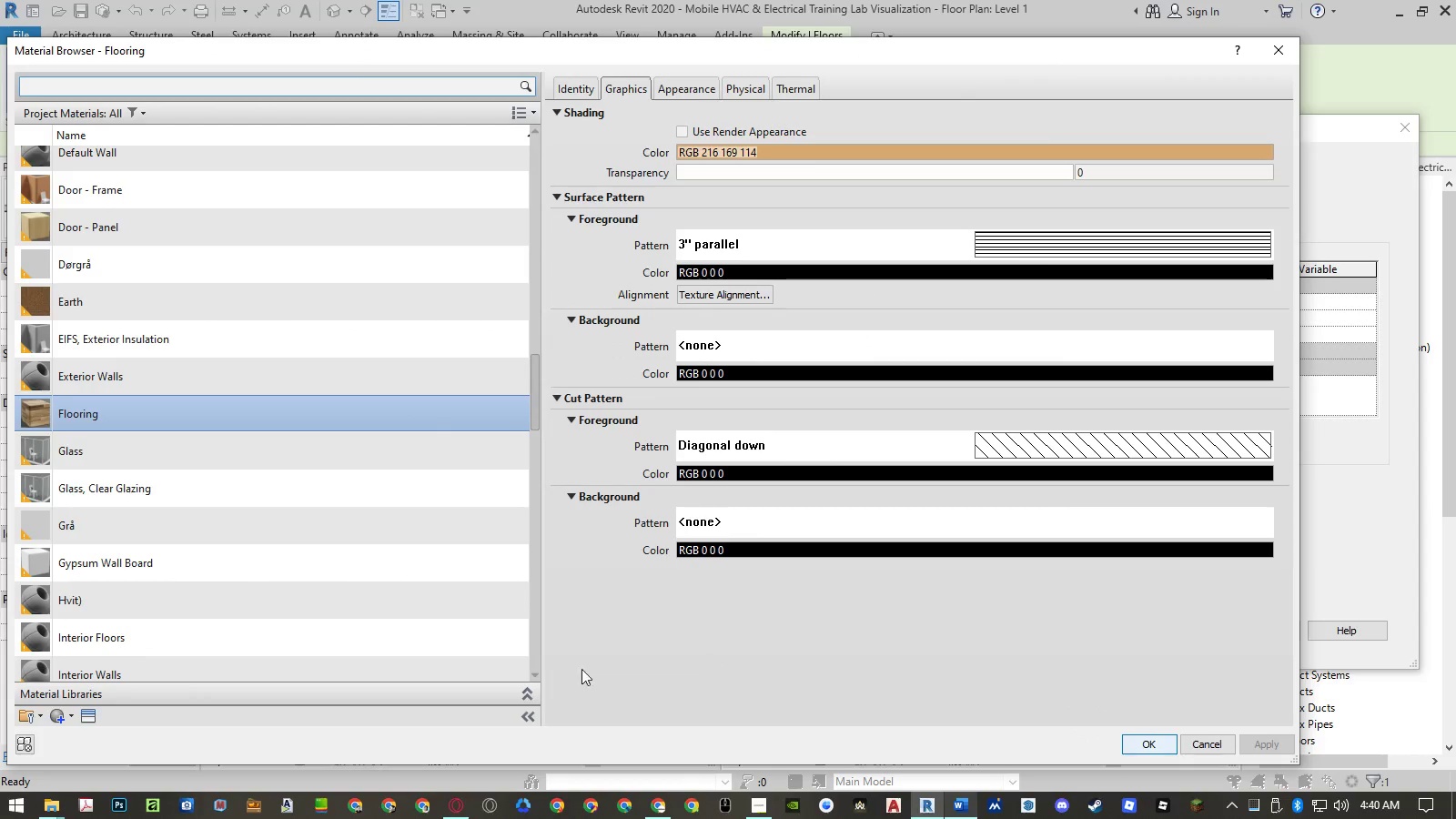 
left_click([391, 544])
 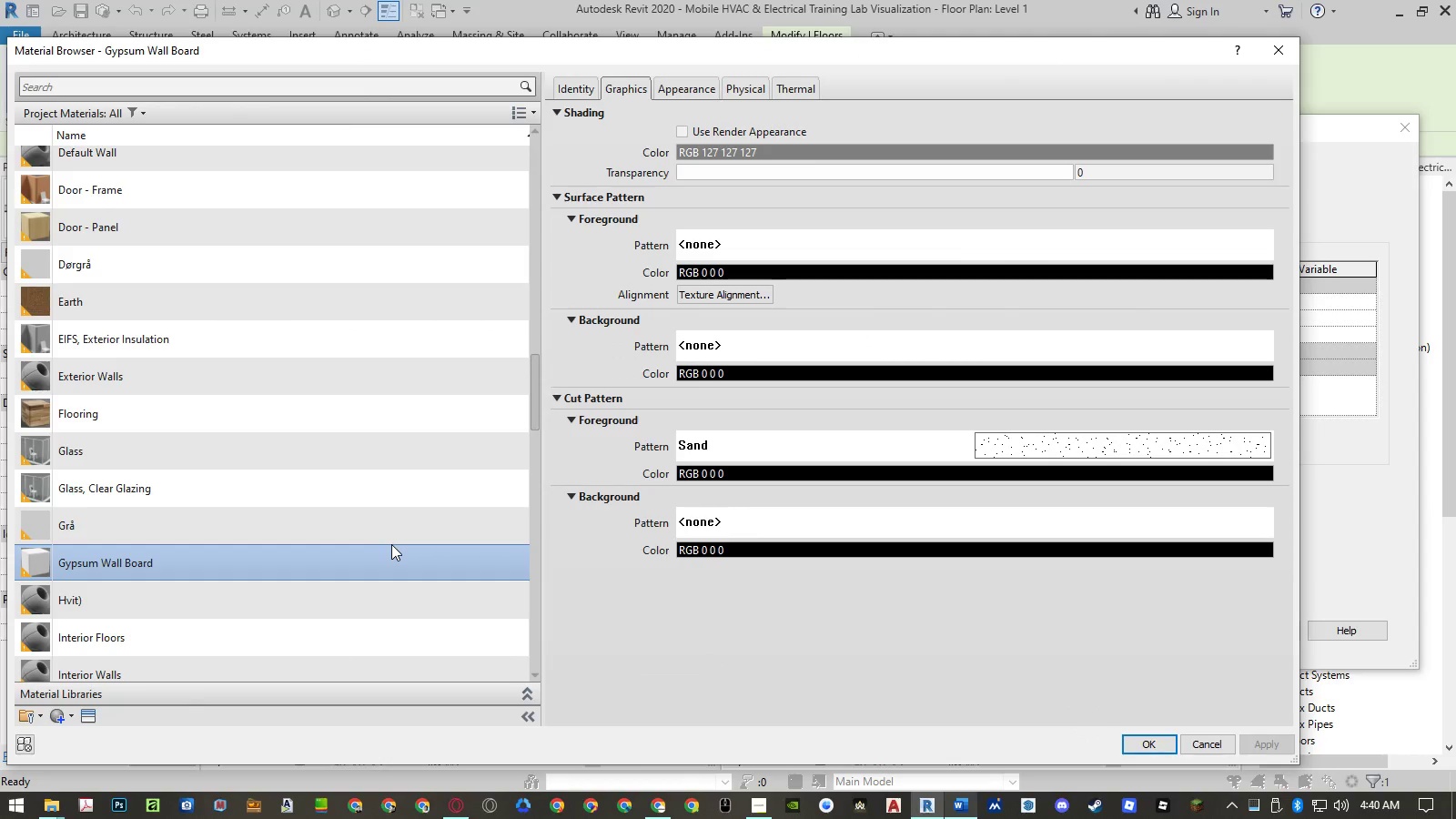 
key(W)
 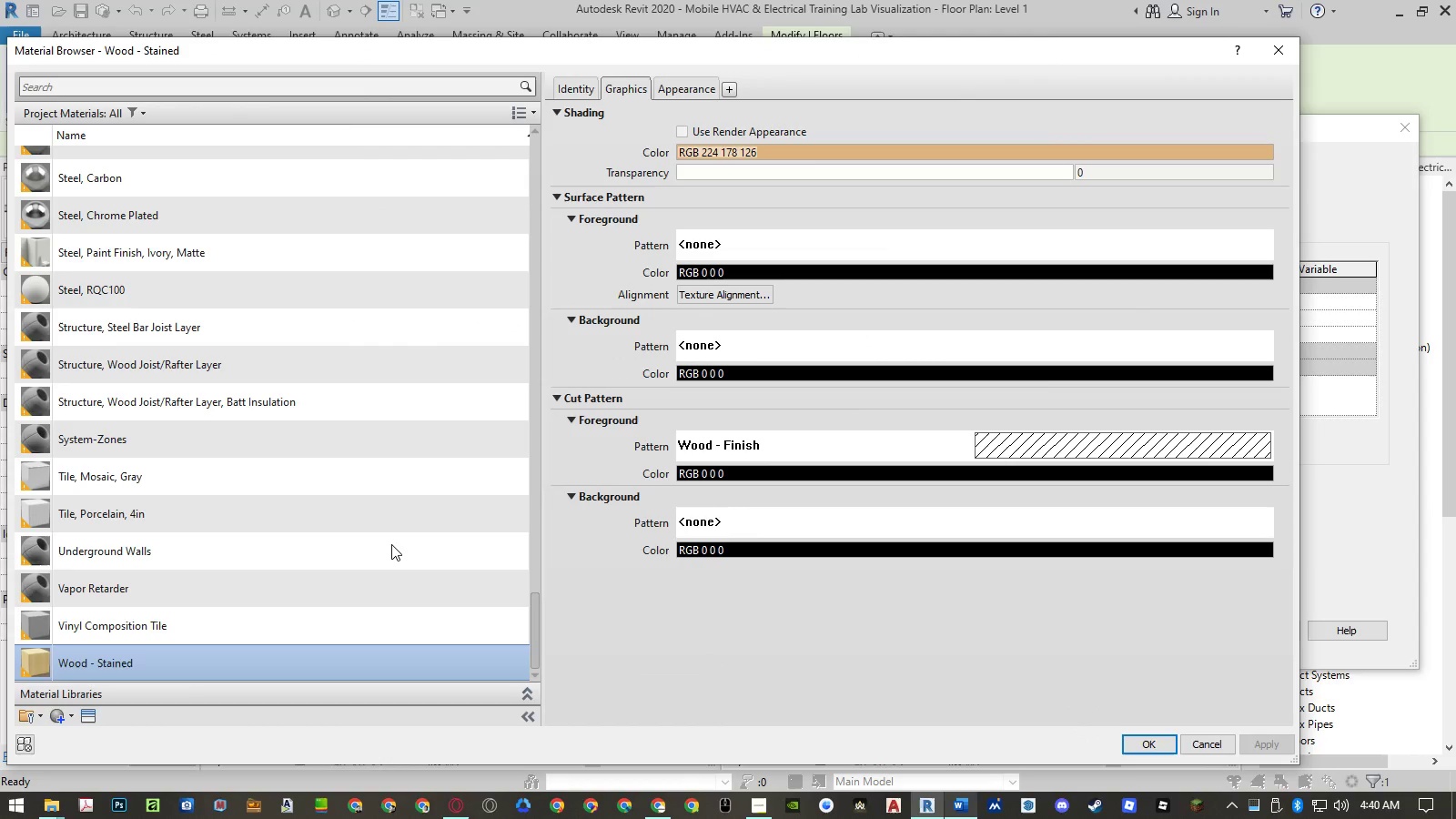 
scroll: coordinate [291, 461], scroll_direction: down, amount: 4.0
 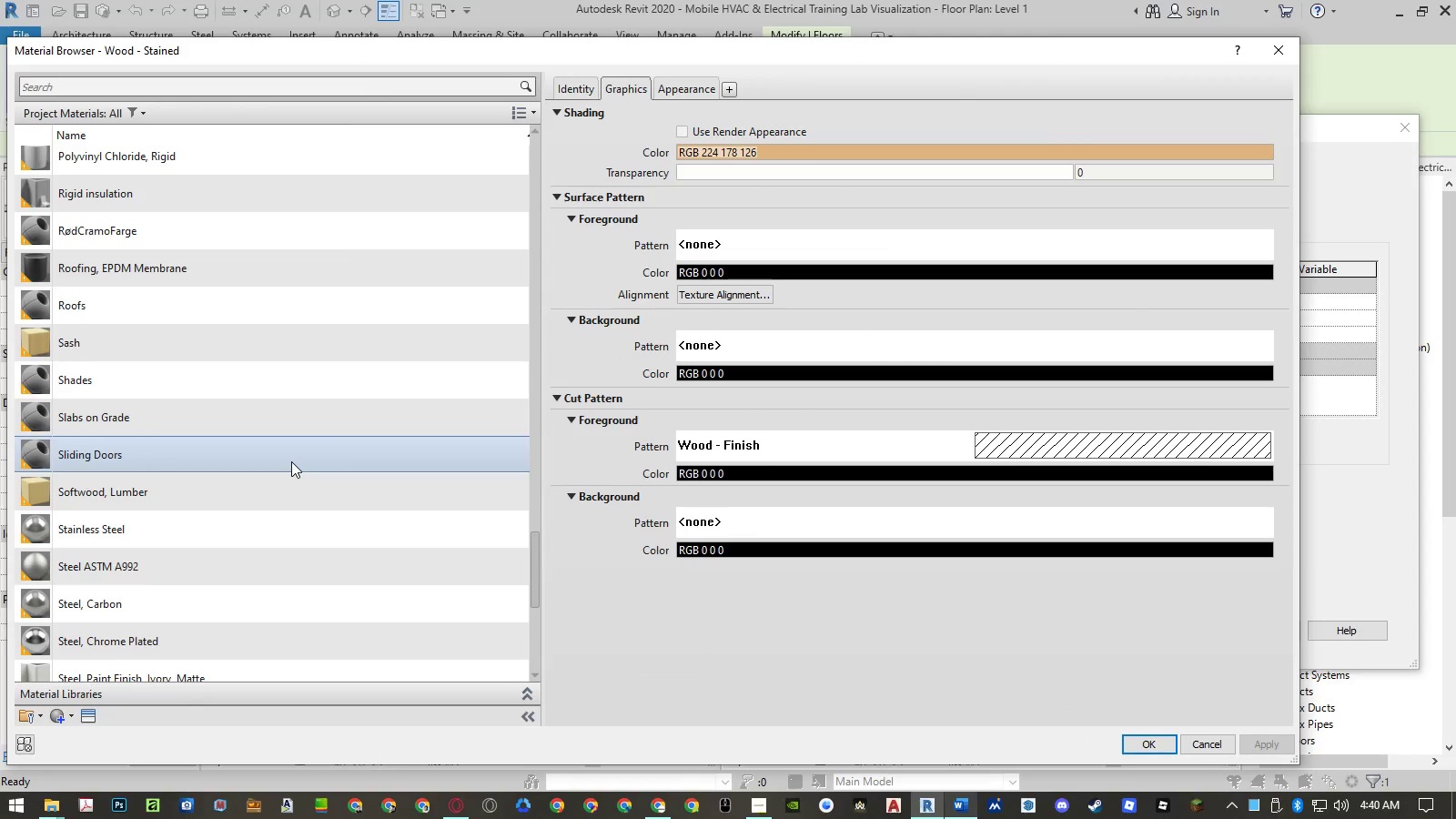 
scroll: coordinate [291, 461], scroll_direction: up, amount: 1.0
 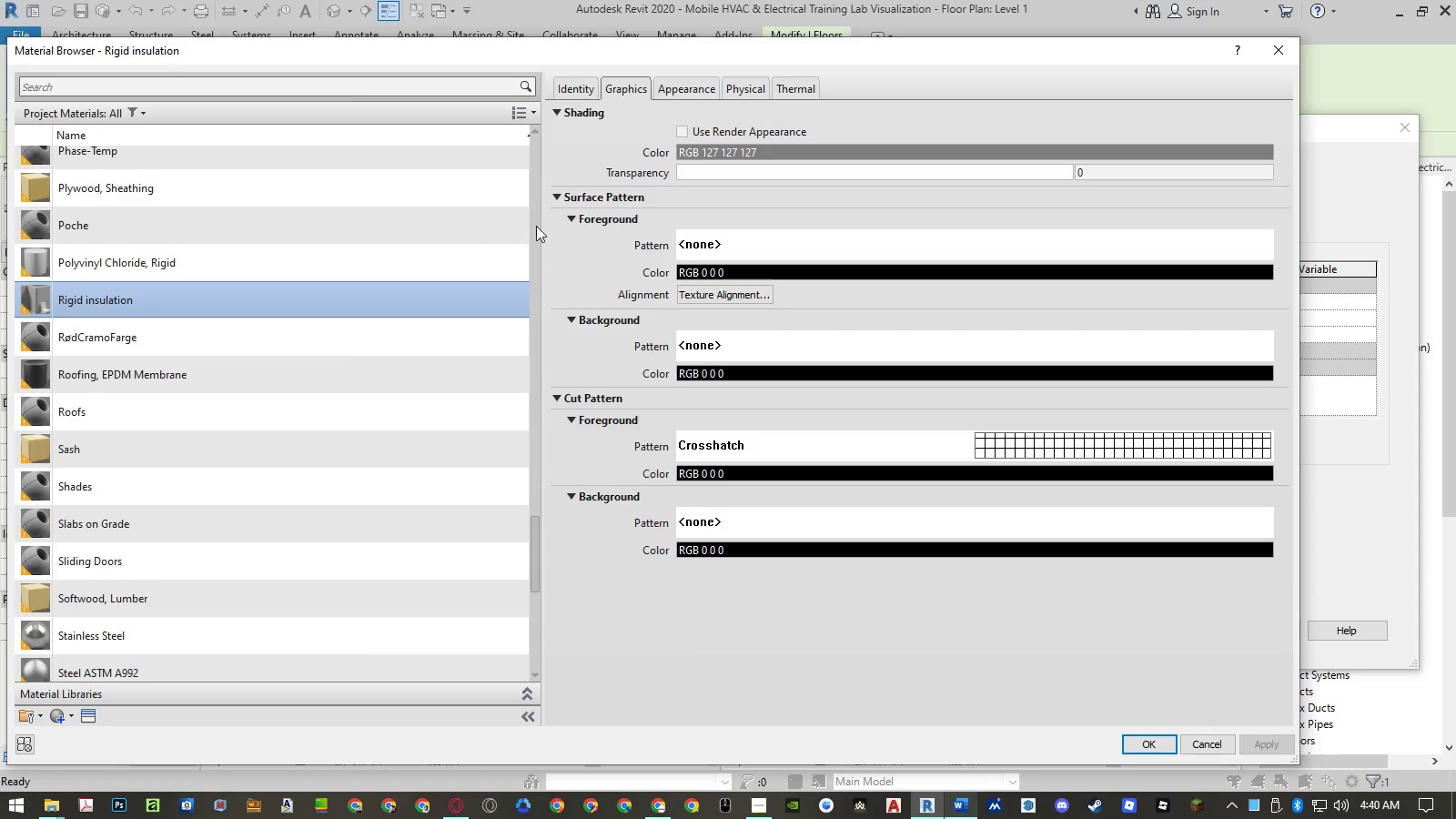 
left_click([695, 91])
 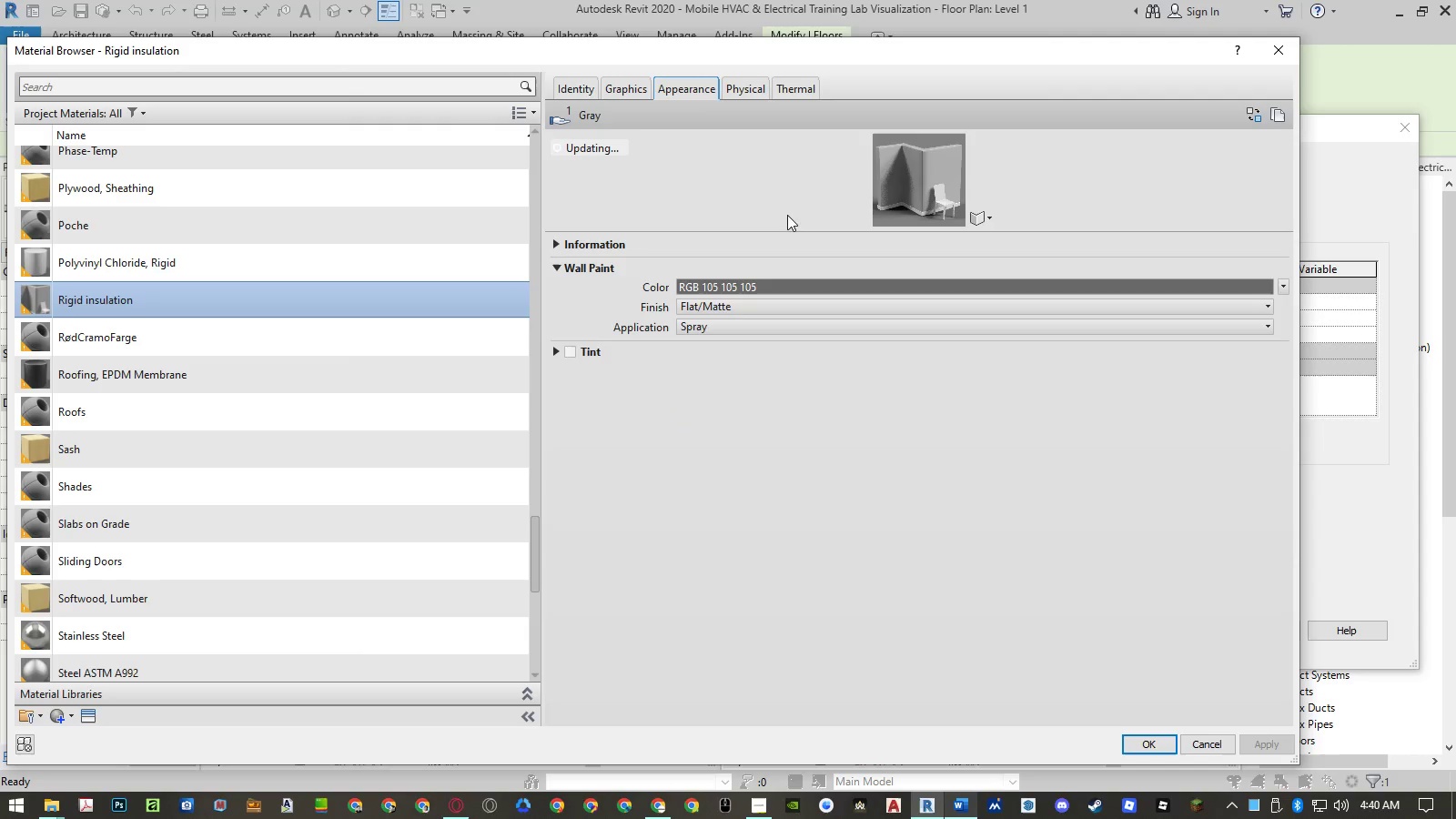 
left_click_drag(start_coordinate=[787, 233], to_coordinate=[782, 464])
 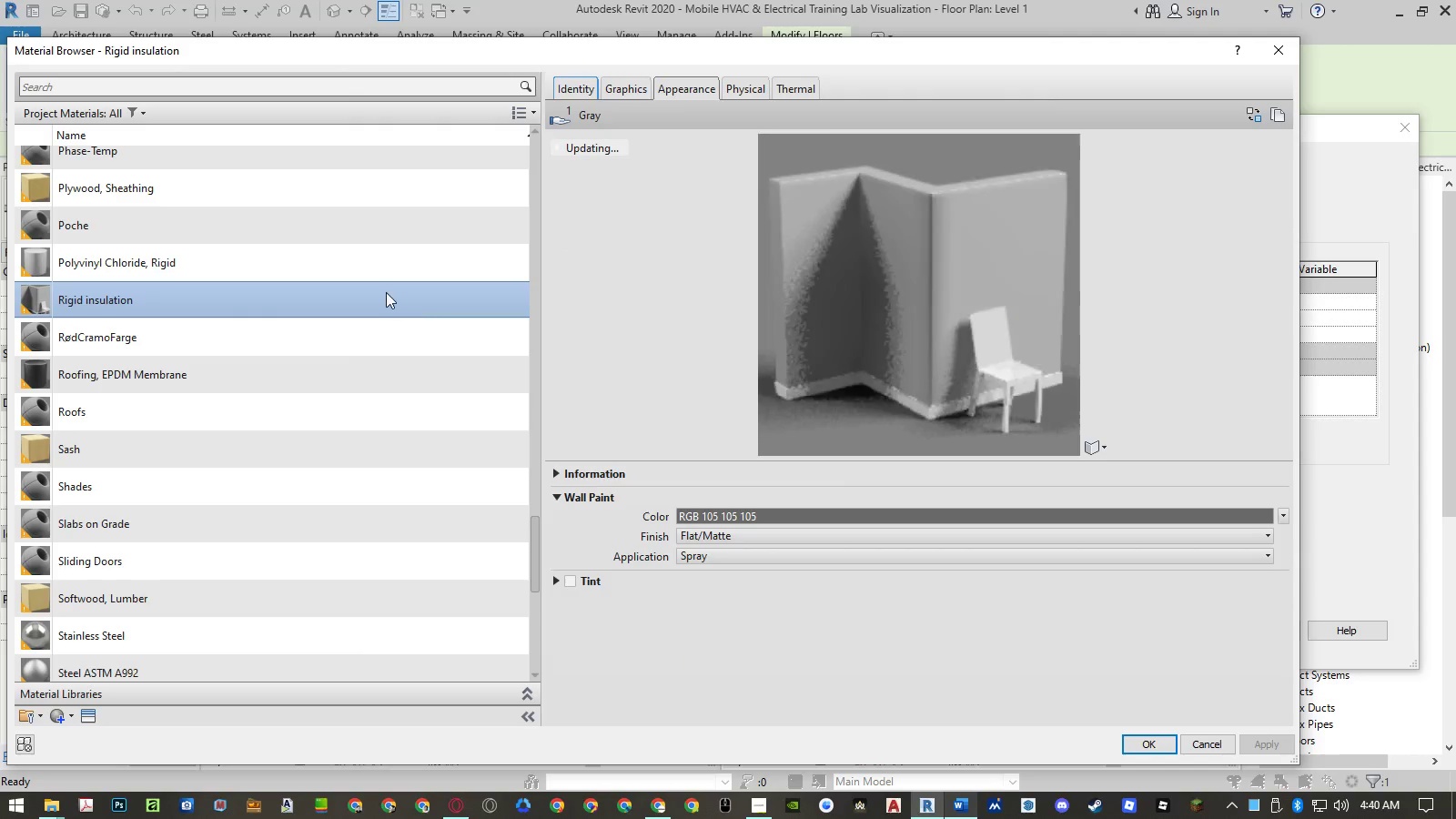 
right_click([385, 292])
 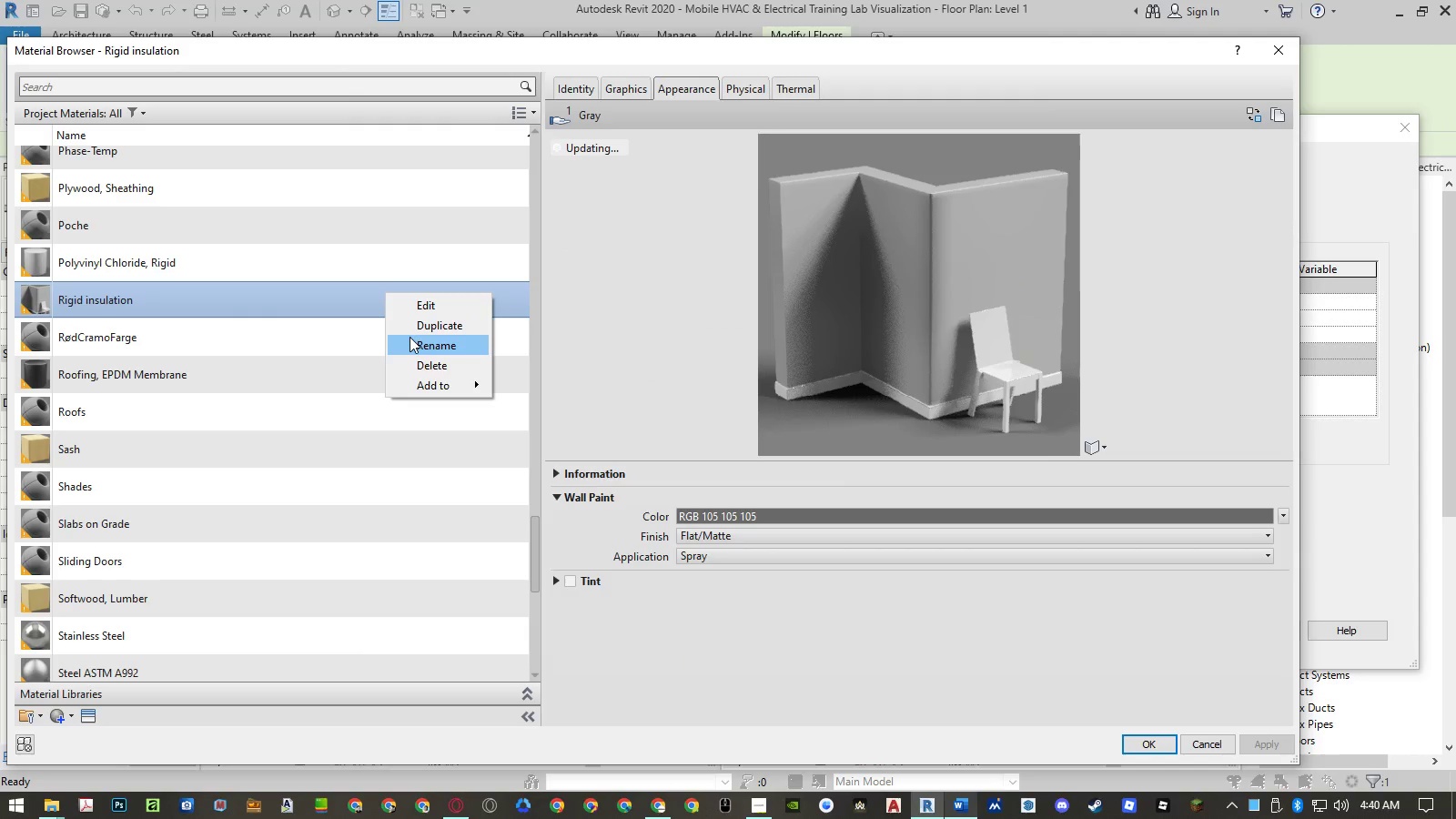 
left_click([415, 329])
 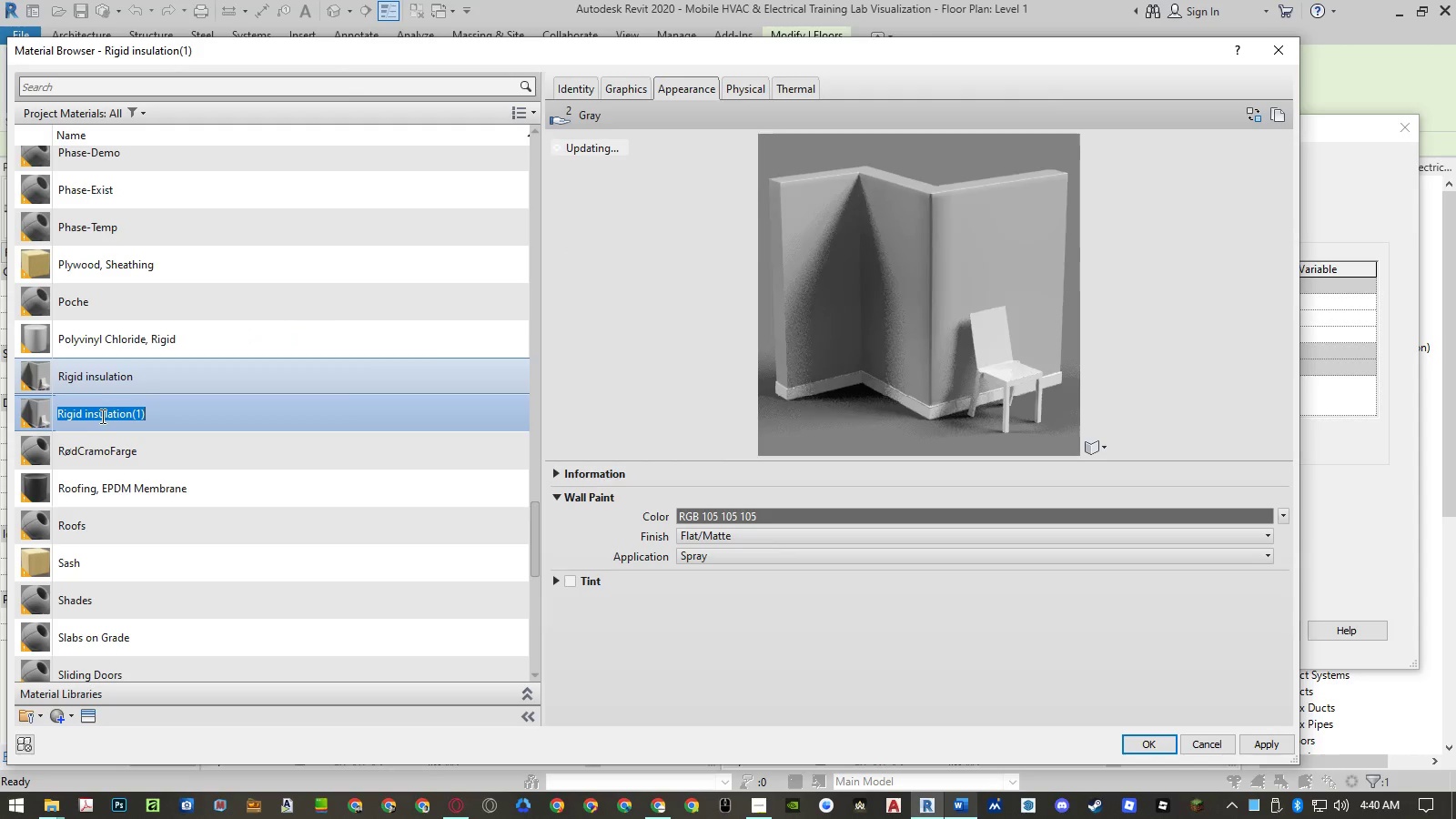 
left_click_drag(start_coordinate=[87, 410], to_coordinate=[0, 416])
 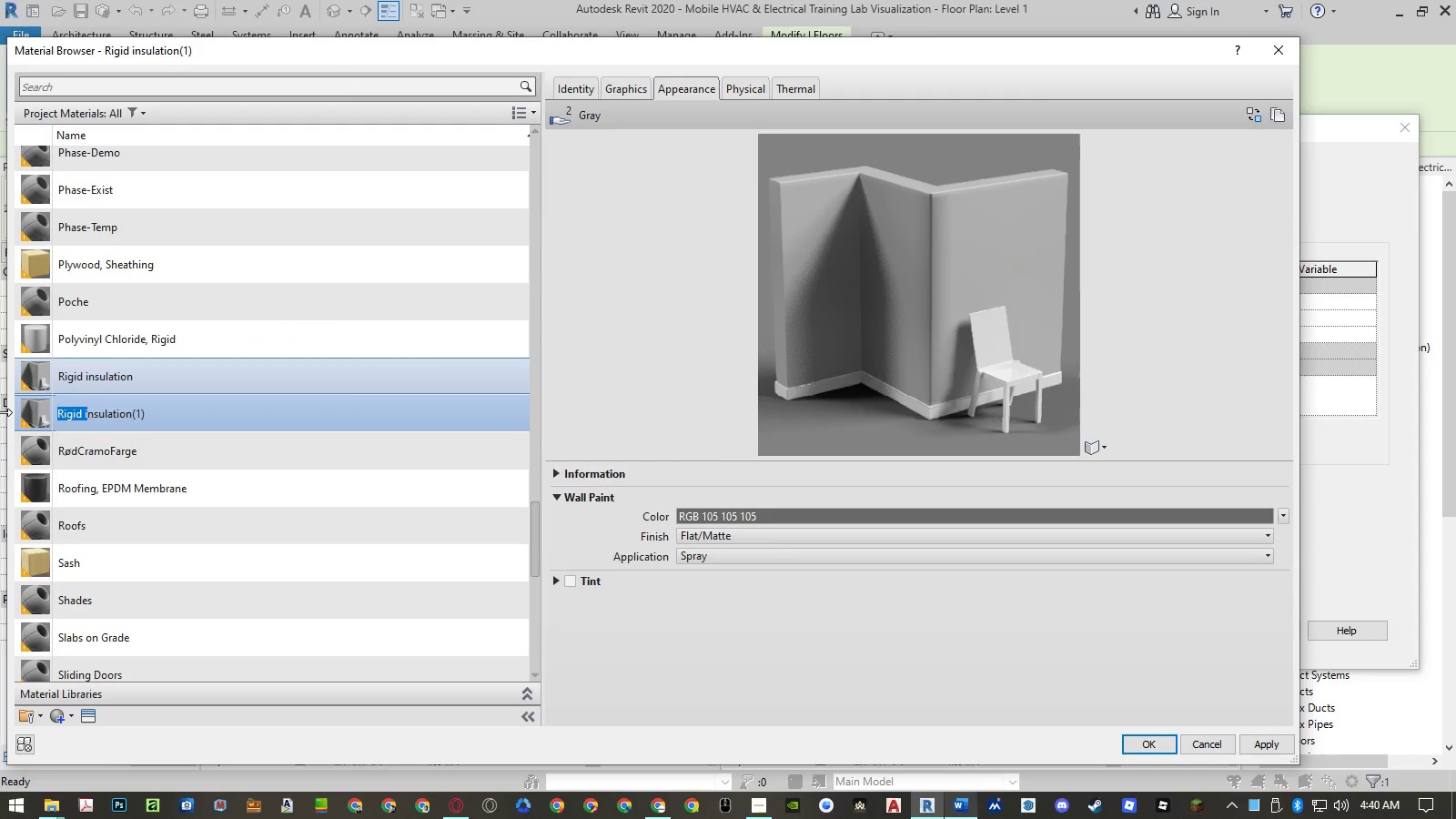 
key(Shift+I)
 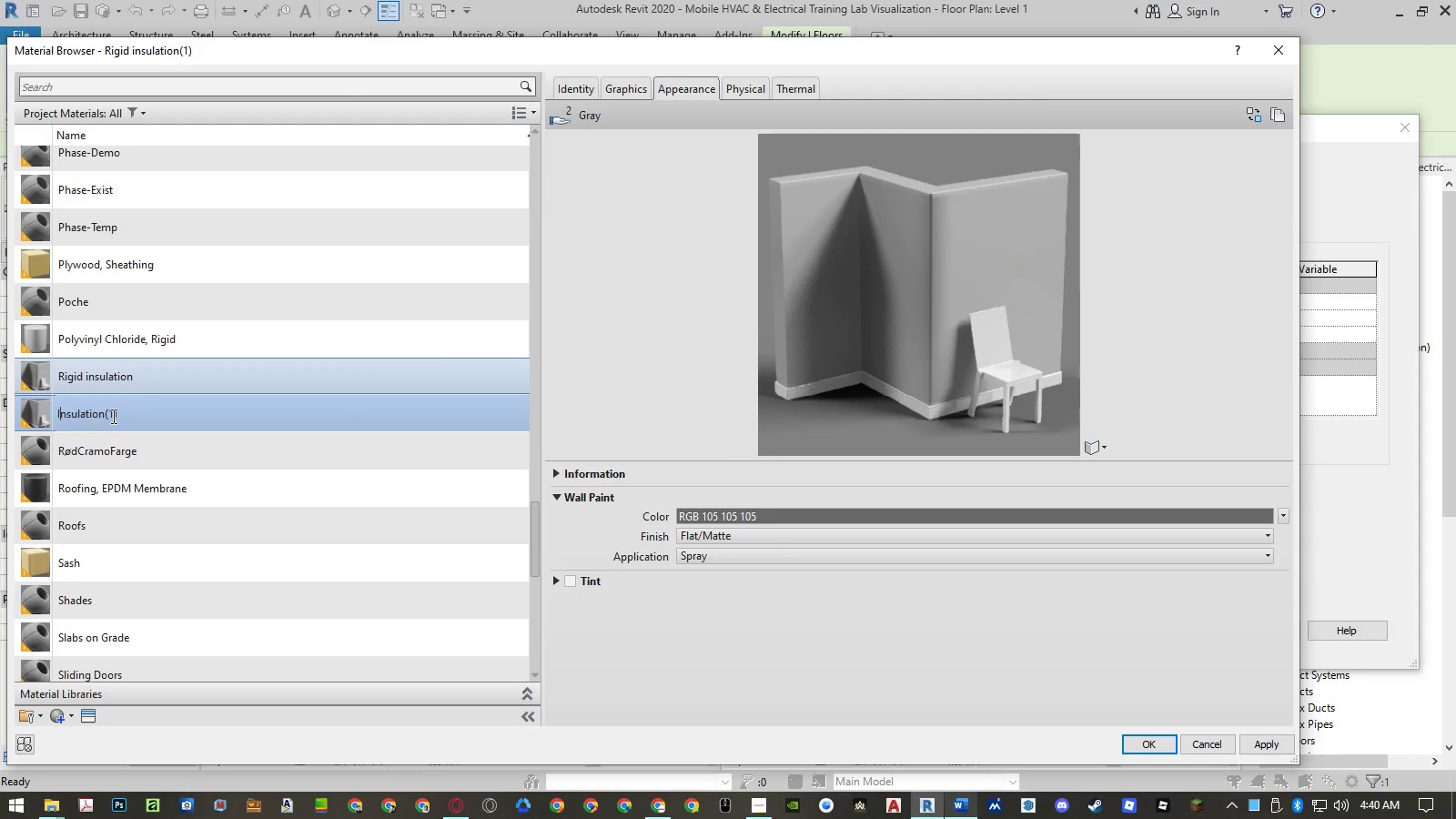 
left_click([139, 413])
 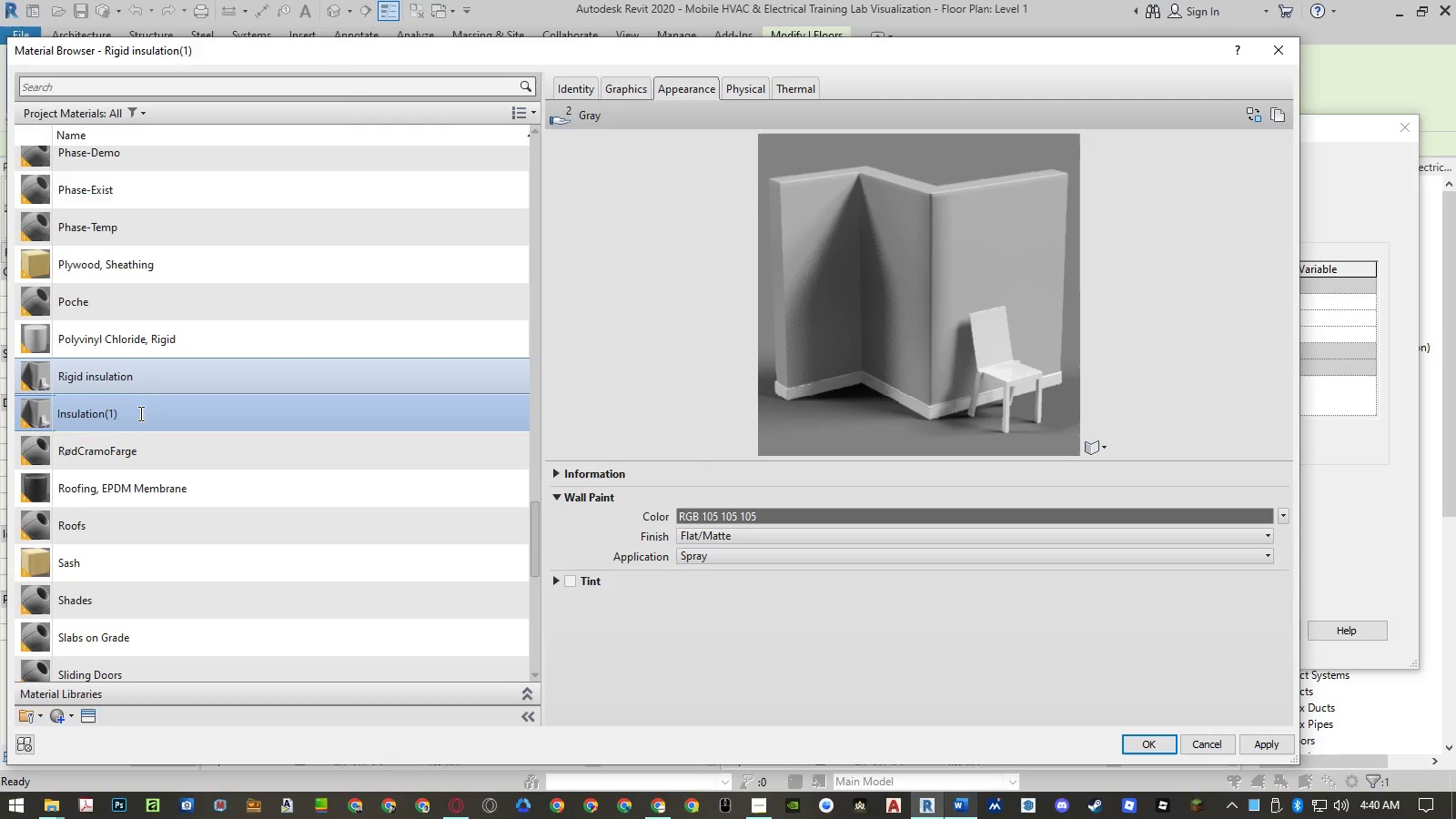 
key(Backspace)
 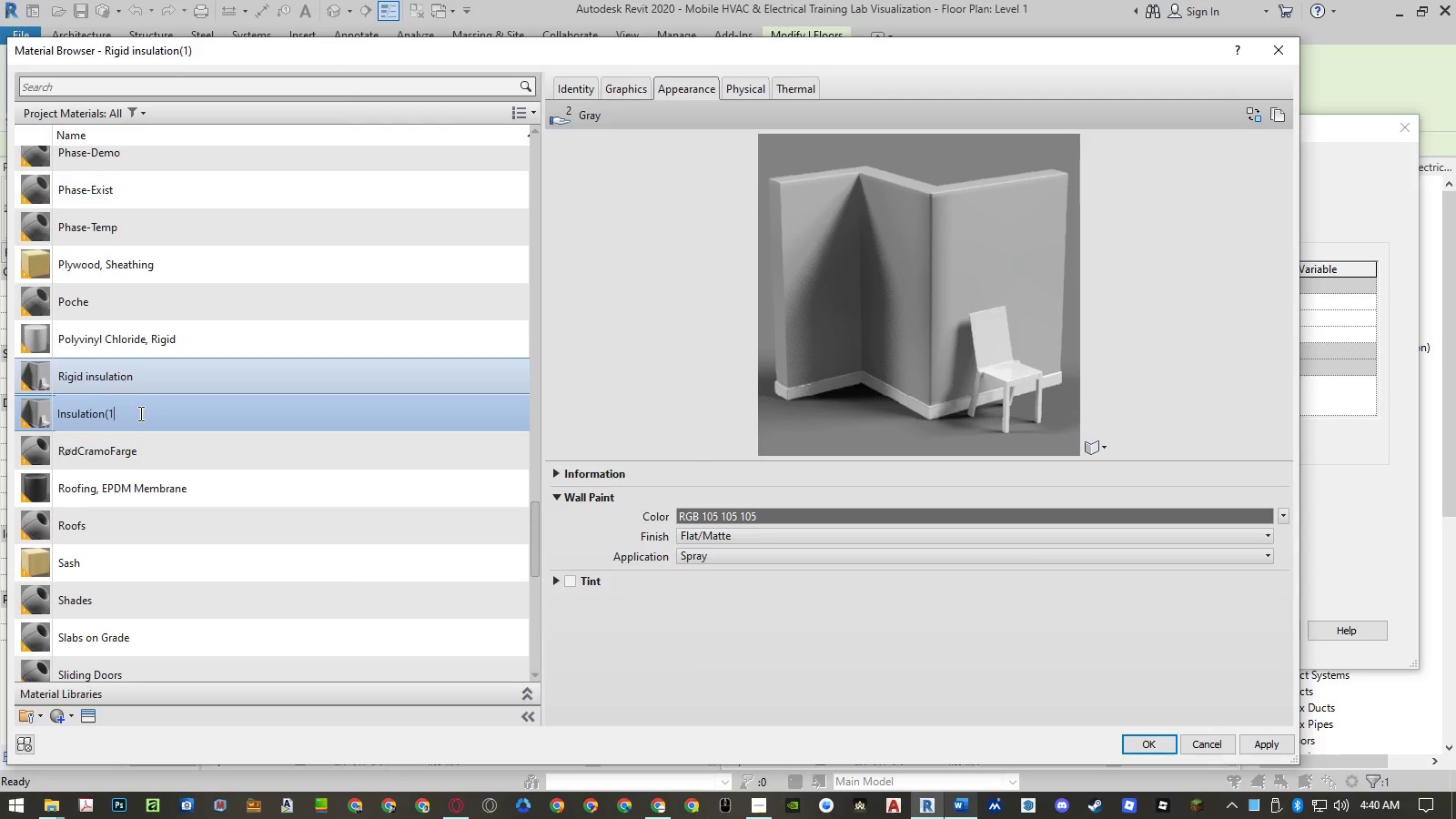 
key(Backspace)
 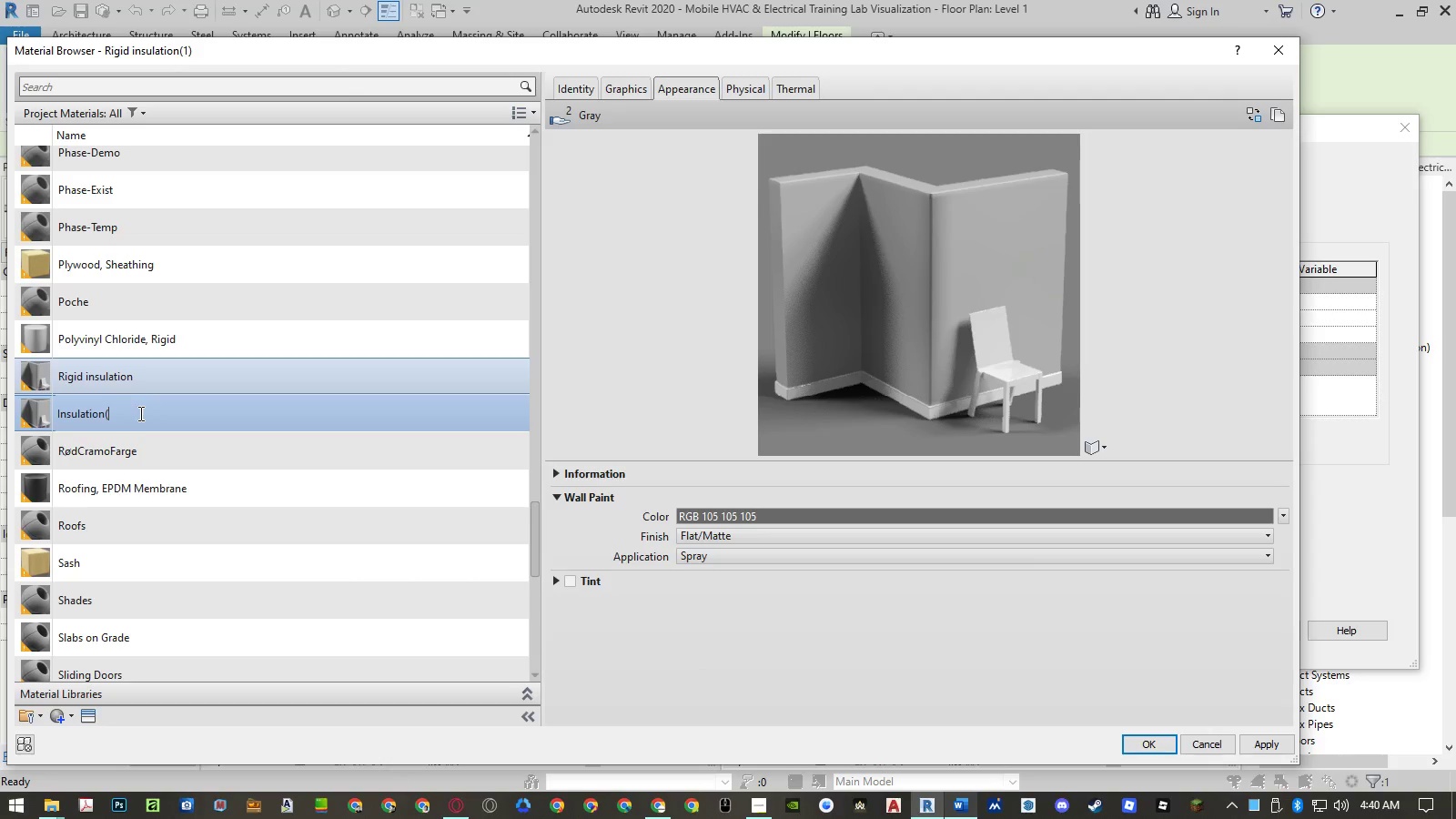 
key(Backspace)
 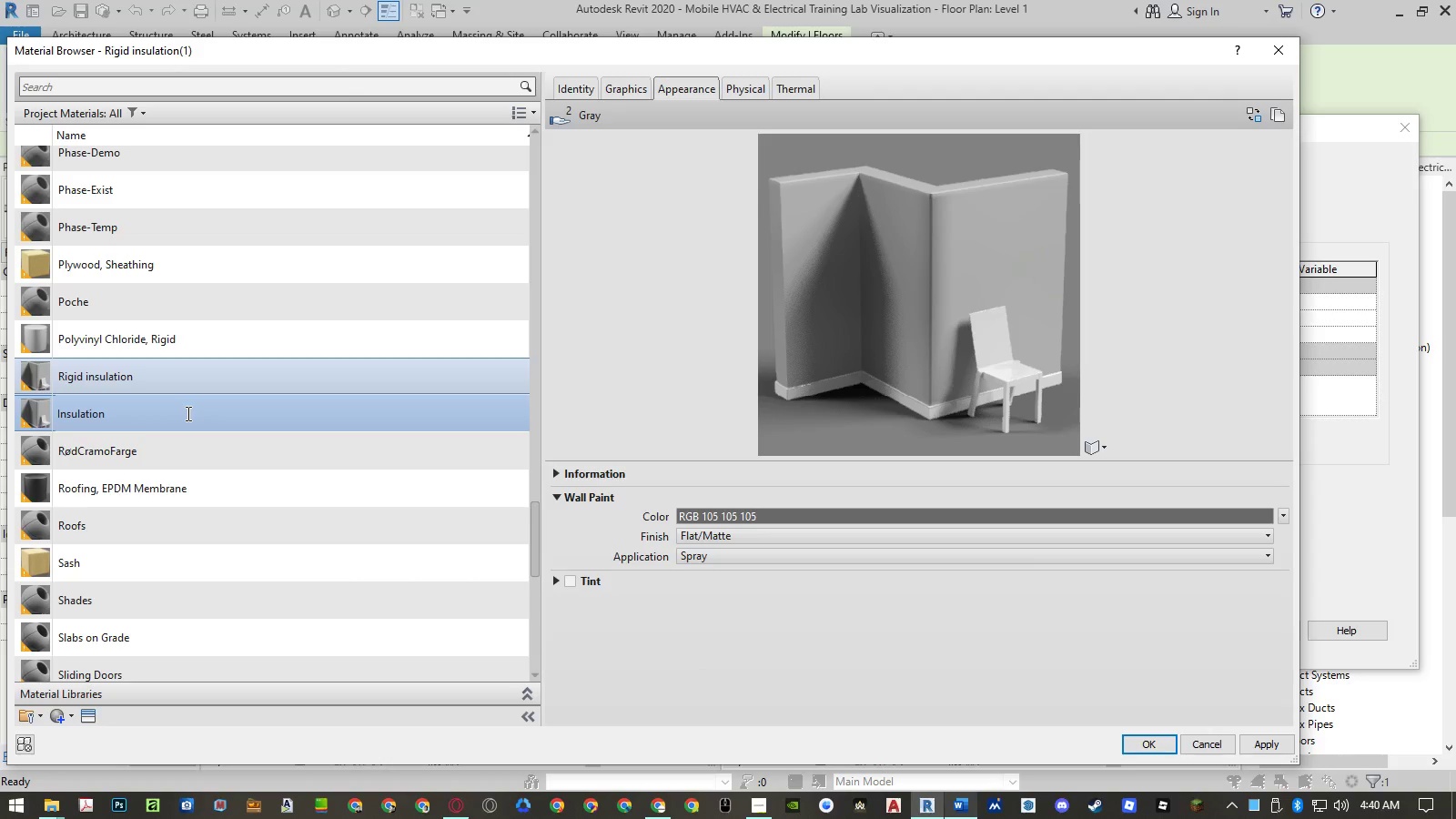 
key(Enter)
 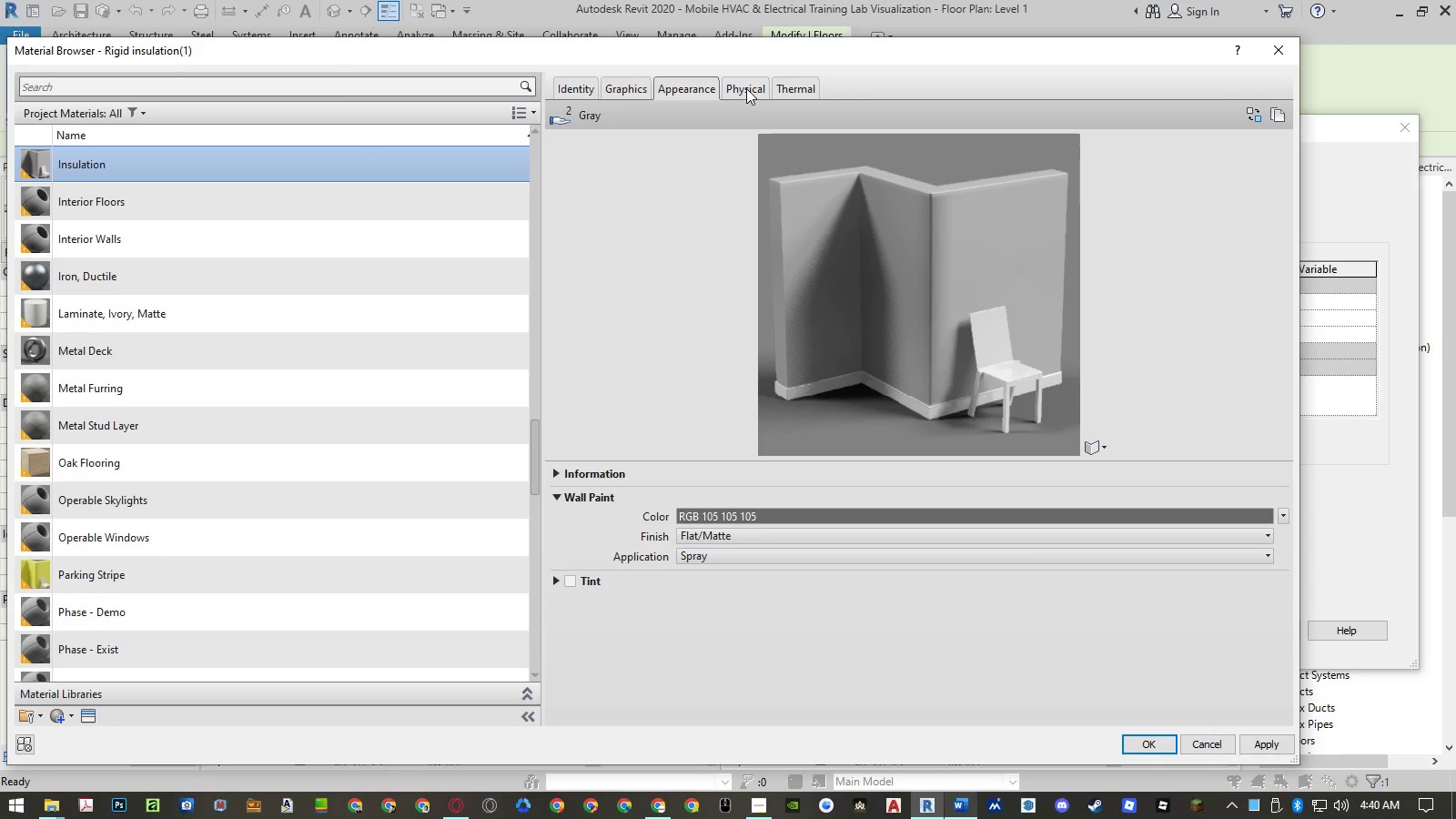 
right_click([756, 87])
 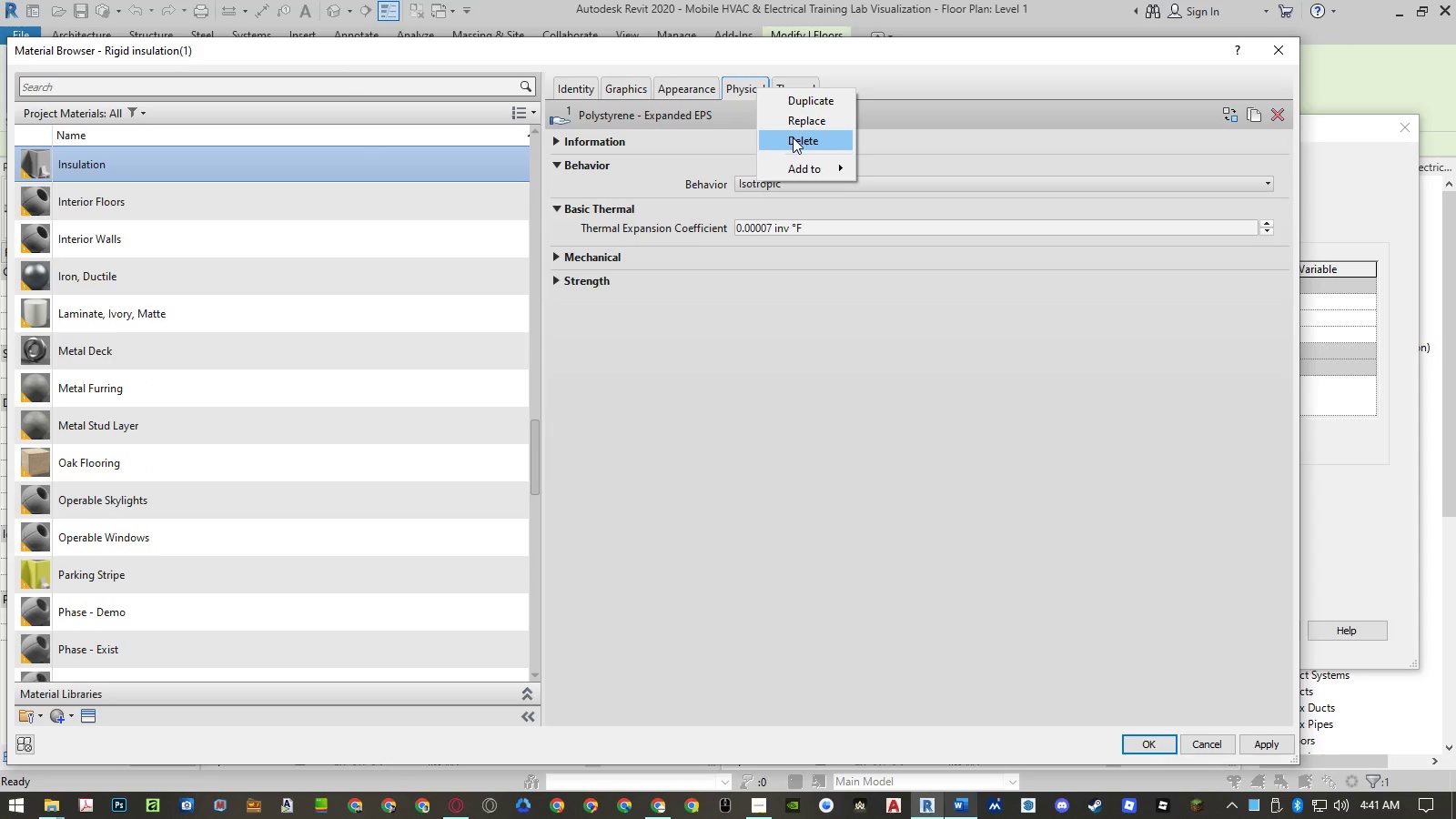 
left_click([793, 137])
 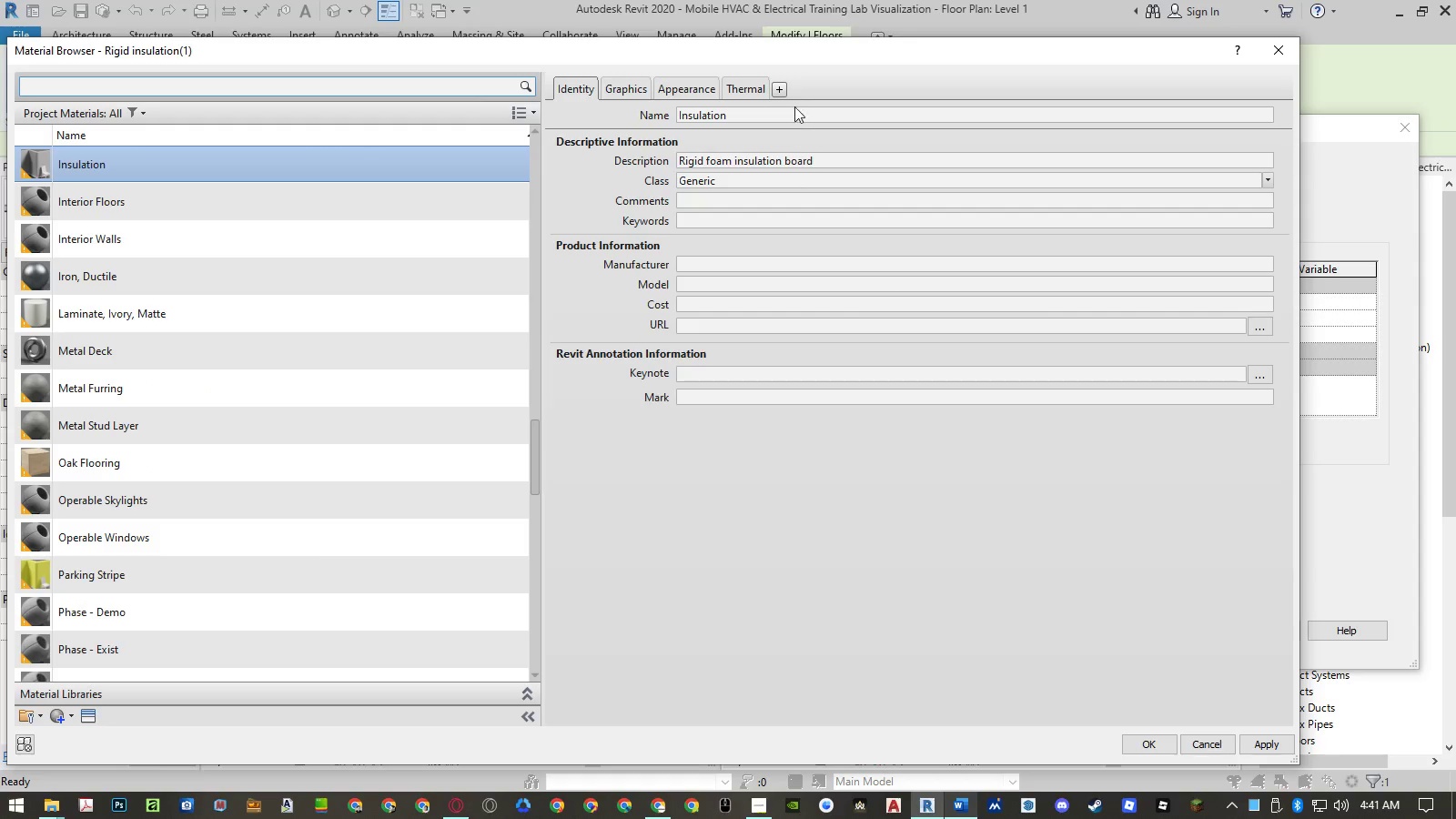 
right_click([745, 89])
 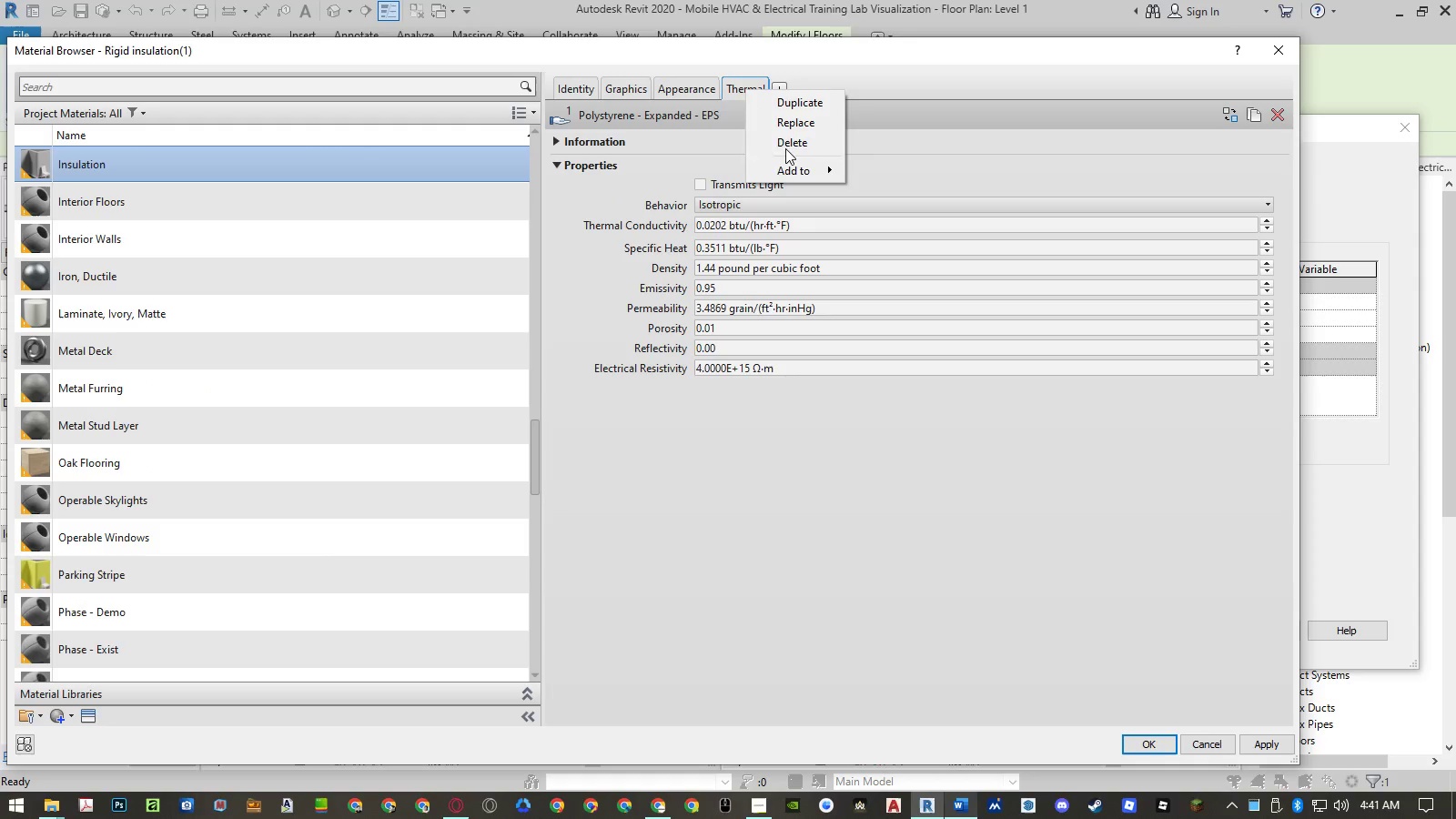 
left_click([787, 141])
 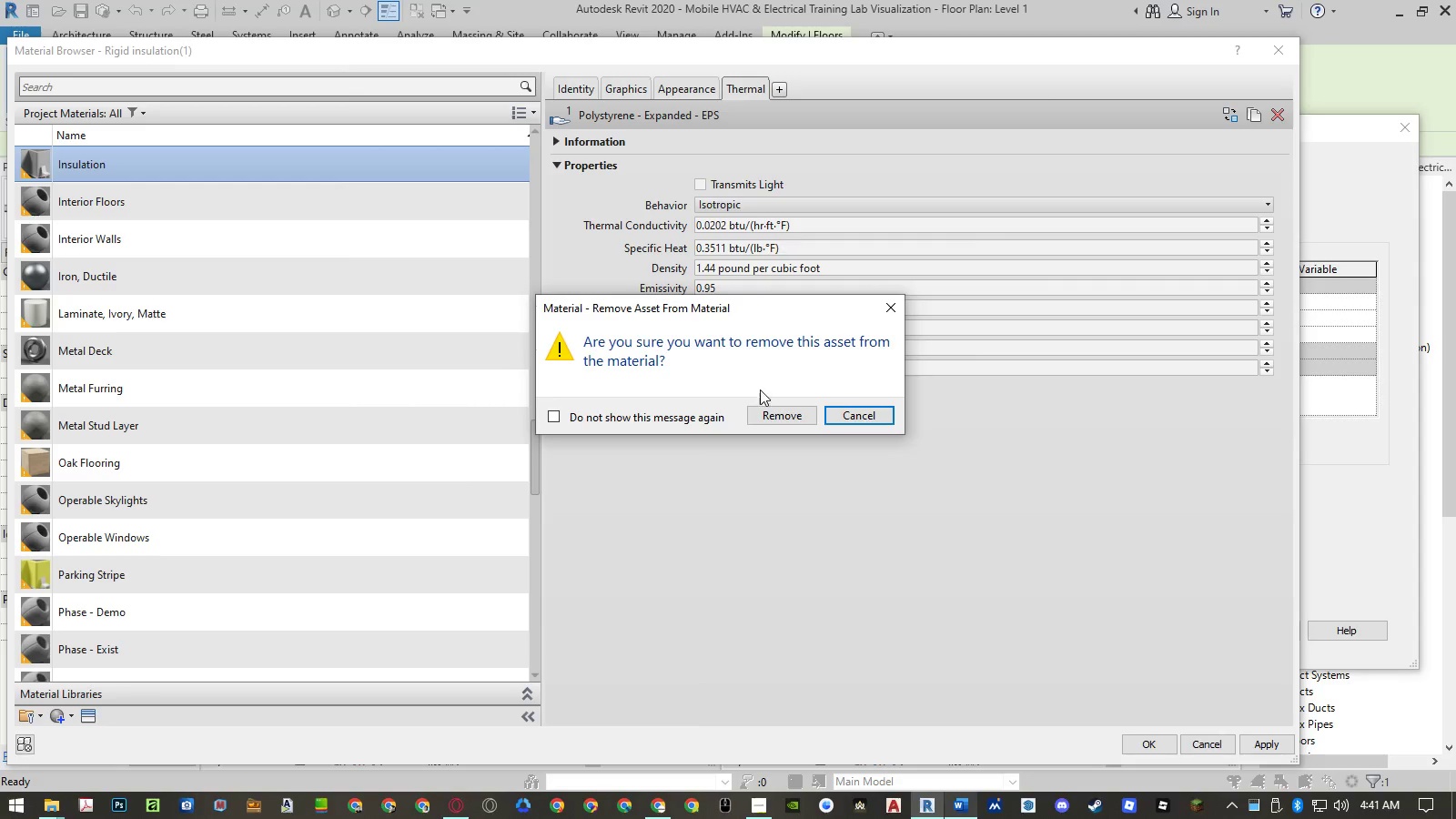 
left_click([763, 411])
 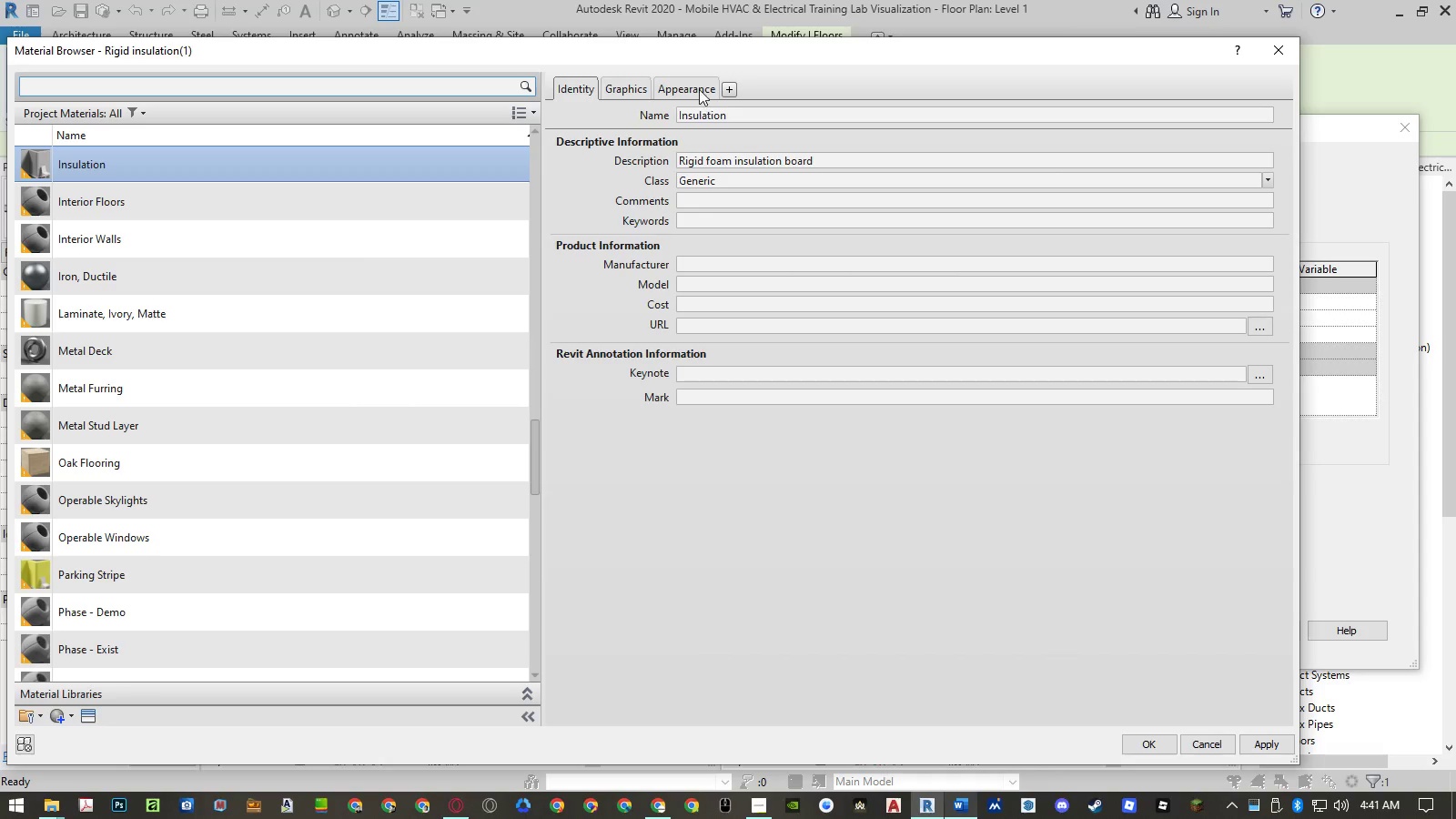 
left_click([698, 87])
 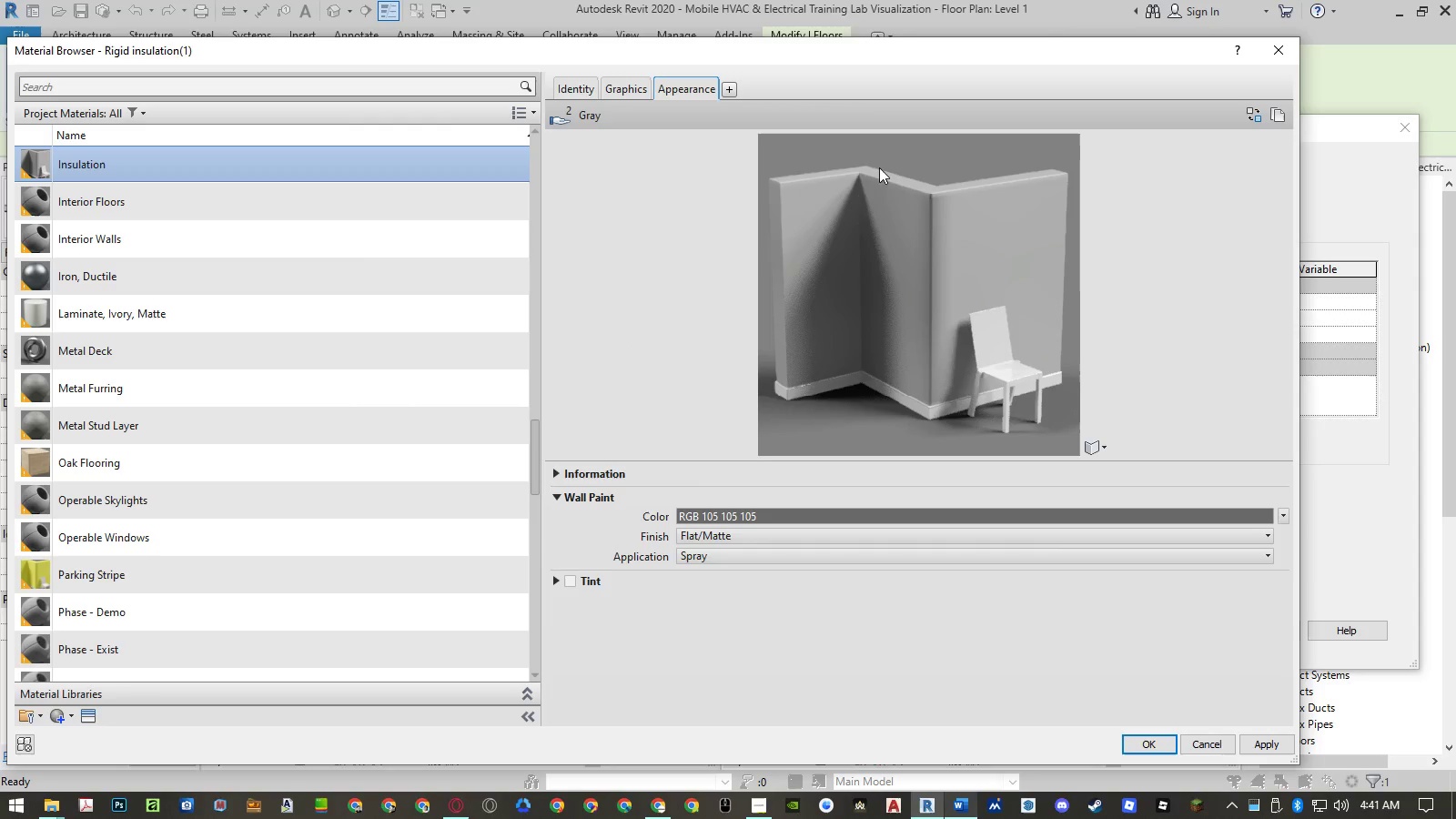 
left_click([1249, 106])
 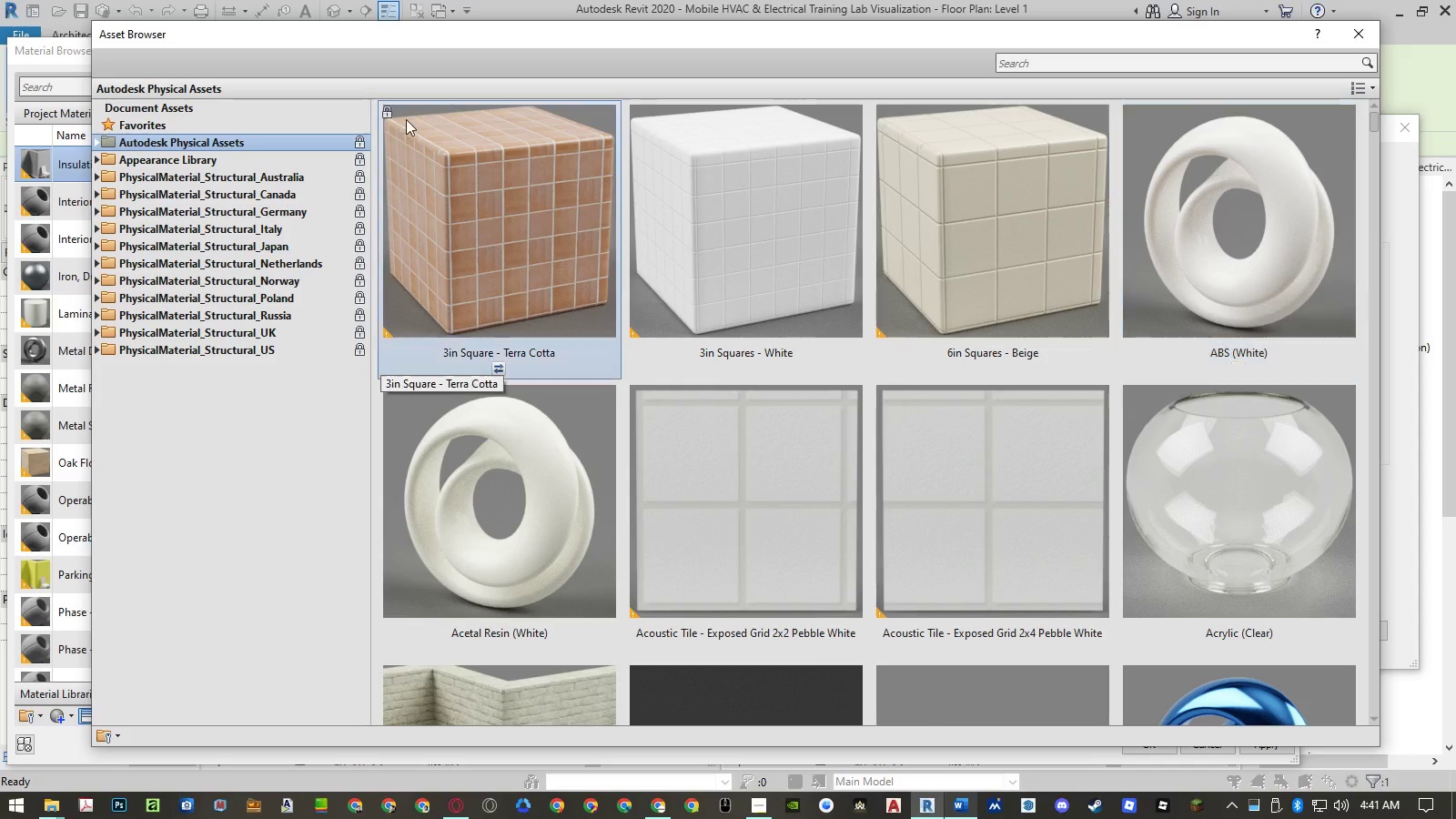 
double_click([238, 161])
 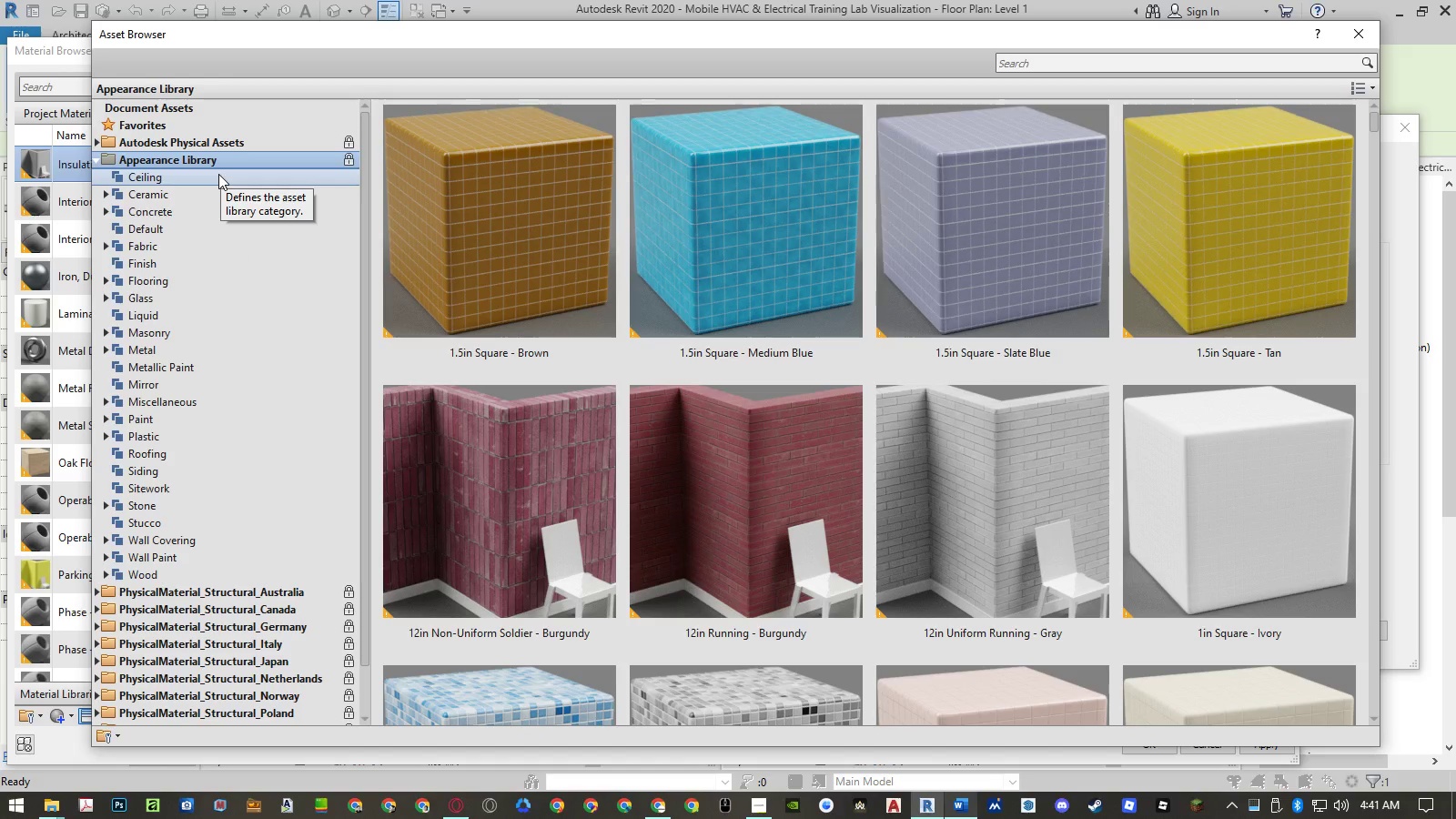 
left_click([179, 224])
 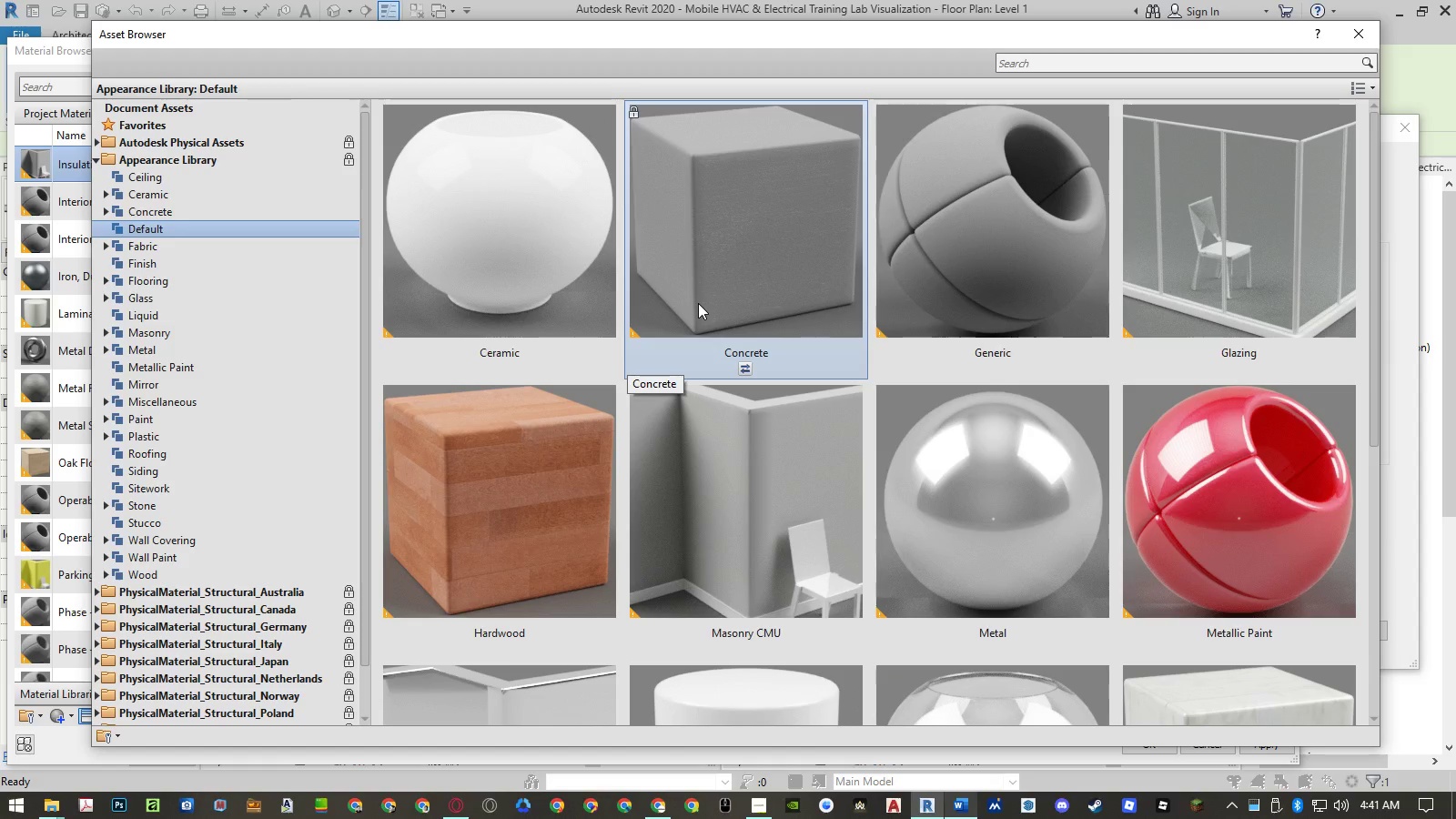 
scroll: coordinate [698, 303], scroll_direction: down, amount: 1.0
 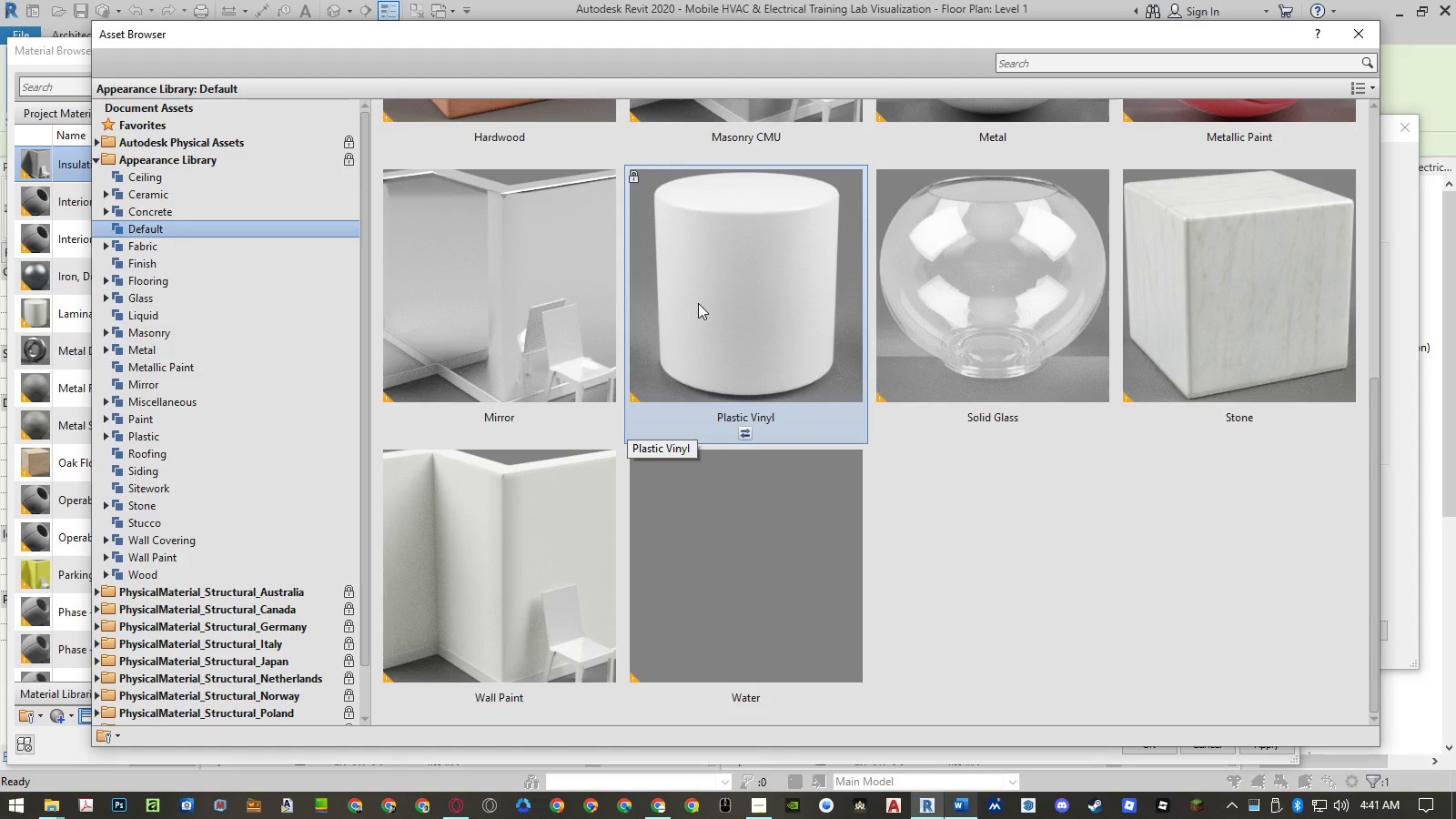 
scroll: coordinate [698, 303], scroll_direction: up, amount: 3.0
 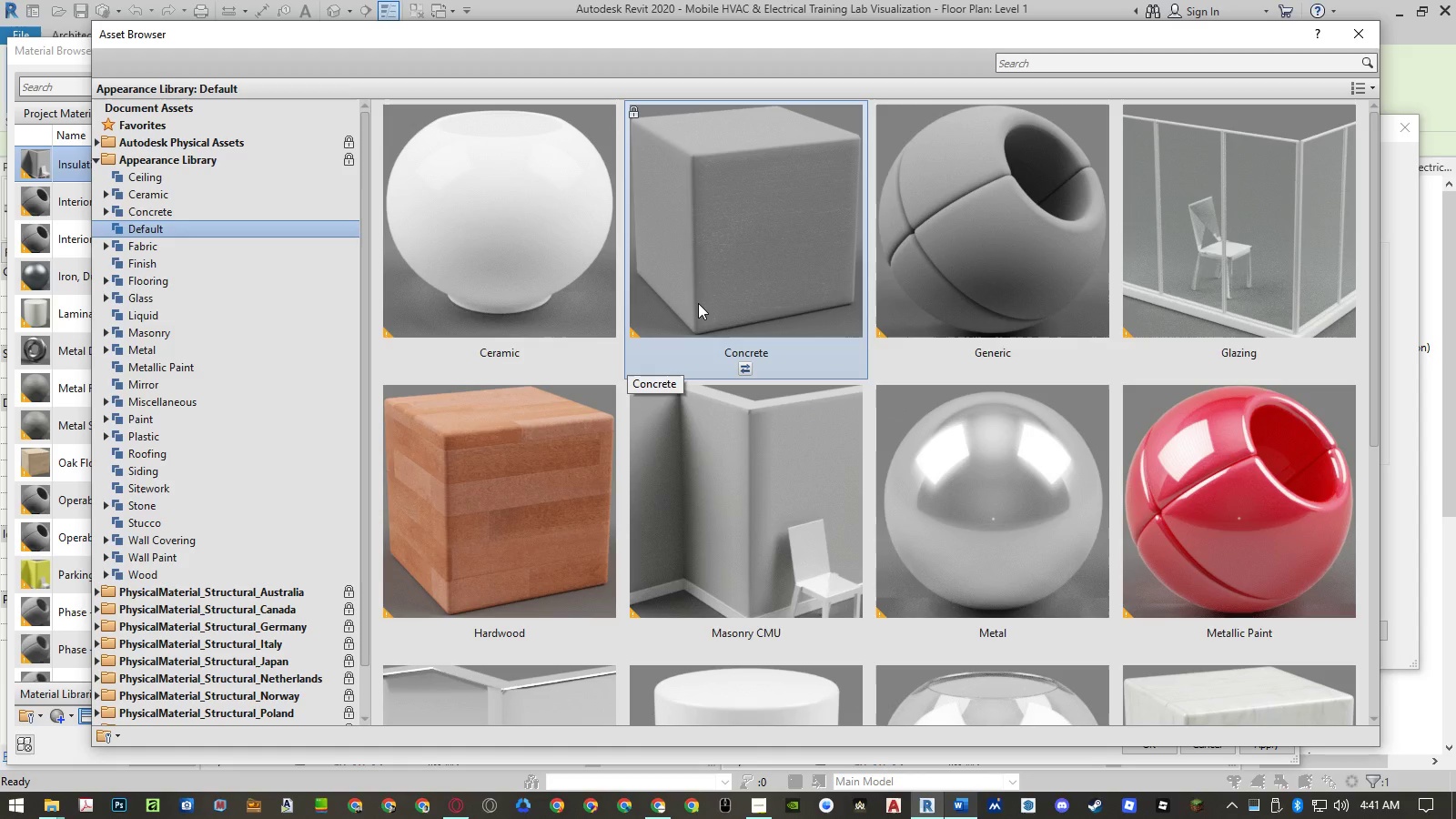 
scroll: coordinate [698, 303], scroll_direction: down, amount: 2.0
 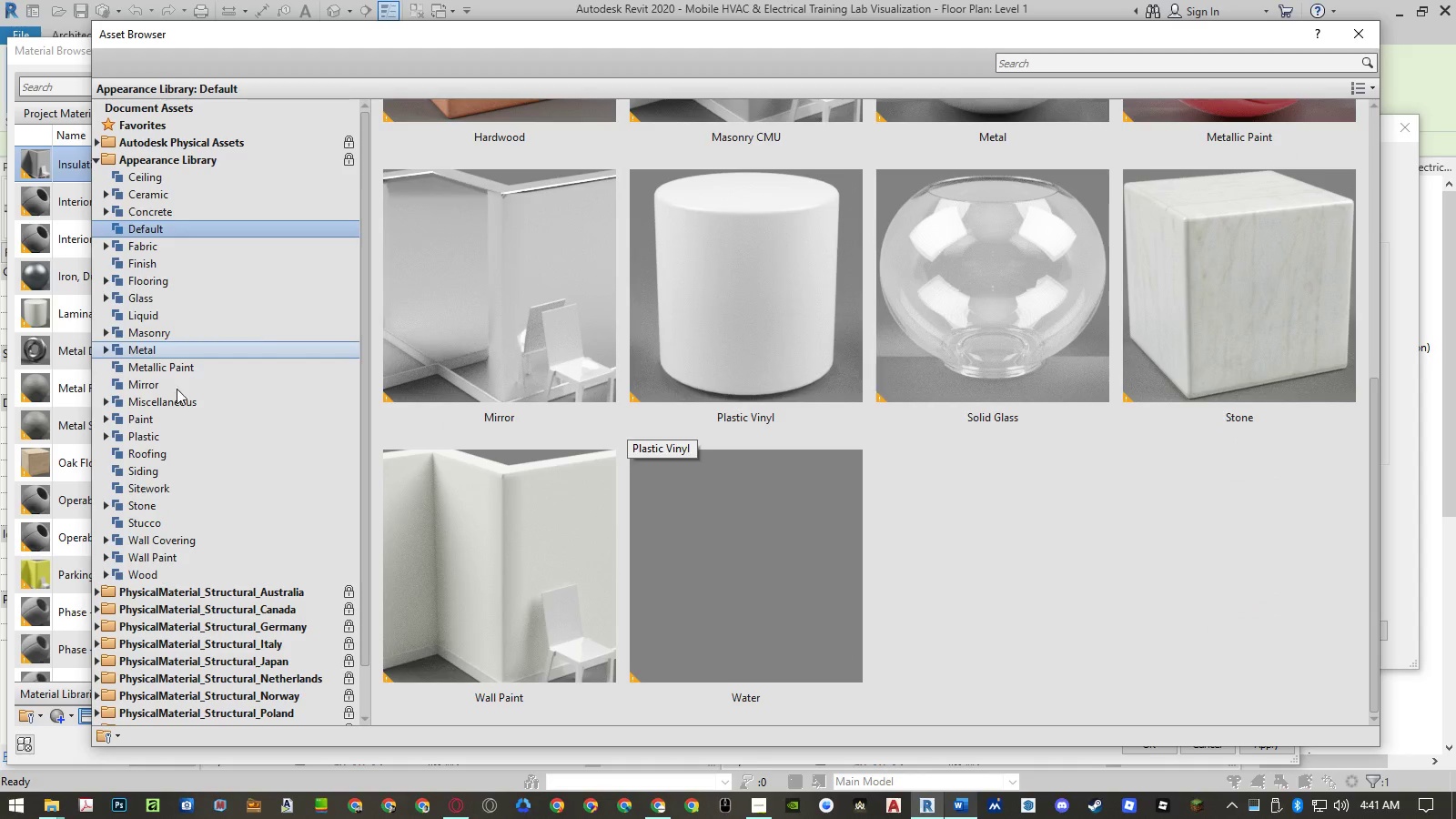 
double_click([160, 404])
 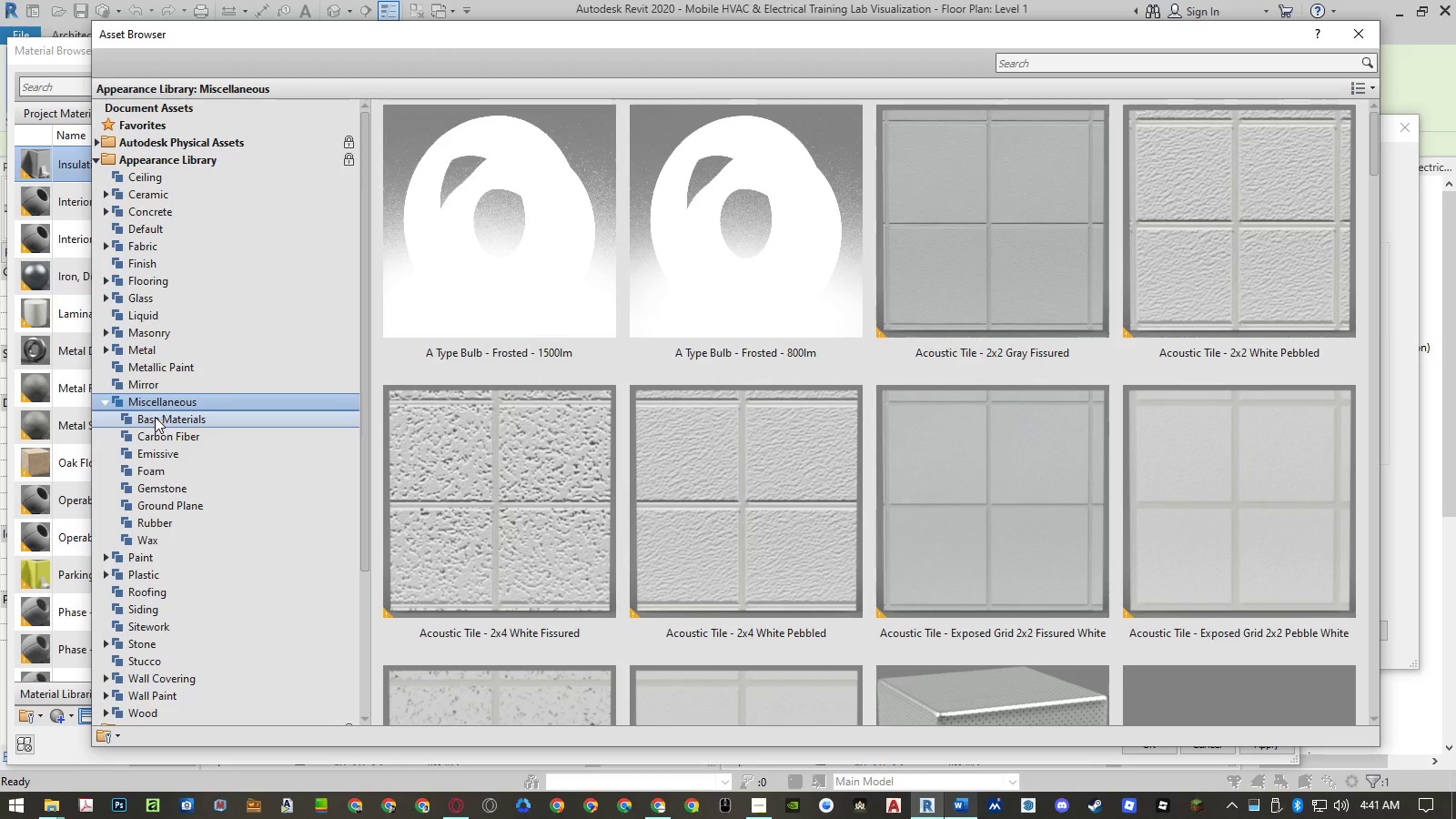 
triple_click([155, 417])
 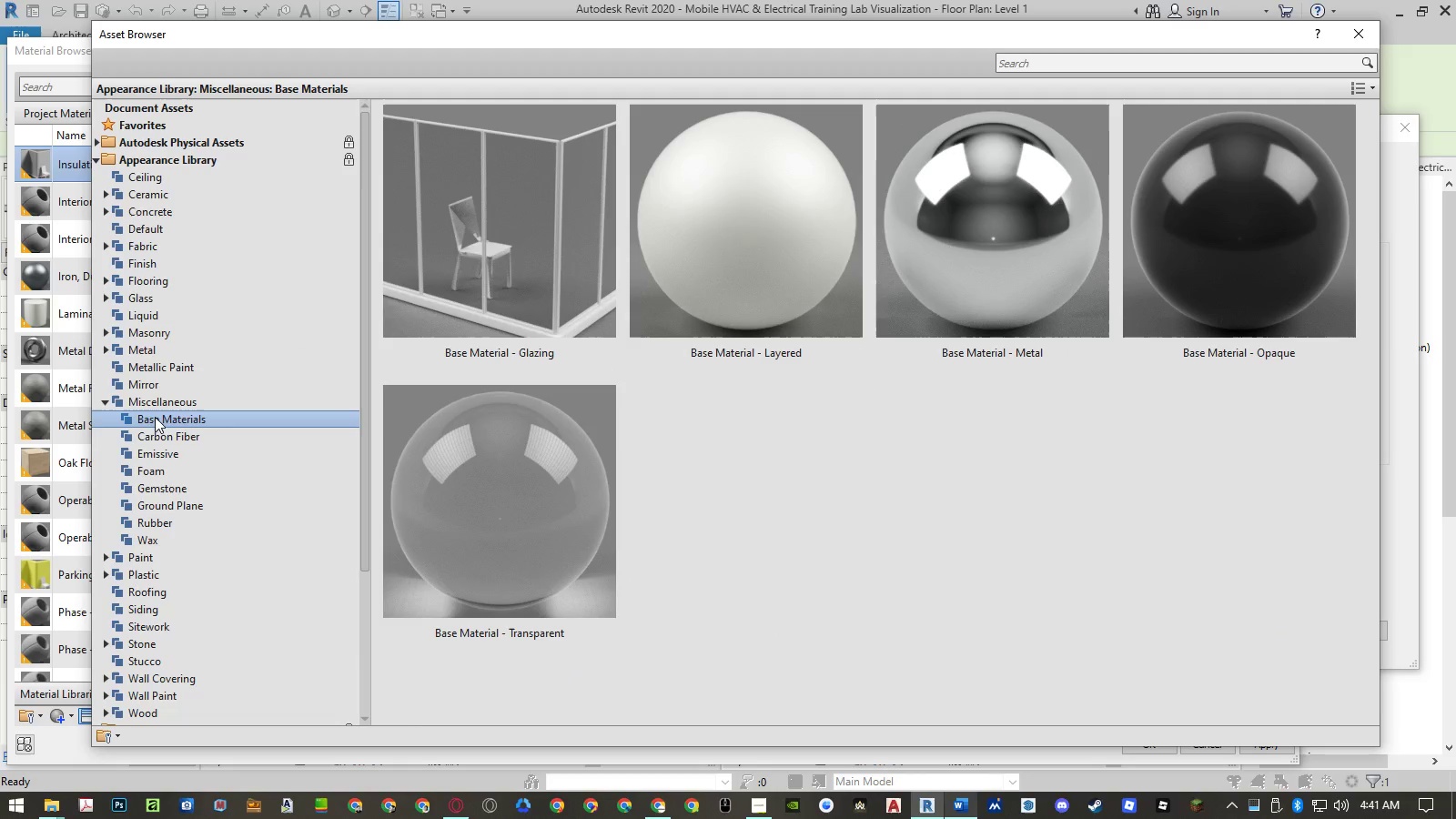 
mouse_move([215, 393])
 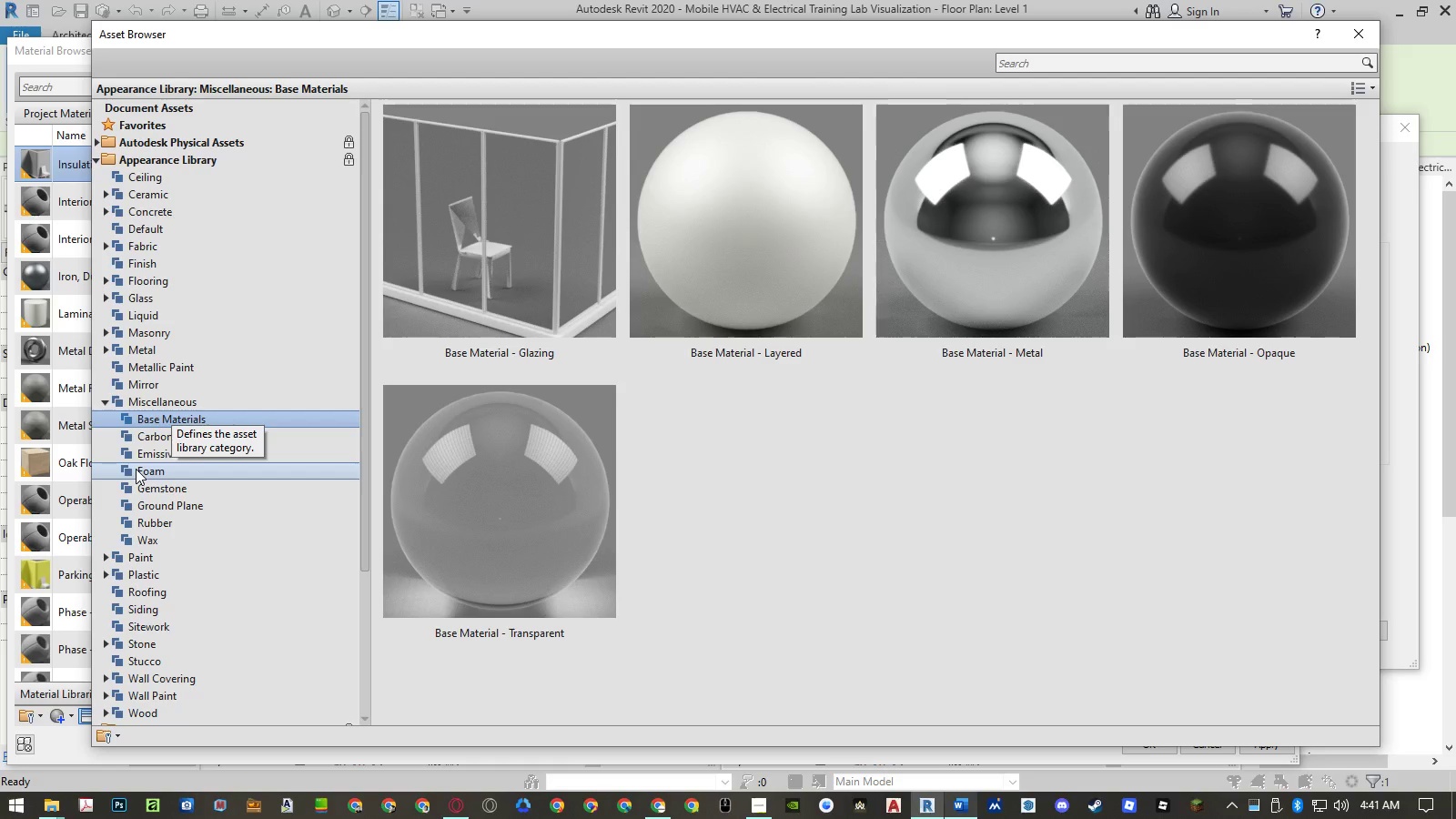 
left_click([136, 469])
 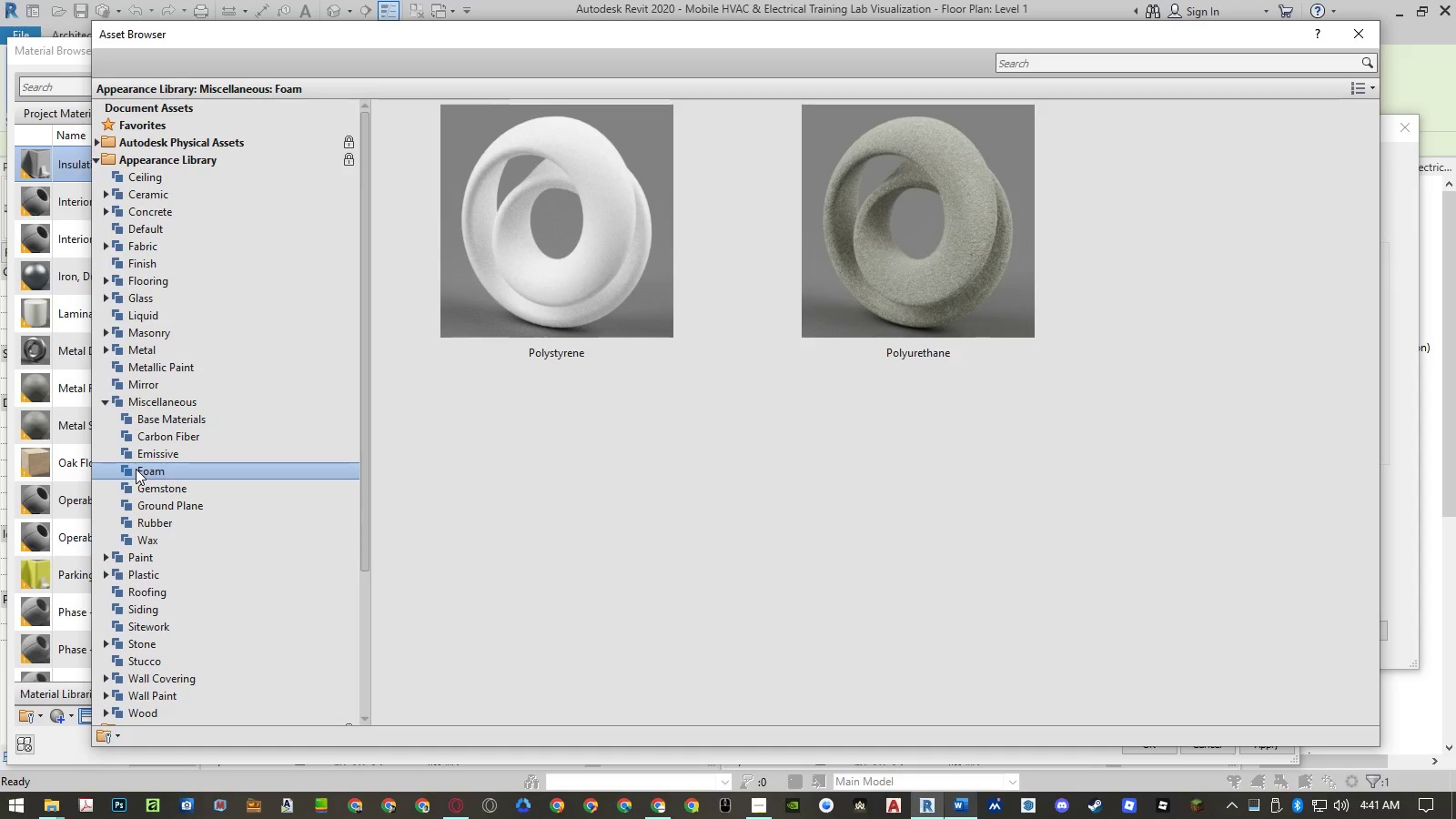 
left_click([147, 487])
 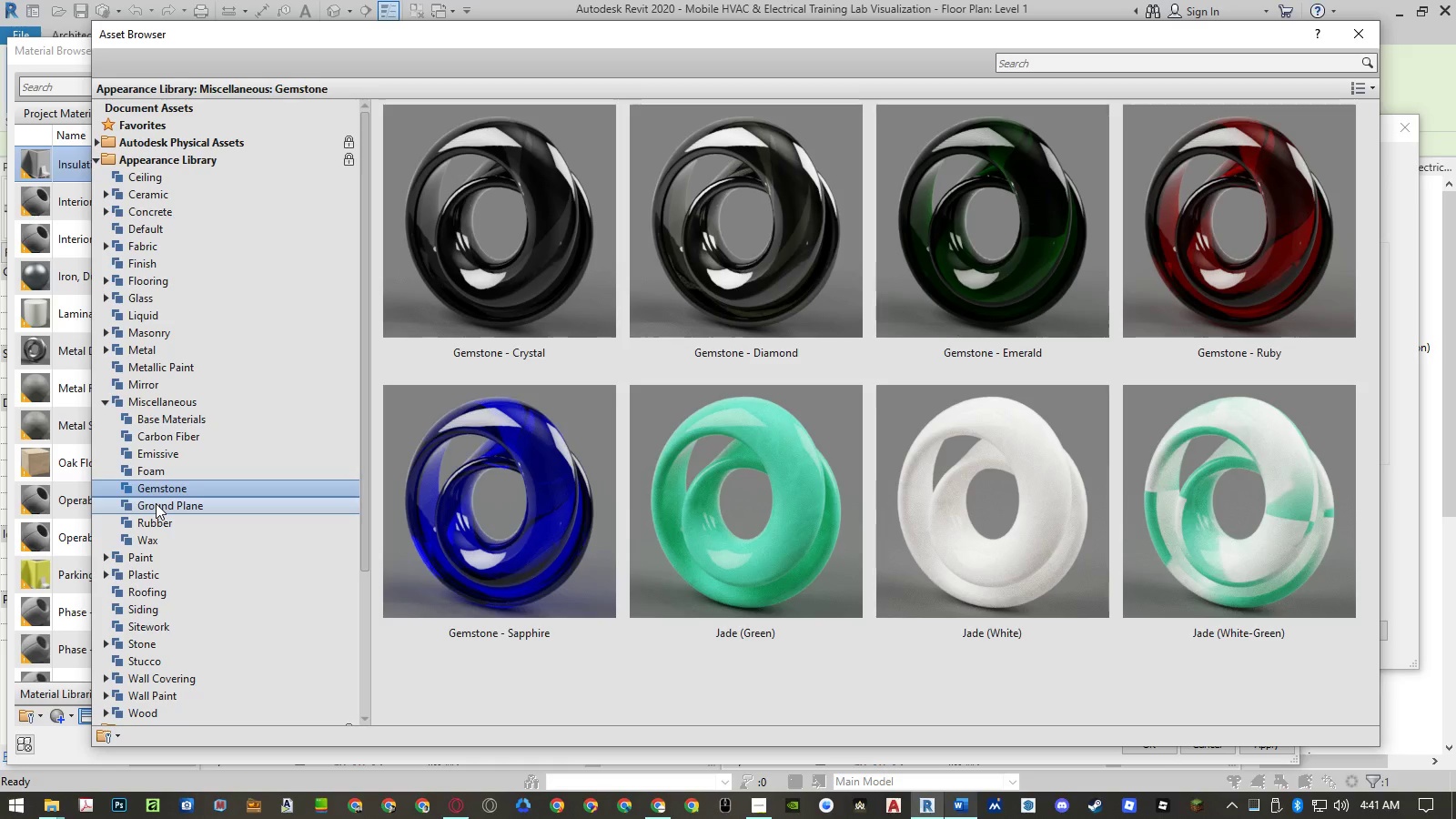 
left_click([156, 503])
 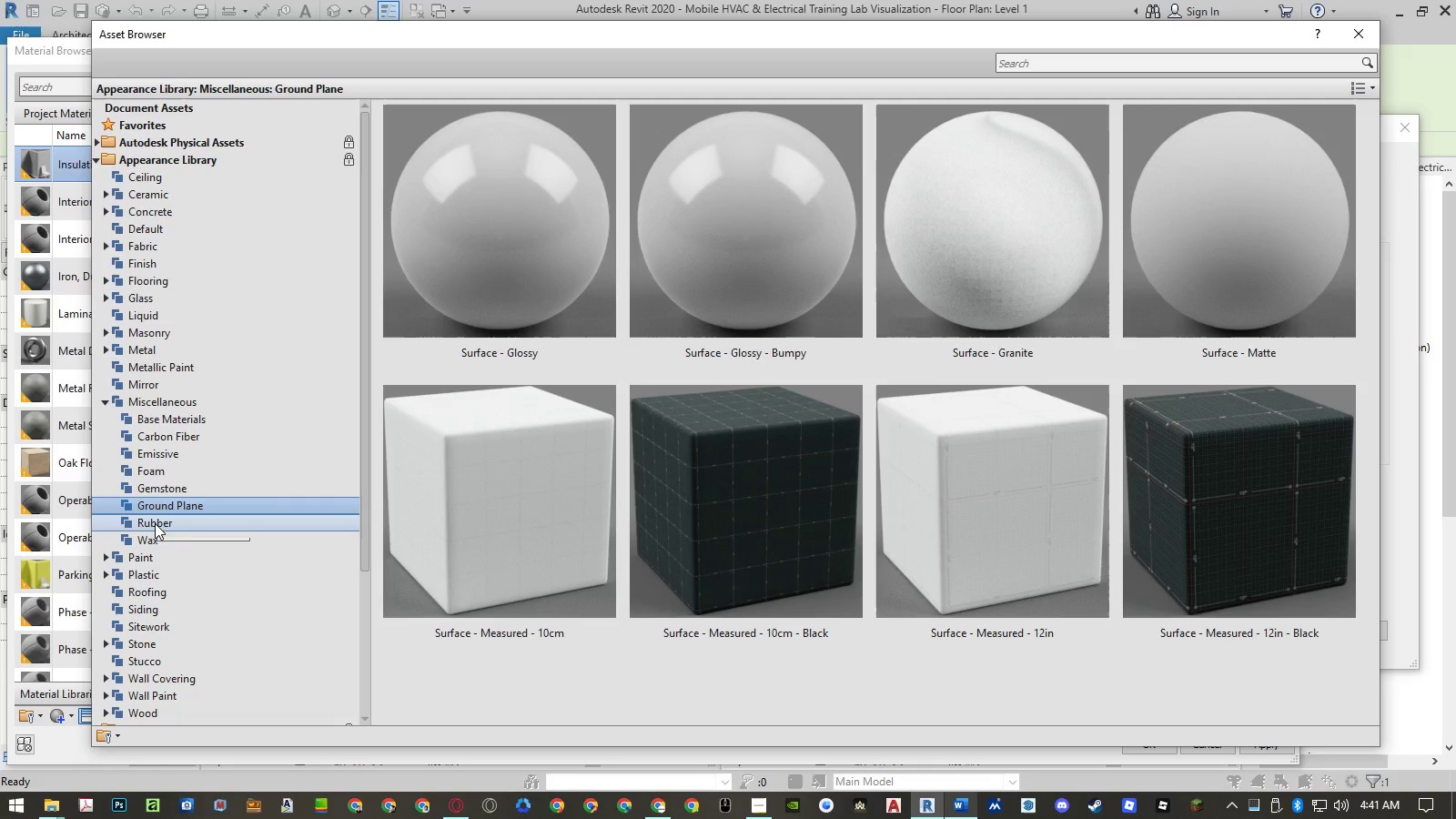 
left_click([155, 523])
 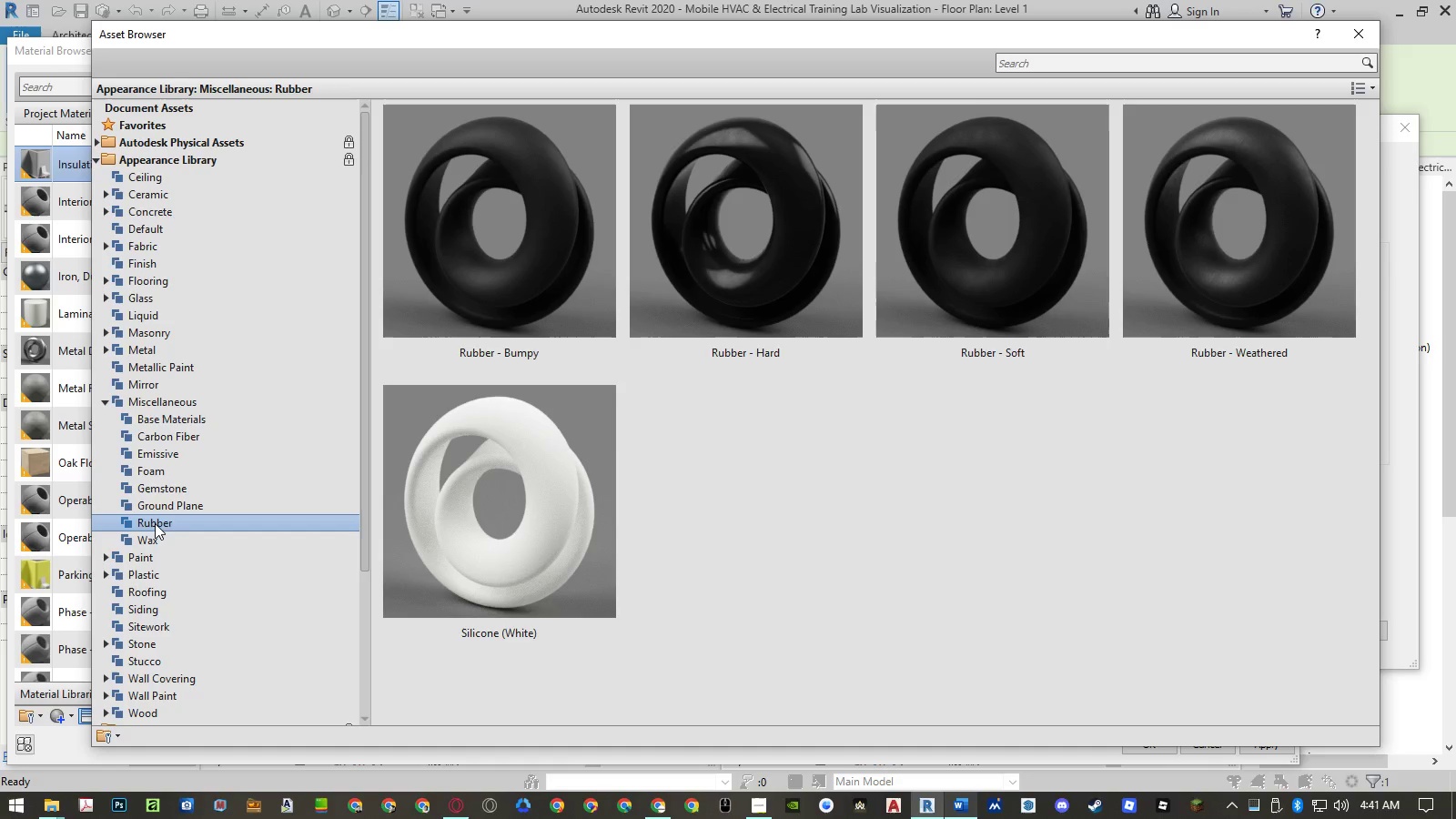 
left_click([154, 539])
 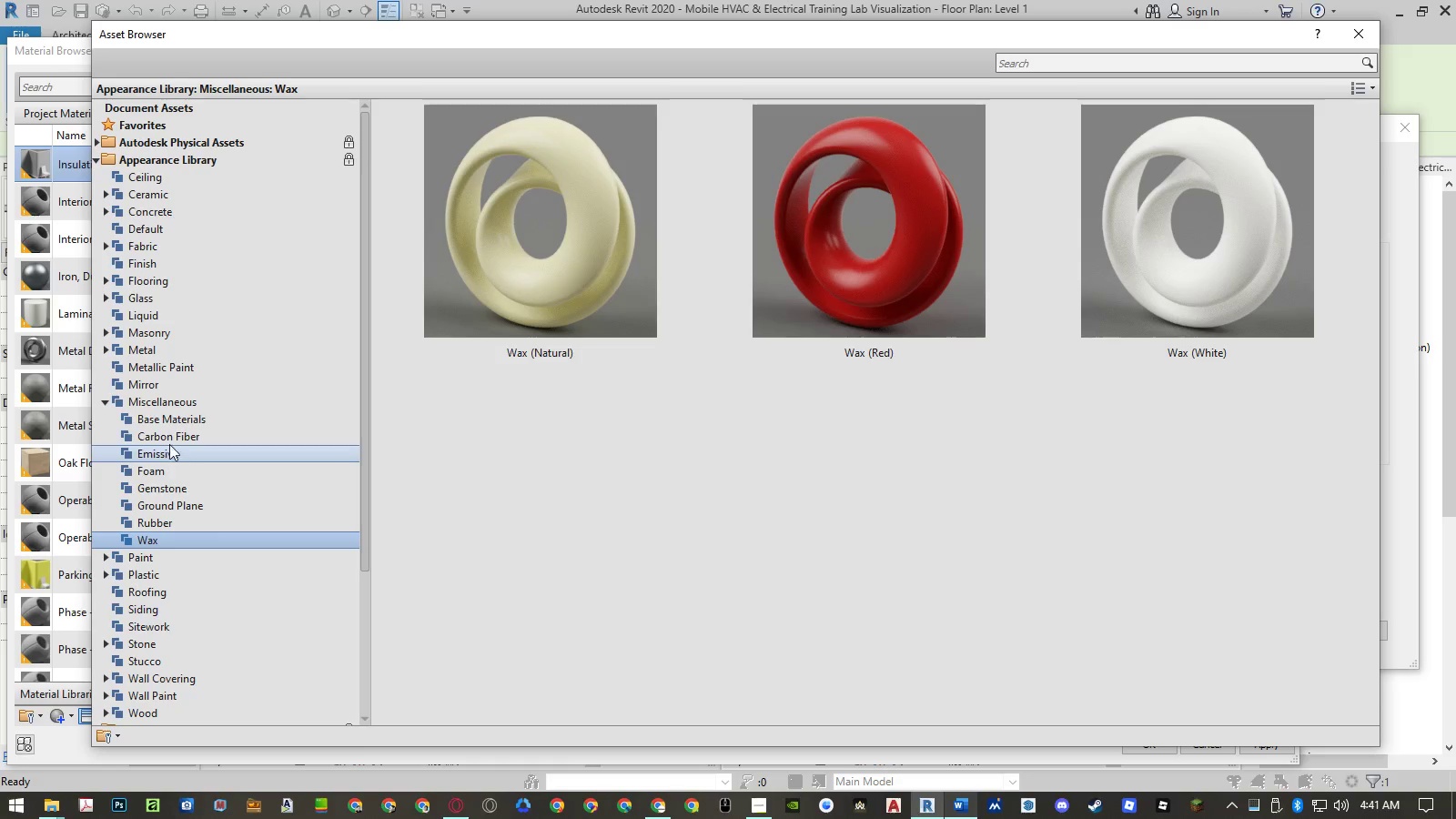 
left_click([169, 421])
 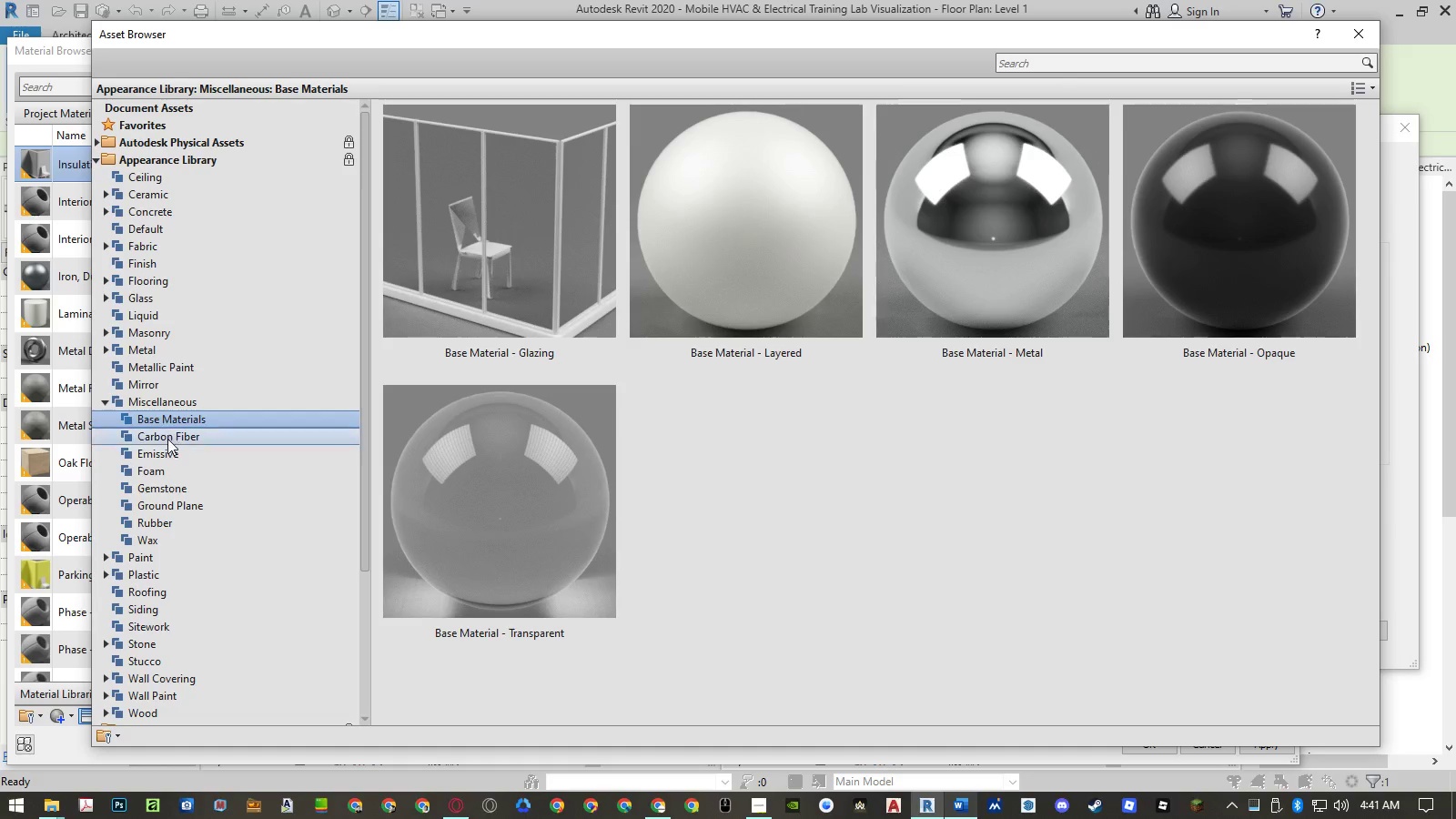 
double_click([167, 439])
 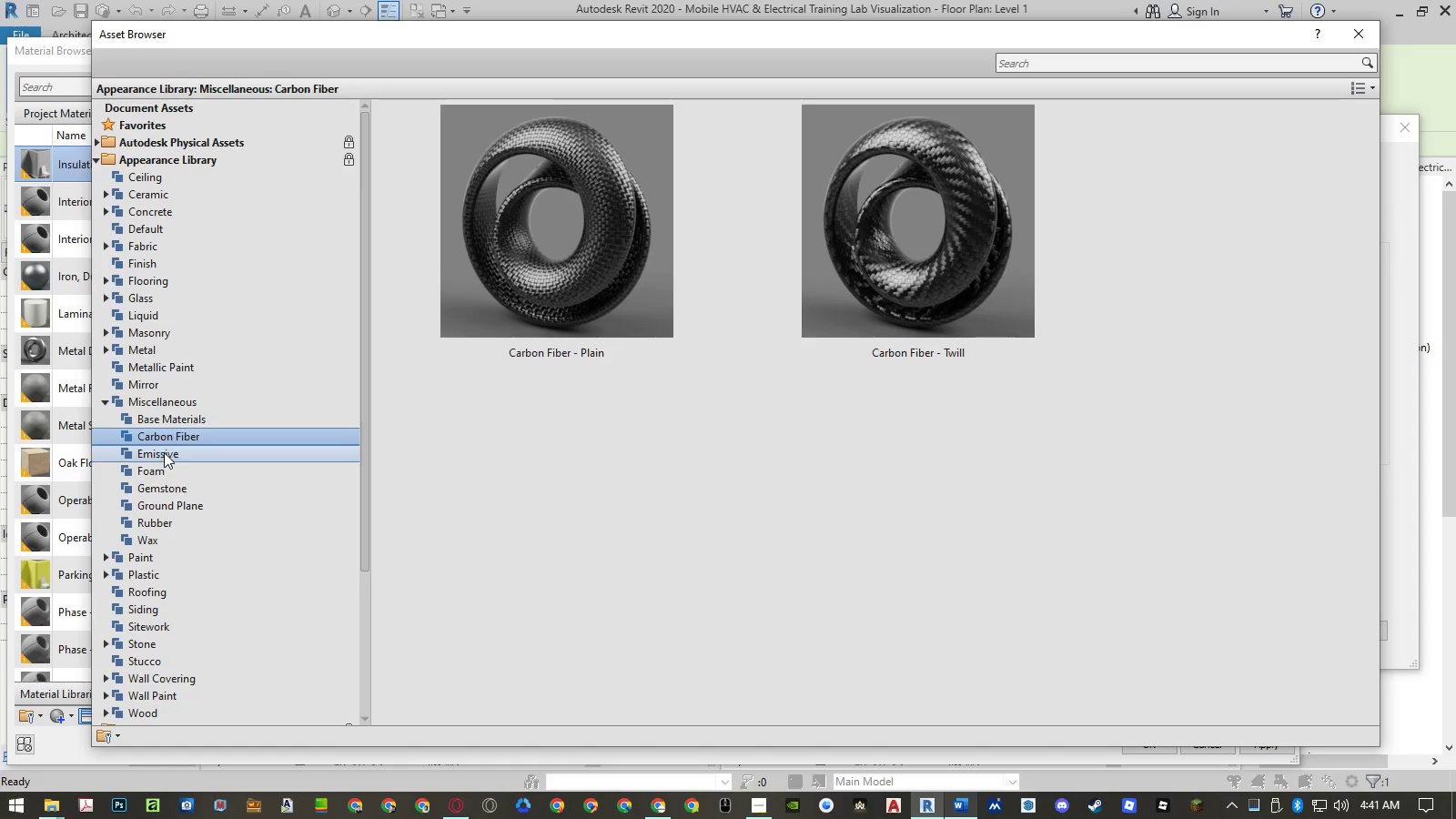 
left_click([164, 452])
 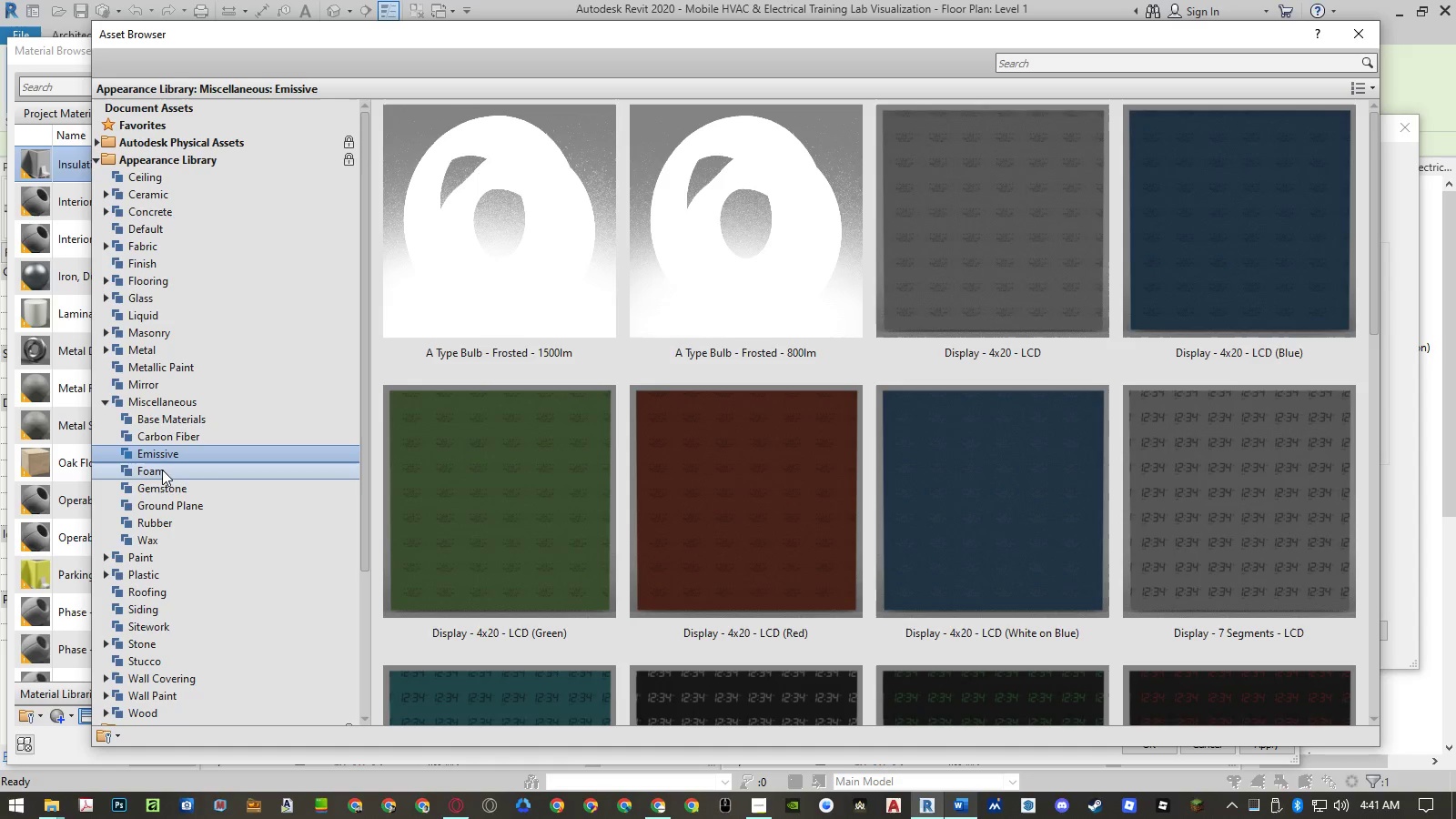 
left_click([162, 470])
 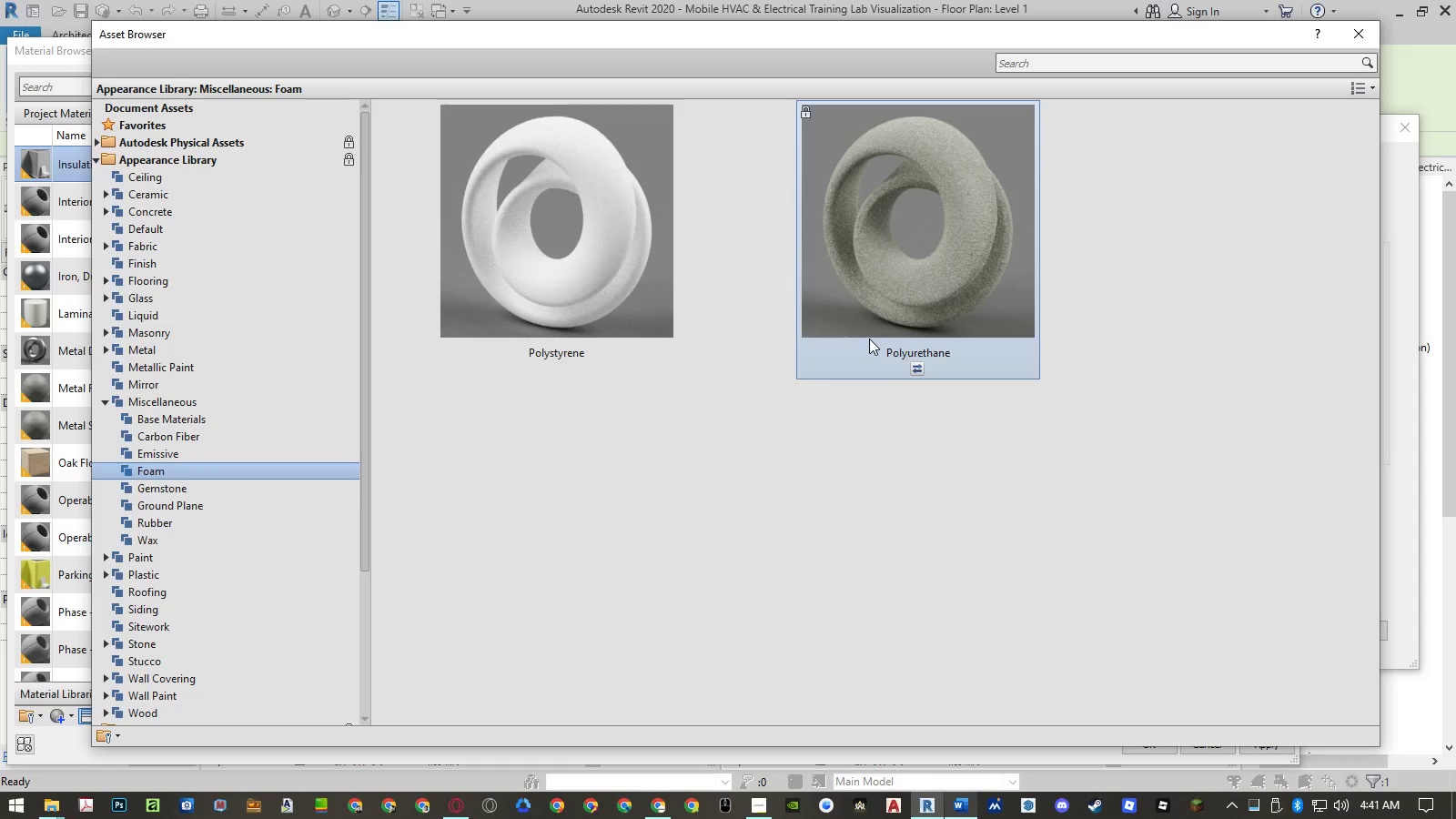 
left_click([916, 368])
 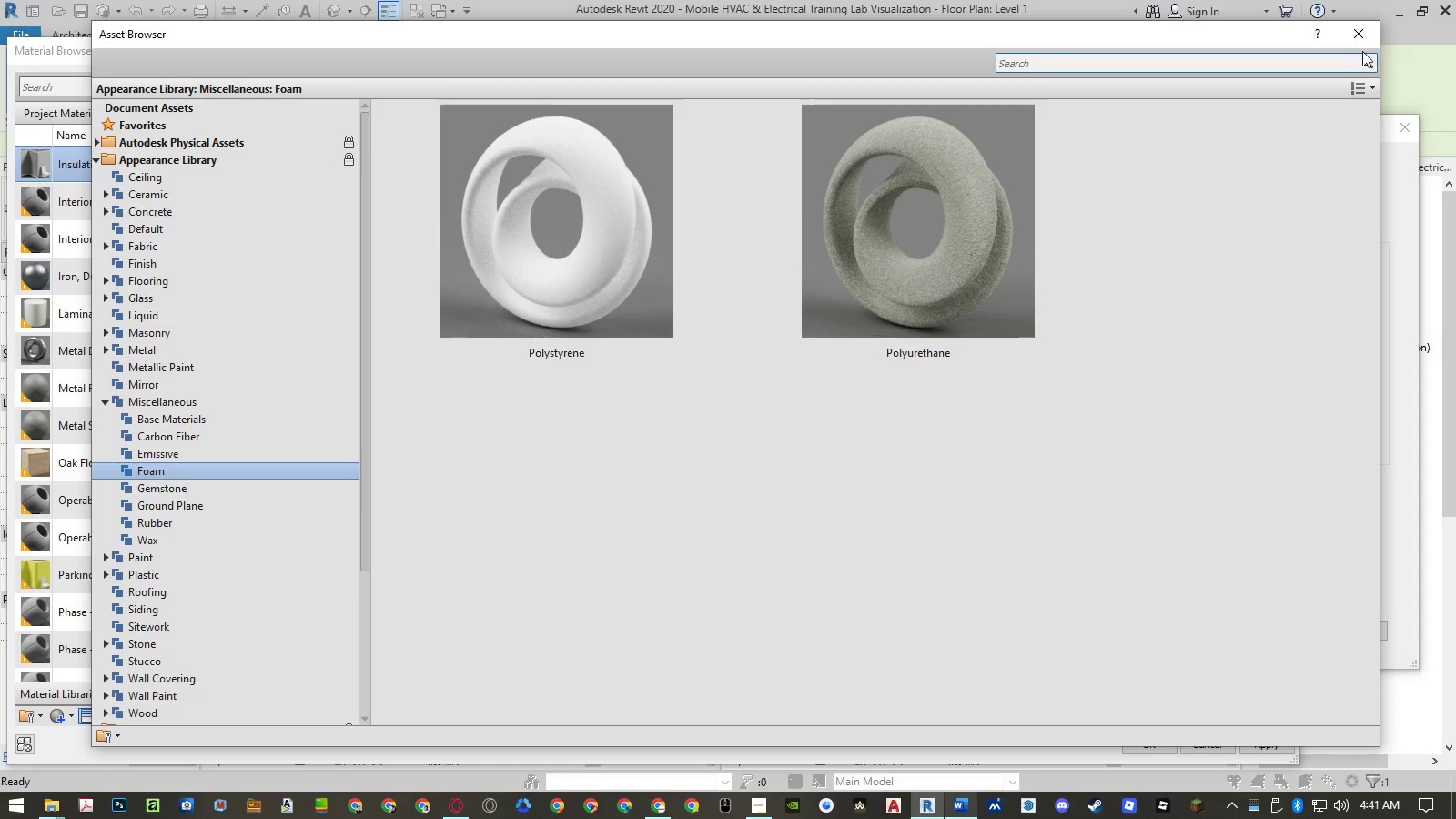 
left_click([1365, 31])
 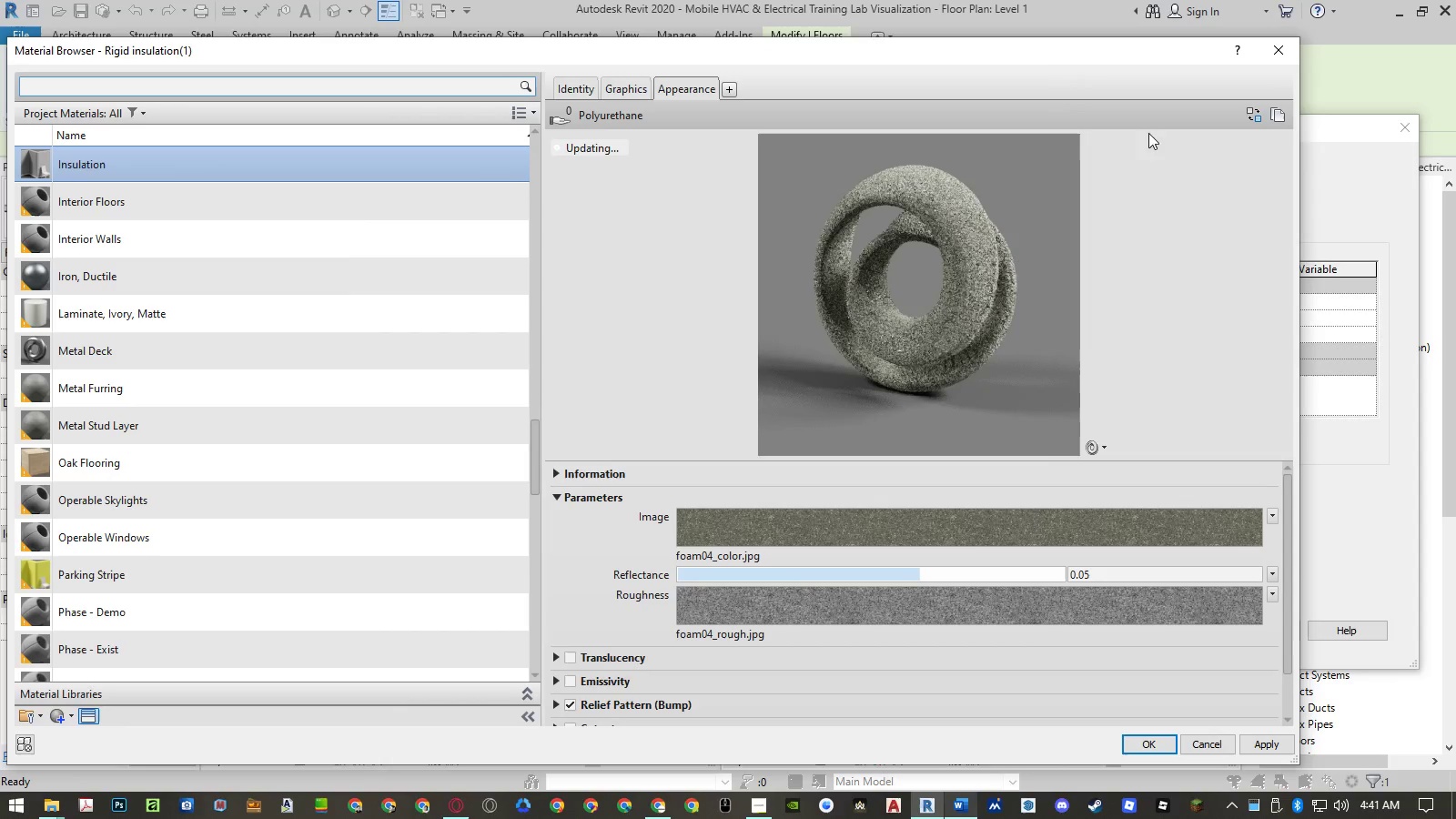 
mouse_move([1074, 144])
 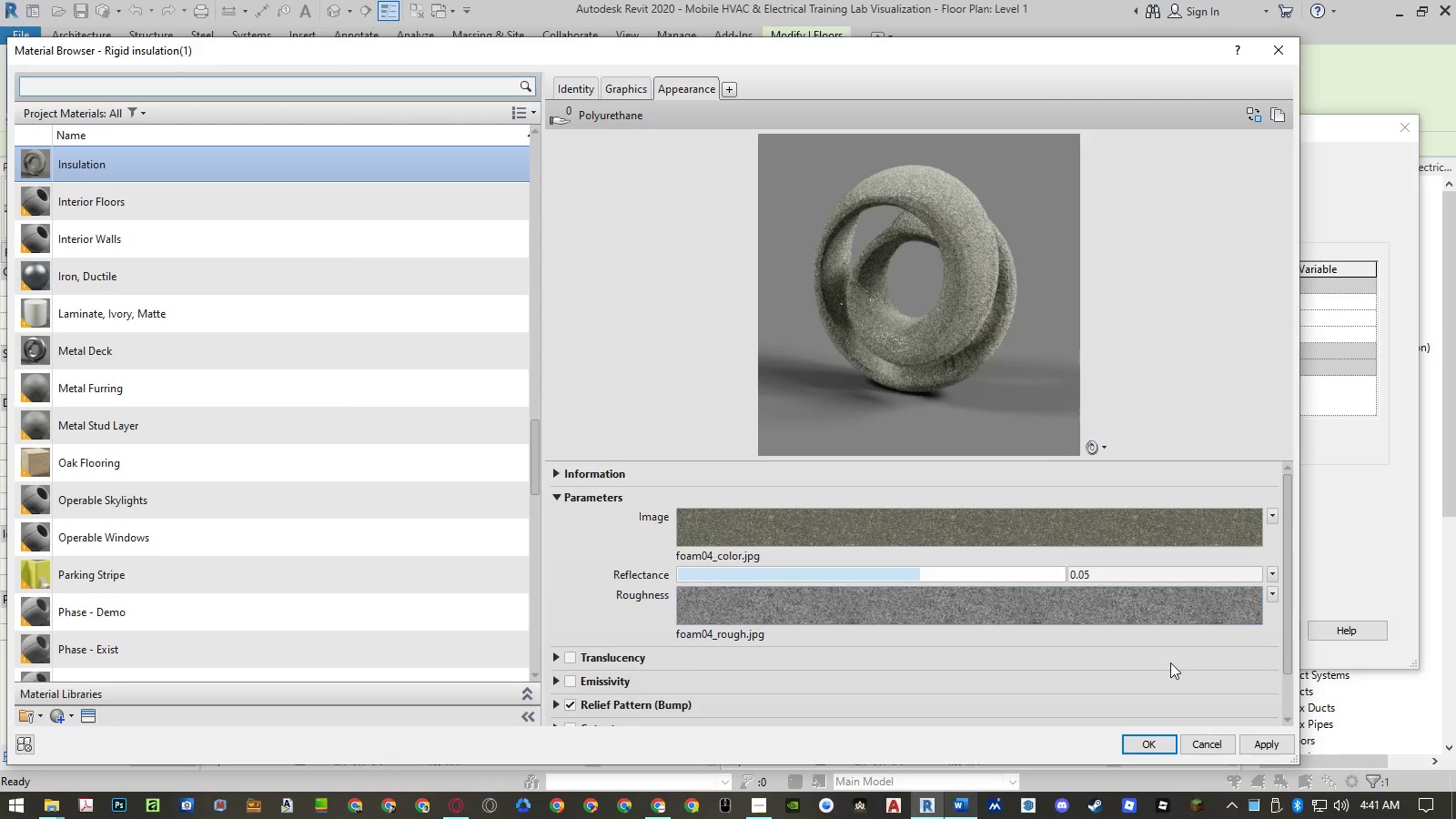 
left_click([1144, 741])
 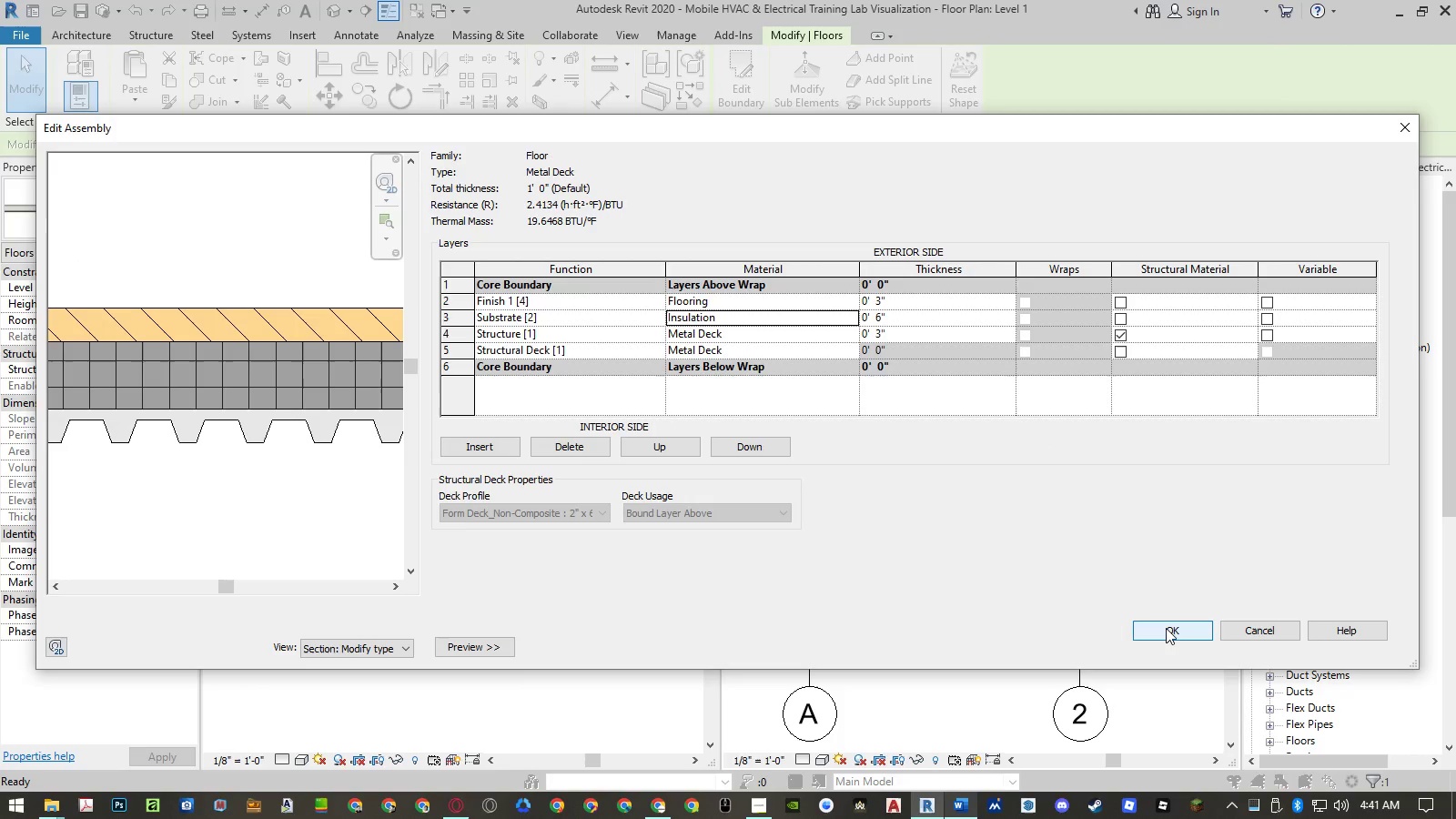 
left_click([1166, 628])
 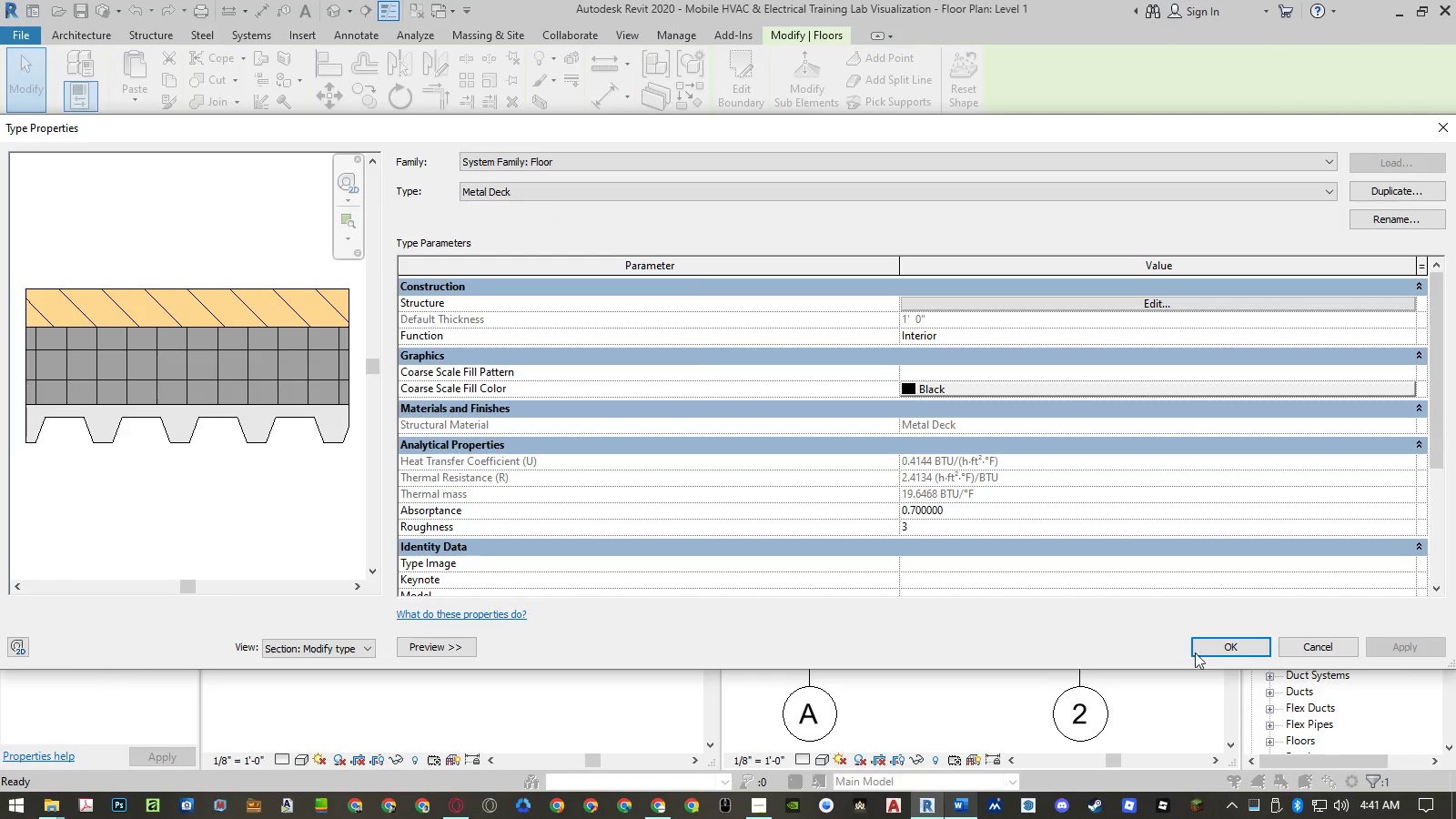 
left_click([1225, 652])
 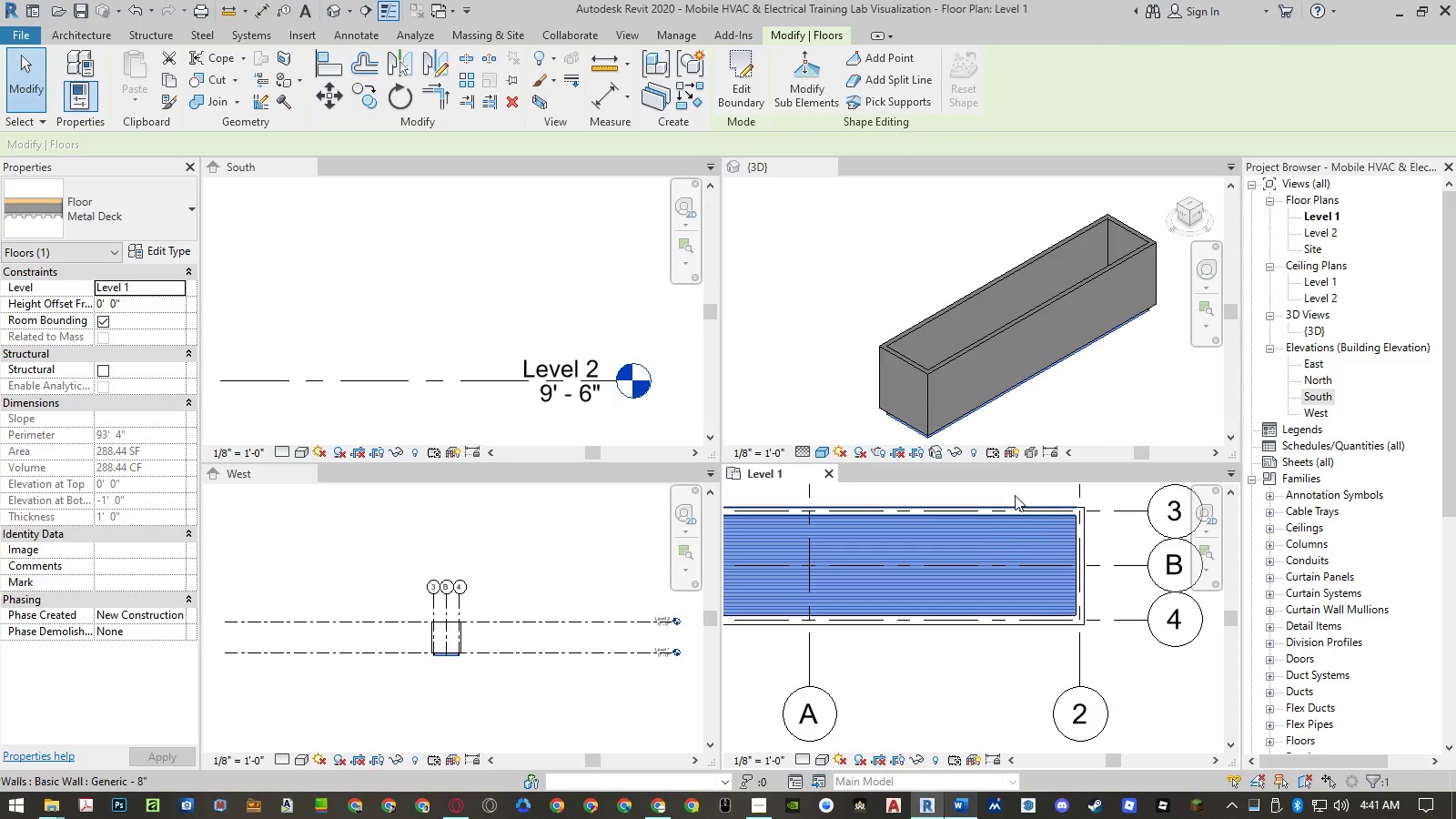 
left_click([1089, 404])
 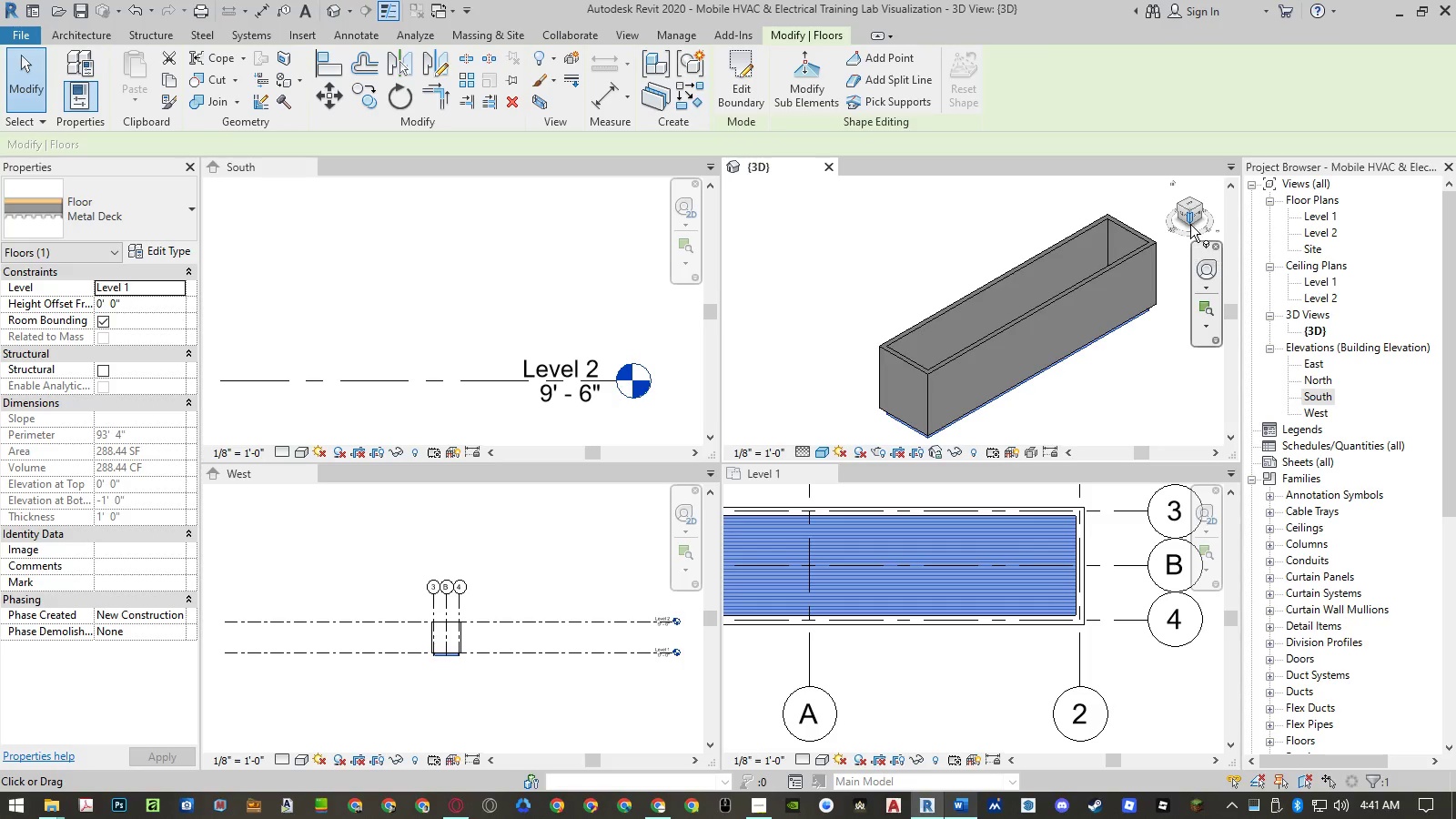 
left_click([1189, 227])
 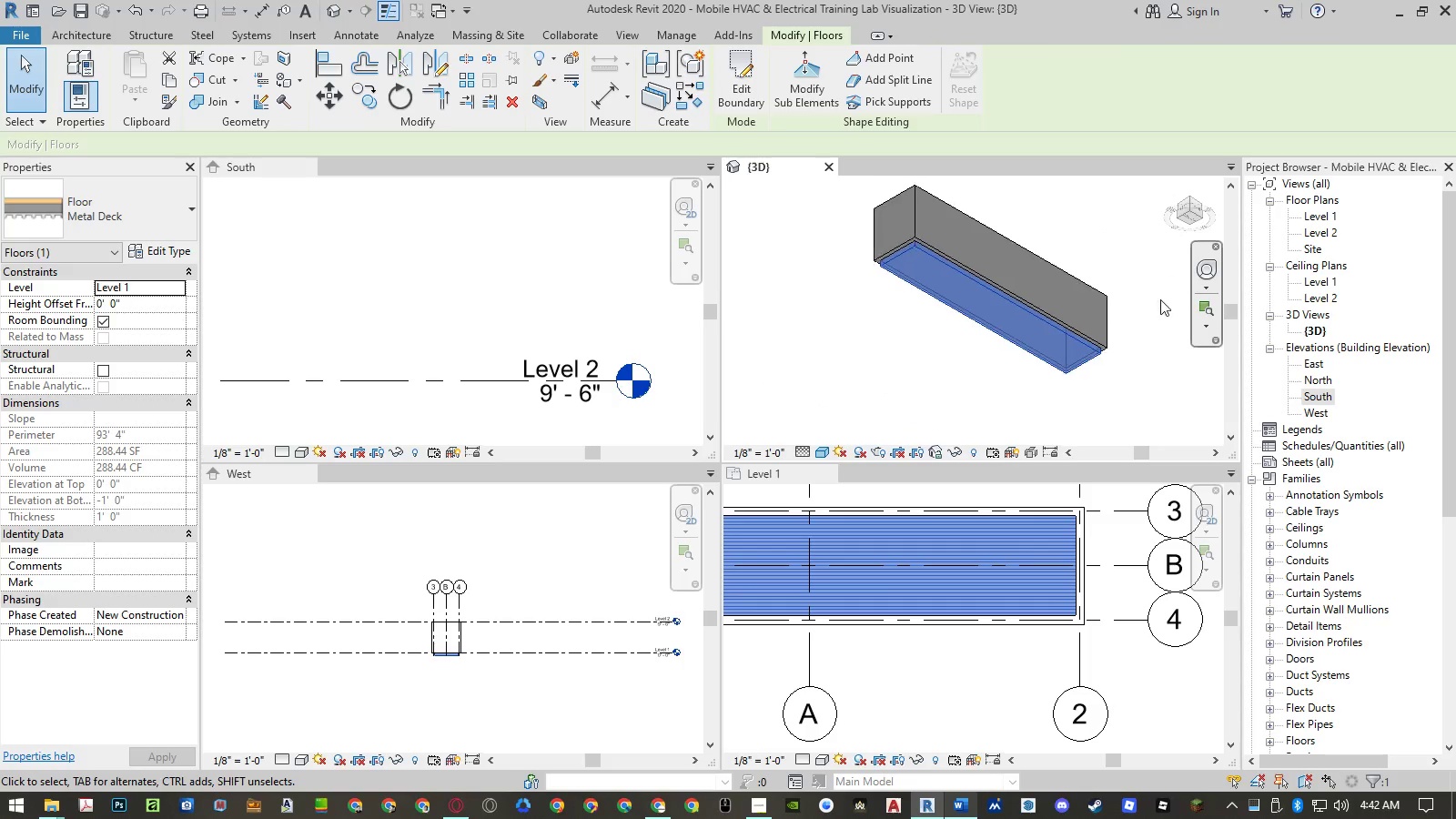 
left_click([1152, 333])
 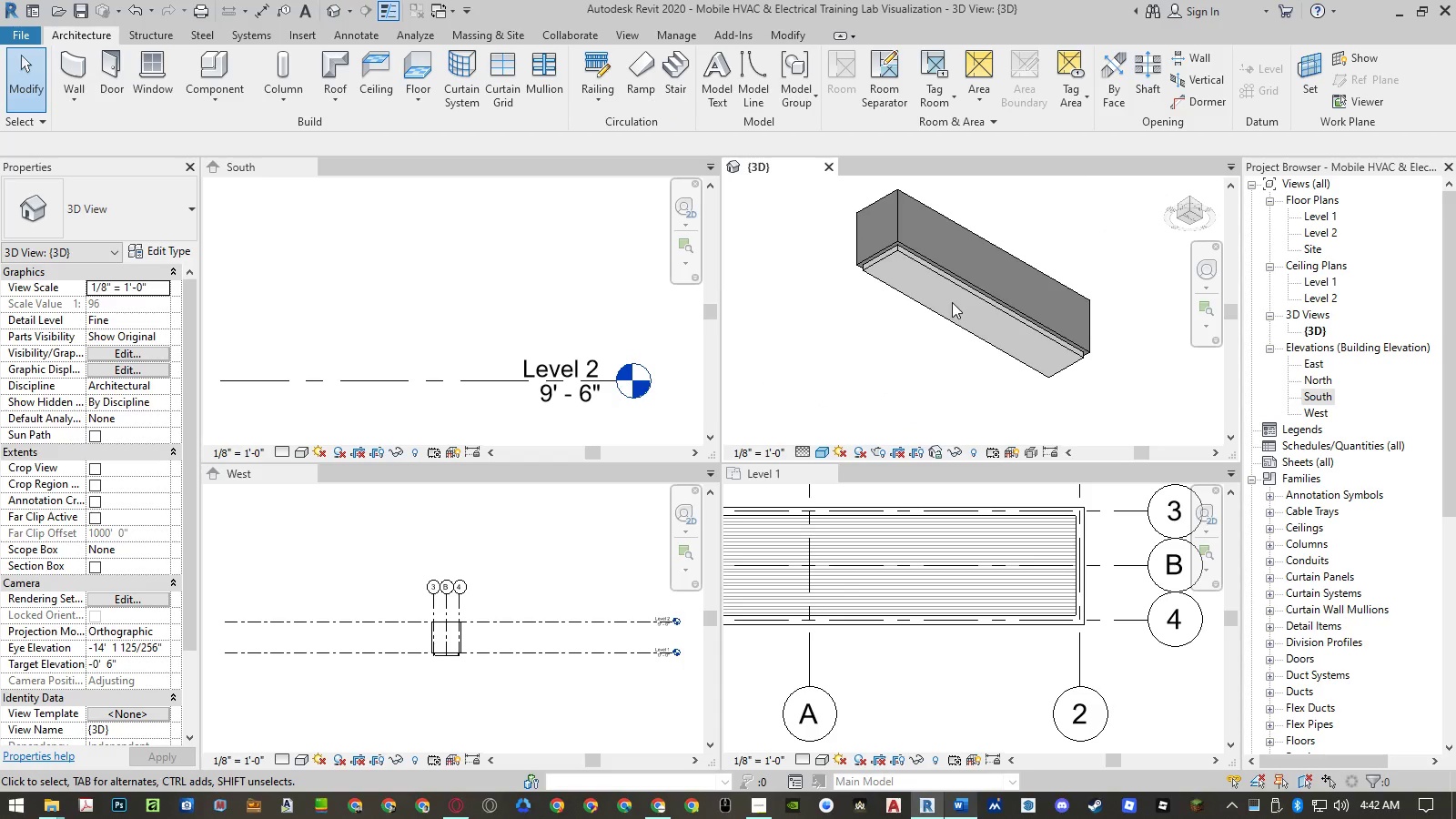 
scroll: coordinate [960, 277], scroll_direction: up, amount: 5.0
 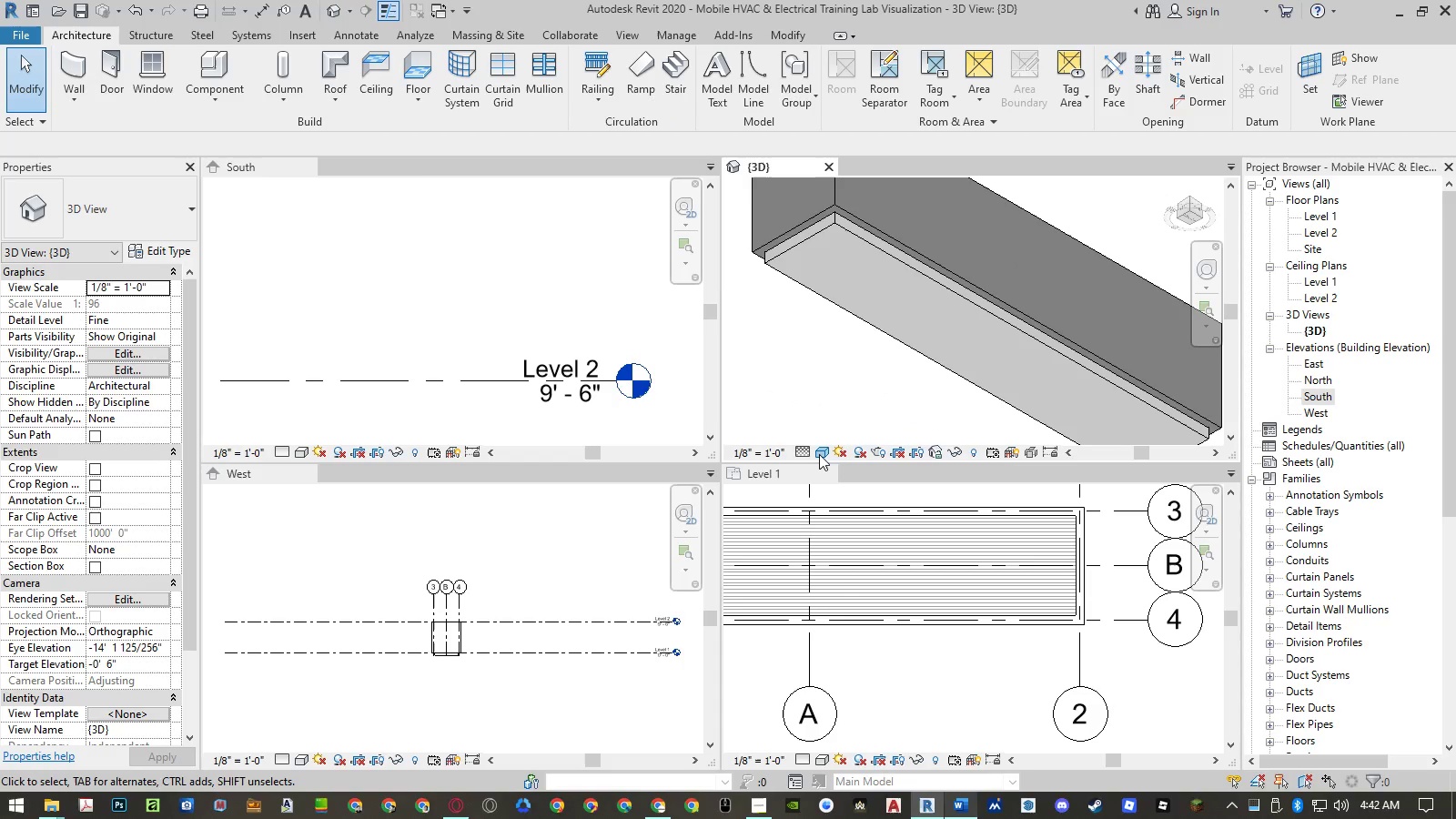 
left_click([819, 453])
 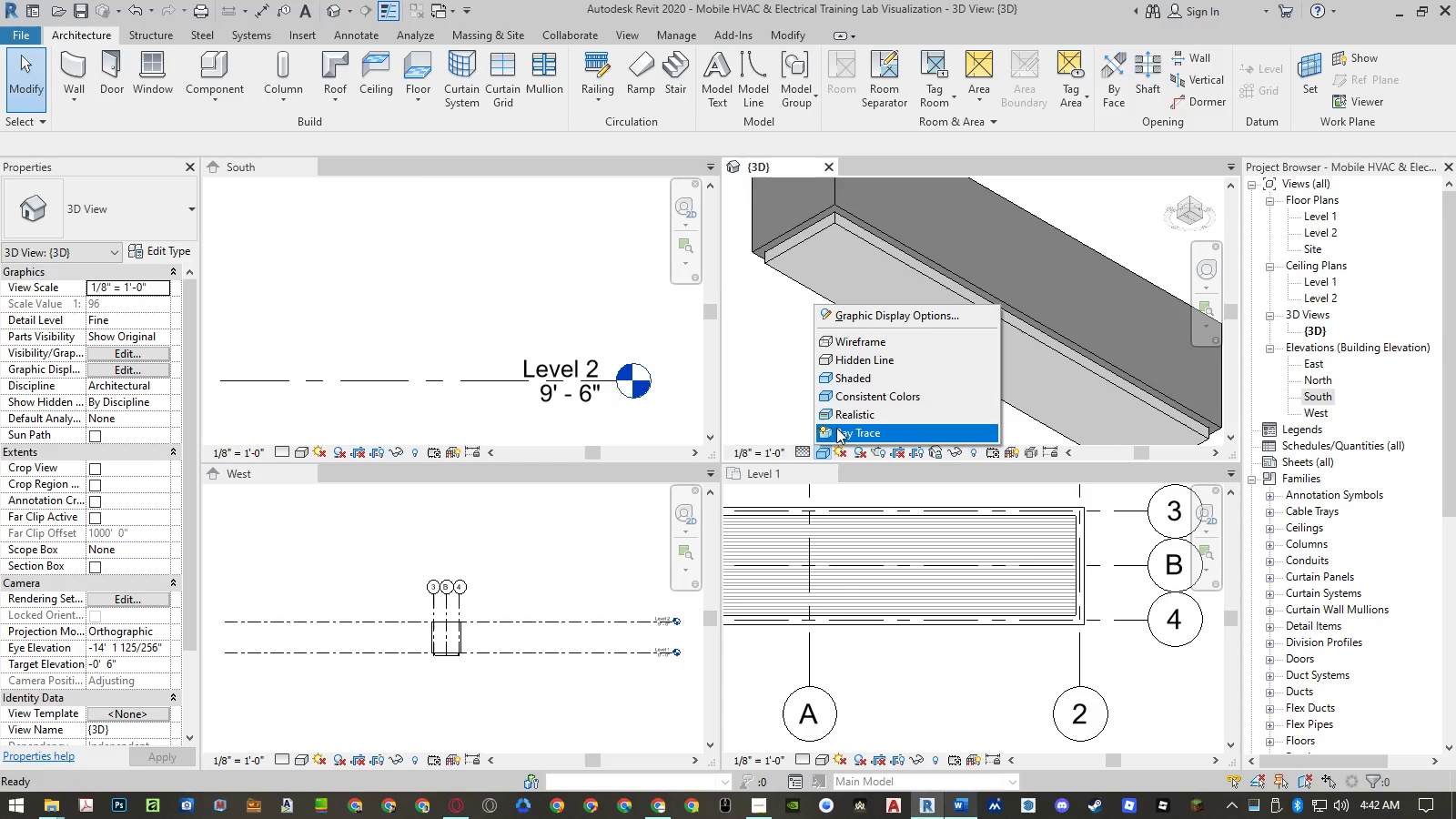 
left_click([843, 419])
 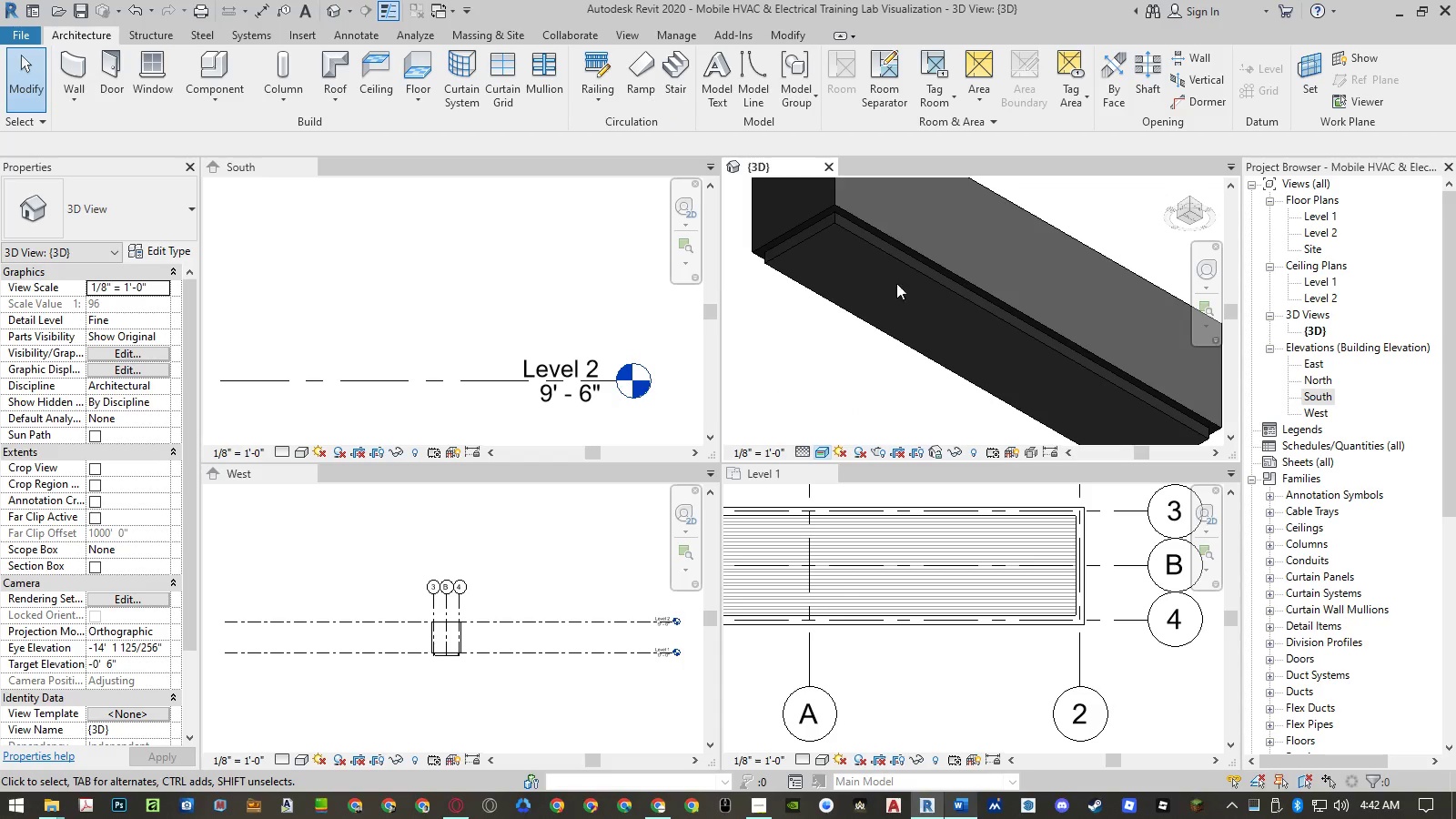 
scroll: coordinate [891, 215], scroll_direction: up, amount: 6.0
 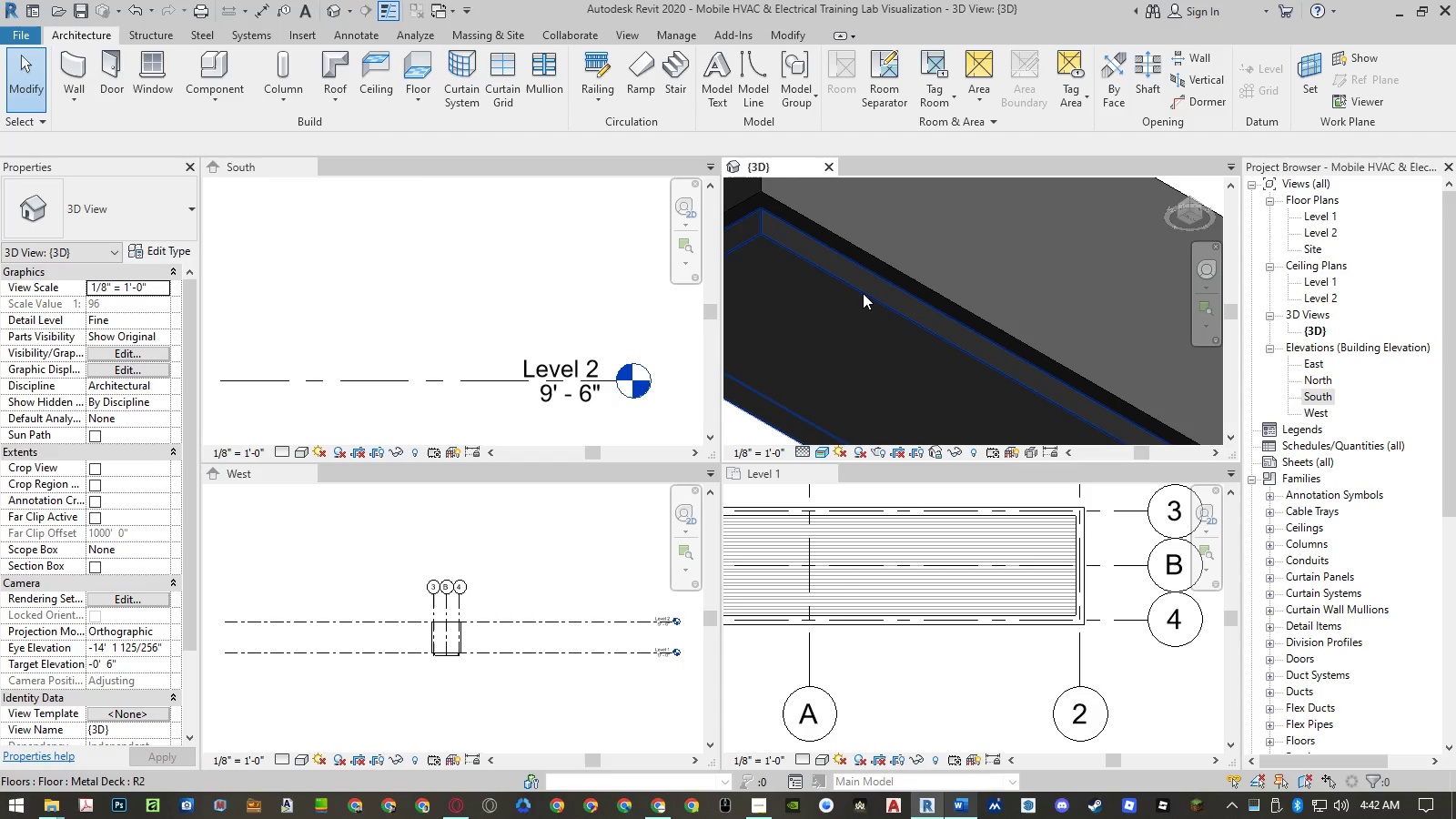 
left_click([863, 293])
 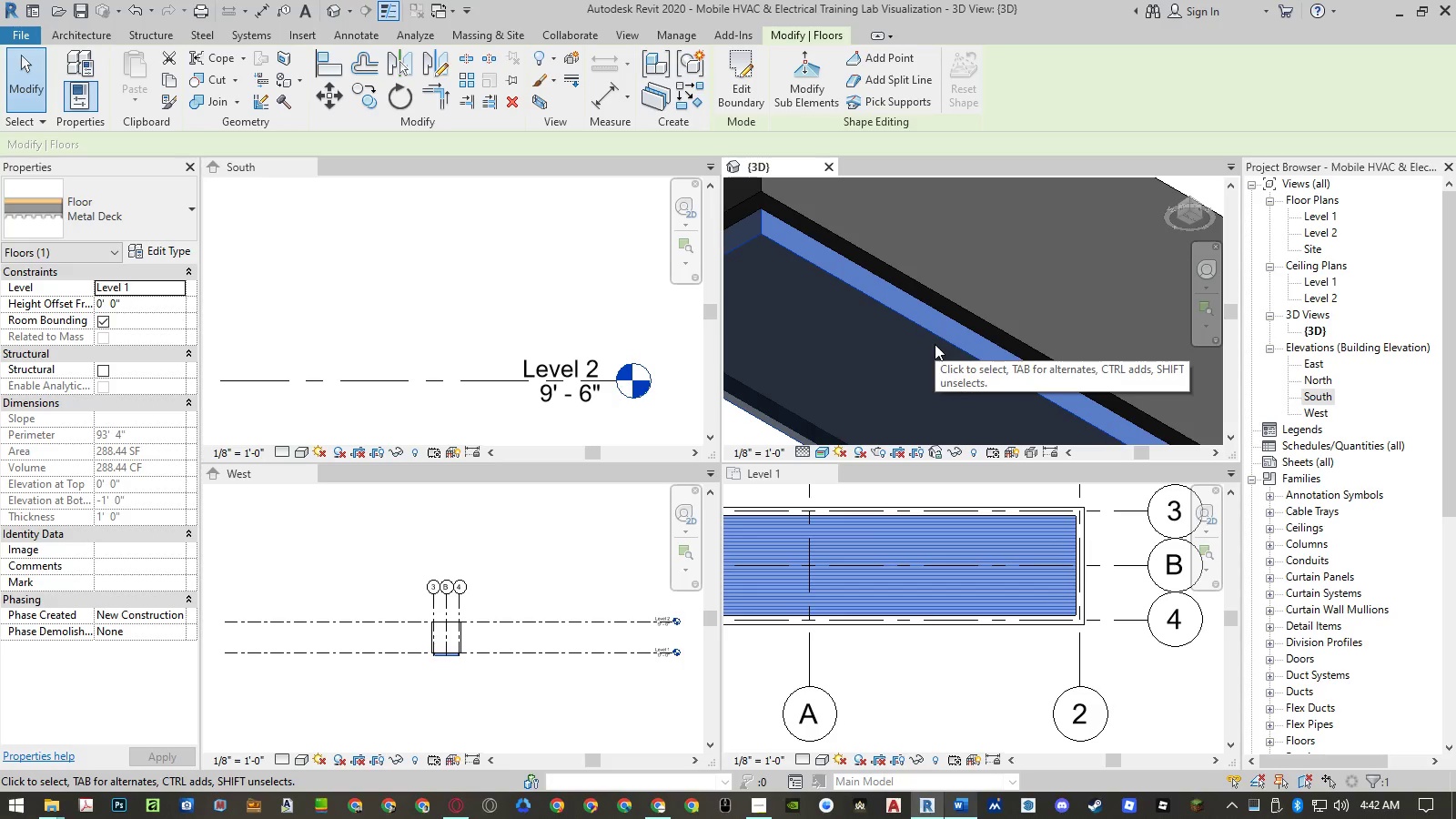 
left_click([804, 451])
 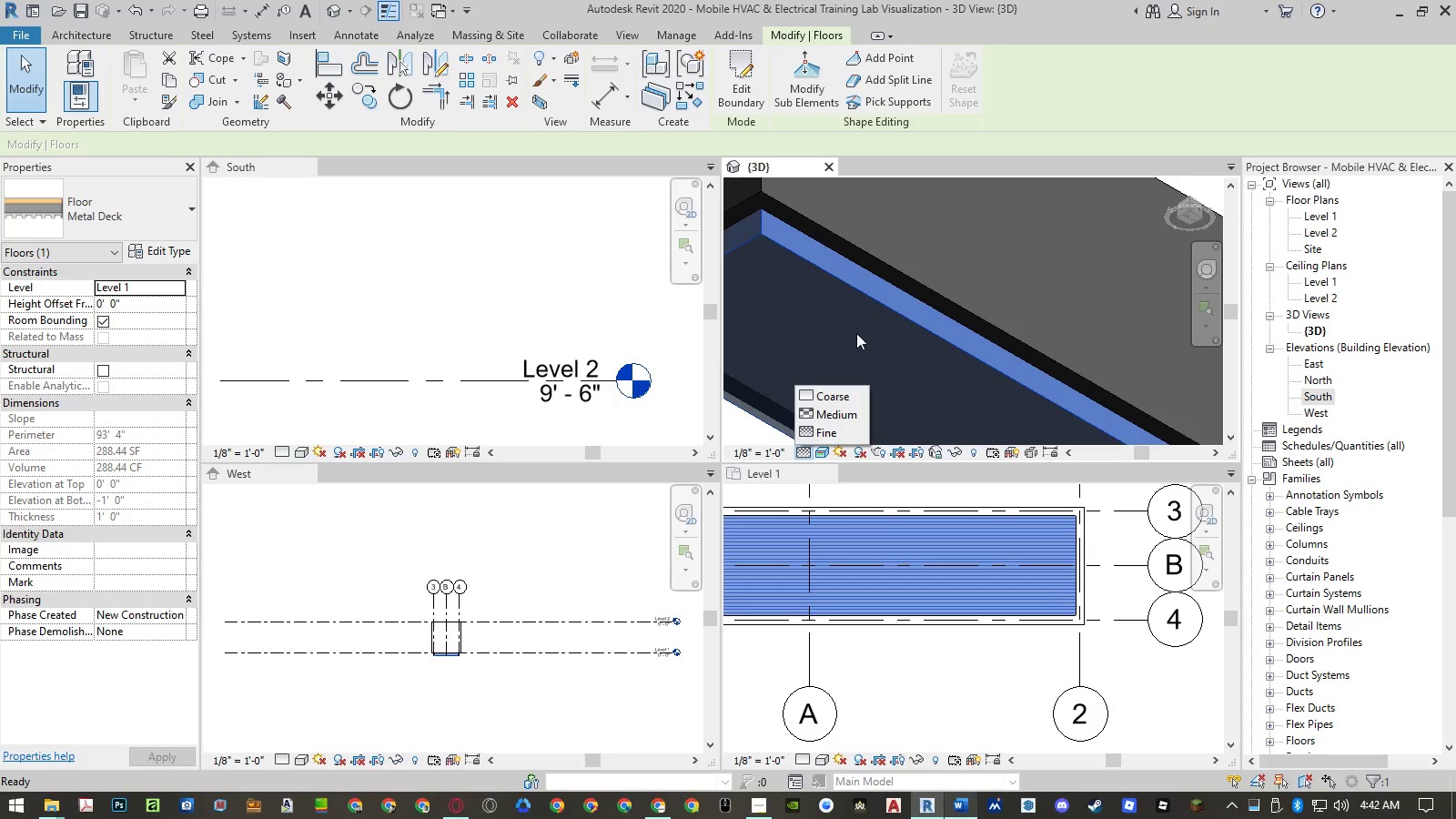 
left_click([869, 330])
 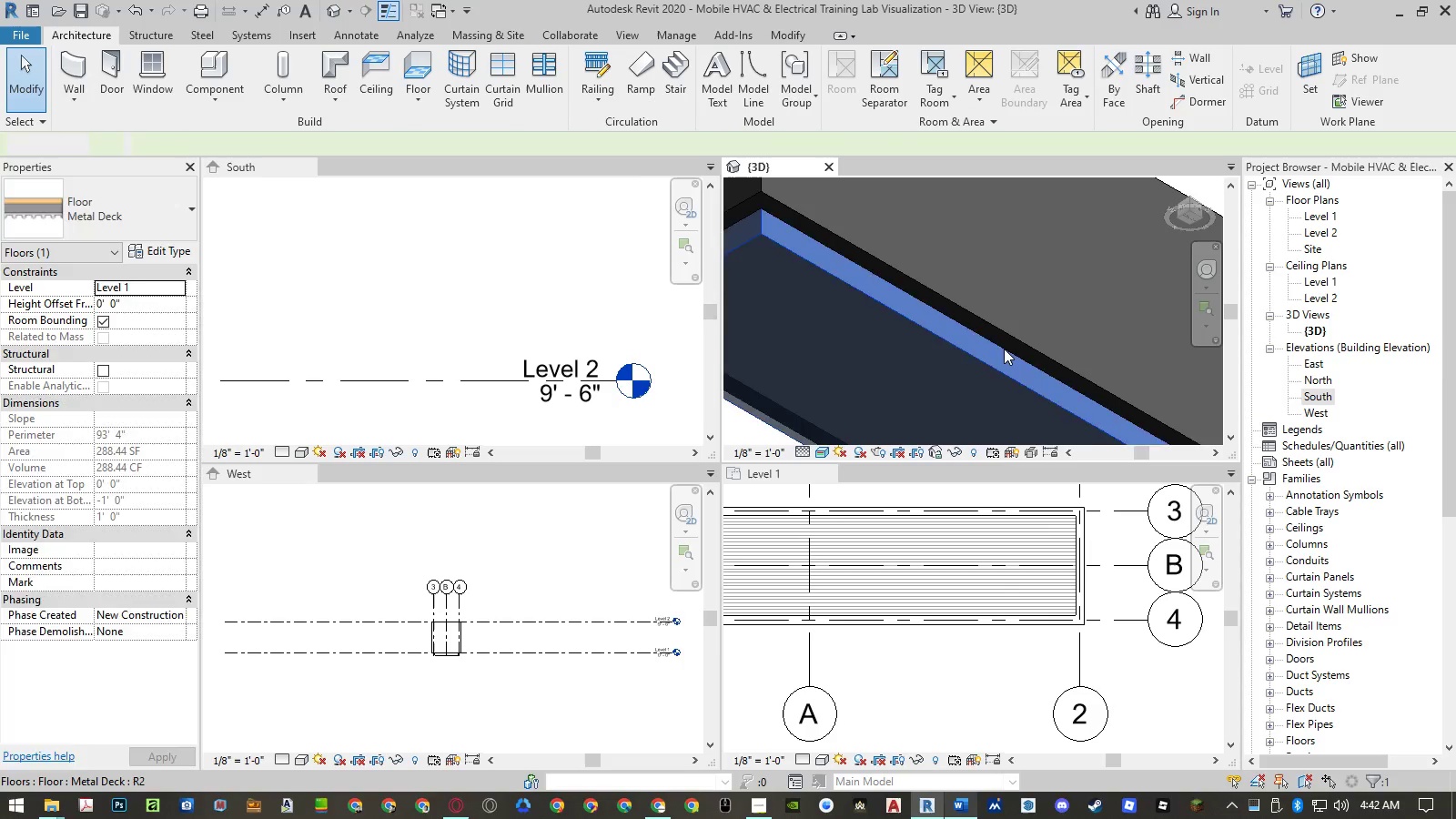 
scroll: coordinate [935, 294], scroll_direction: down, amount: 5.0
 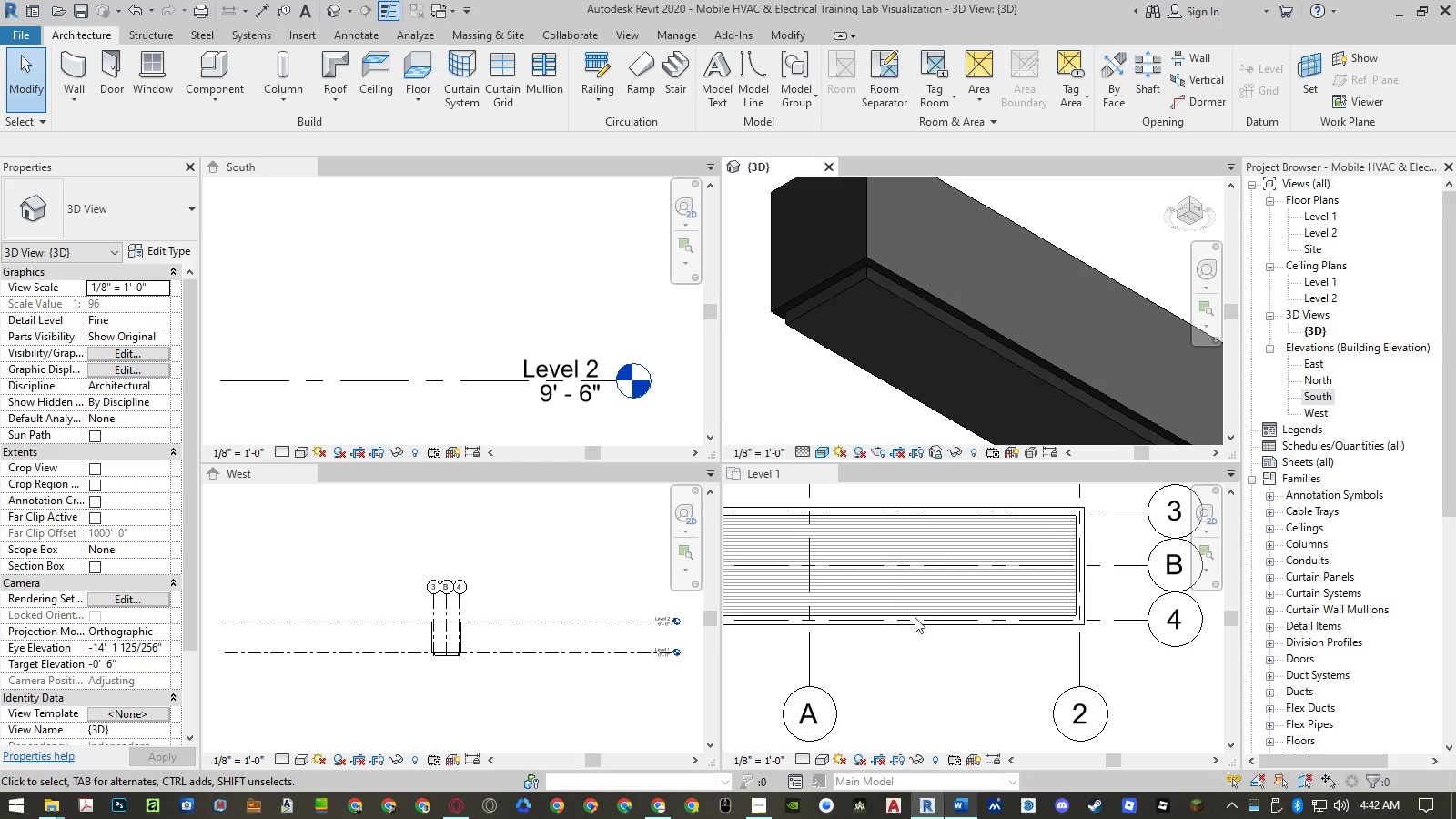 
left_click([923, 642])
 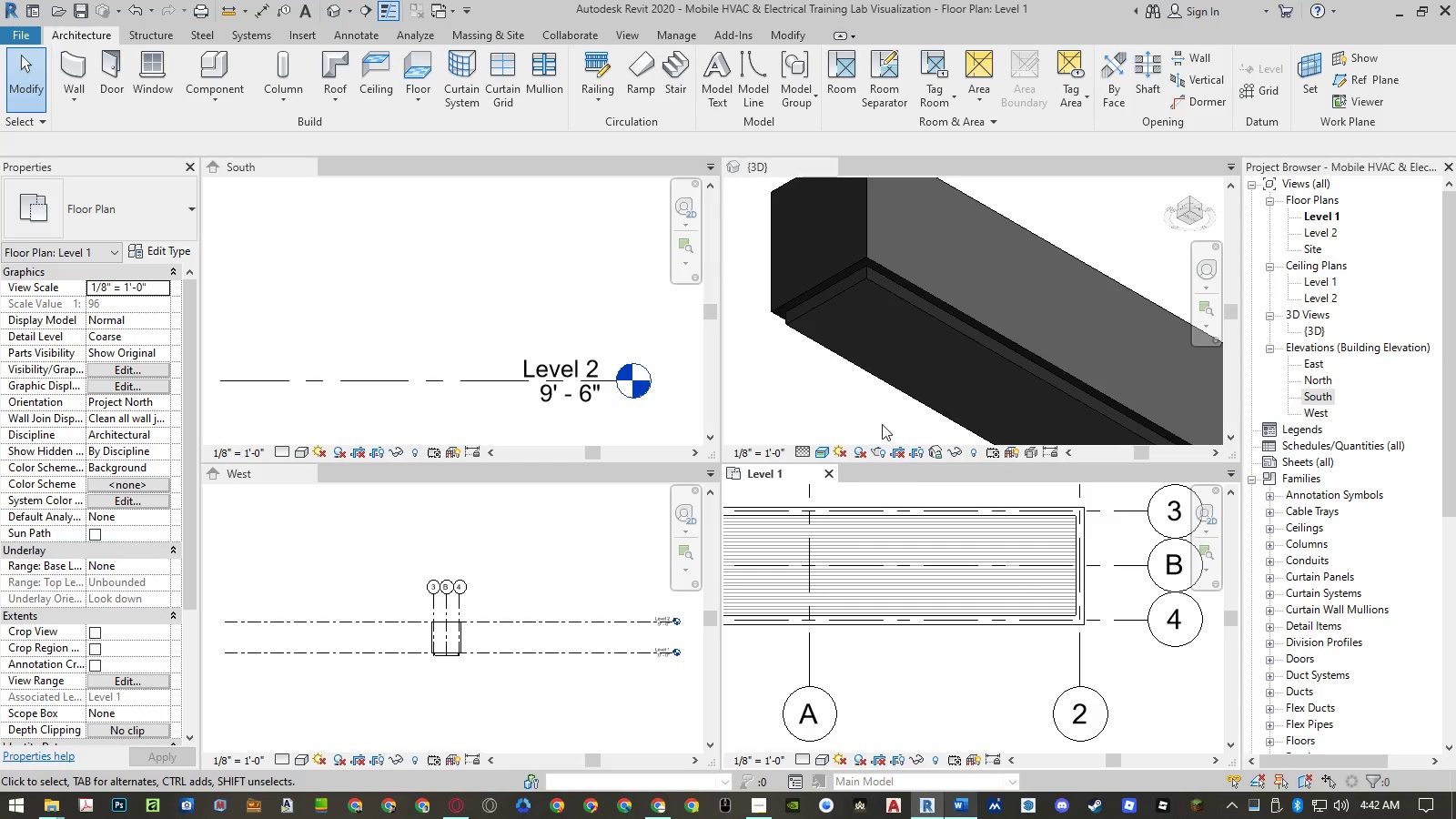 
left_click([828, 389])
 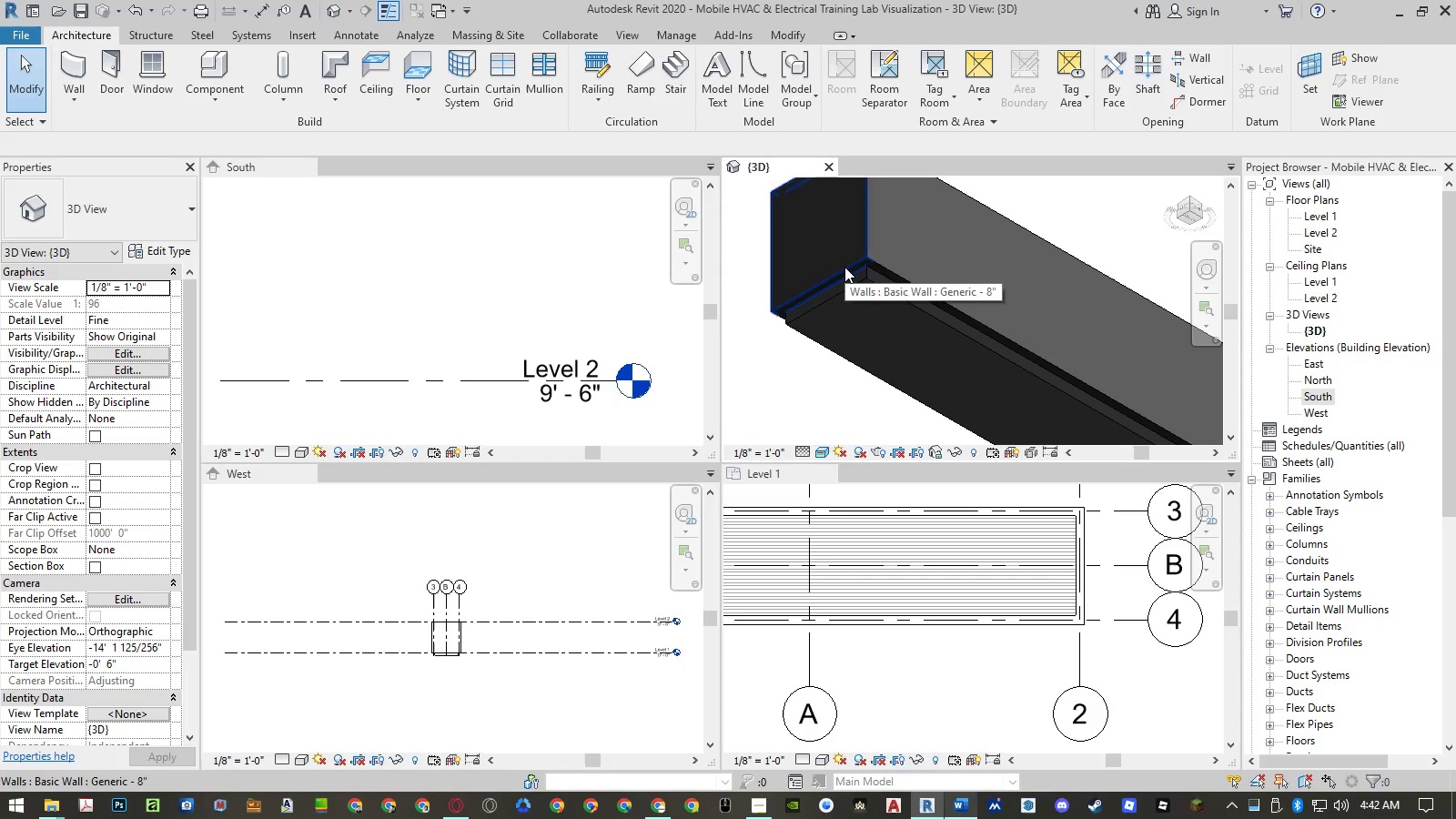 
left_click([844, 267])
 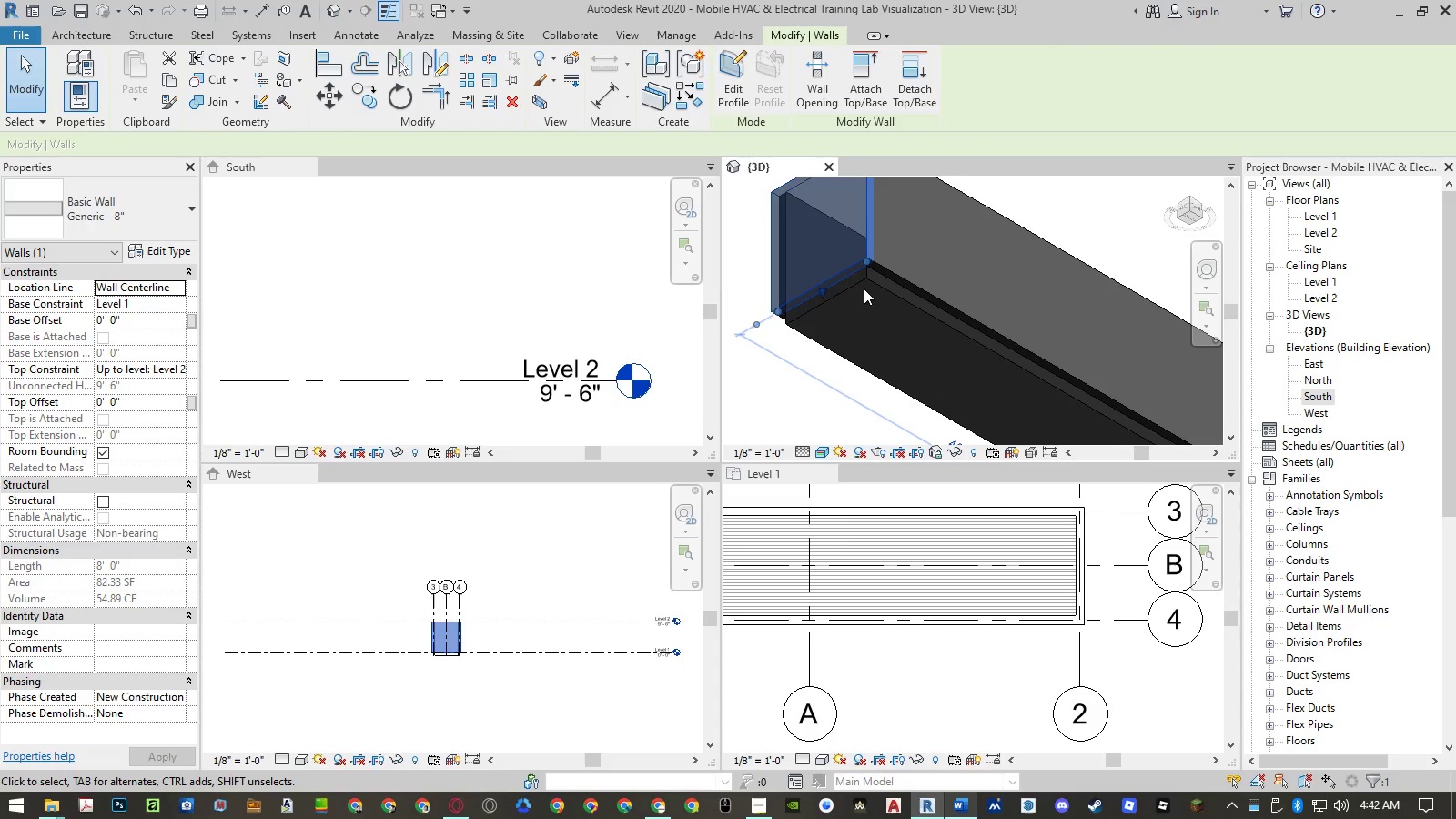 
left_click([867, 278])
 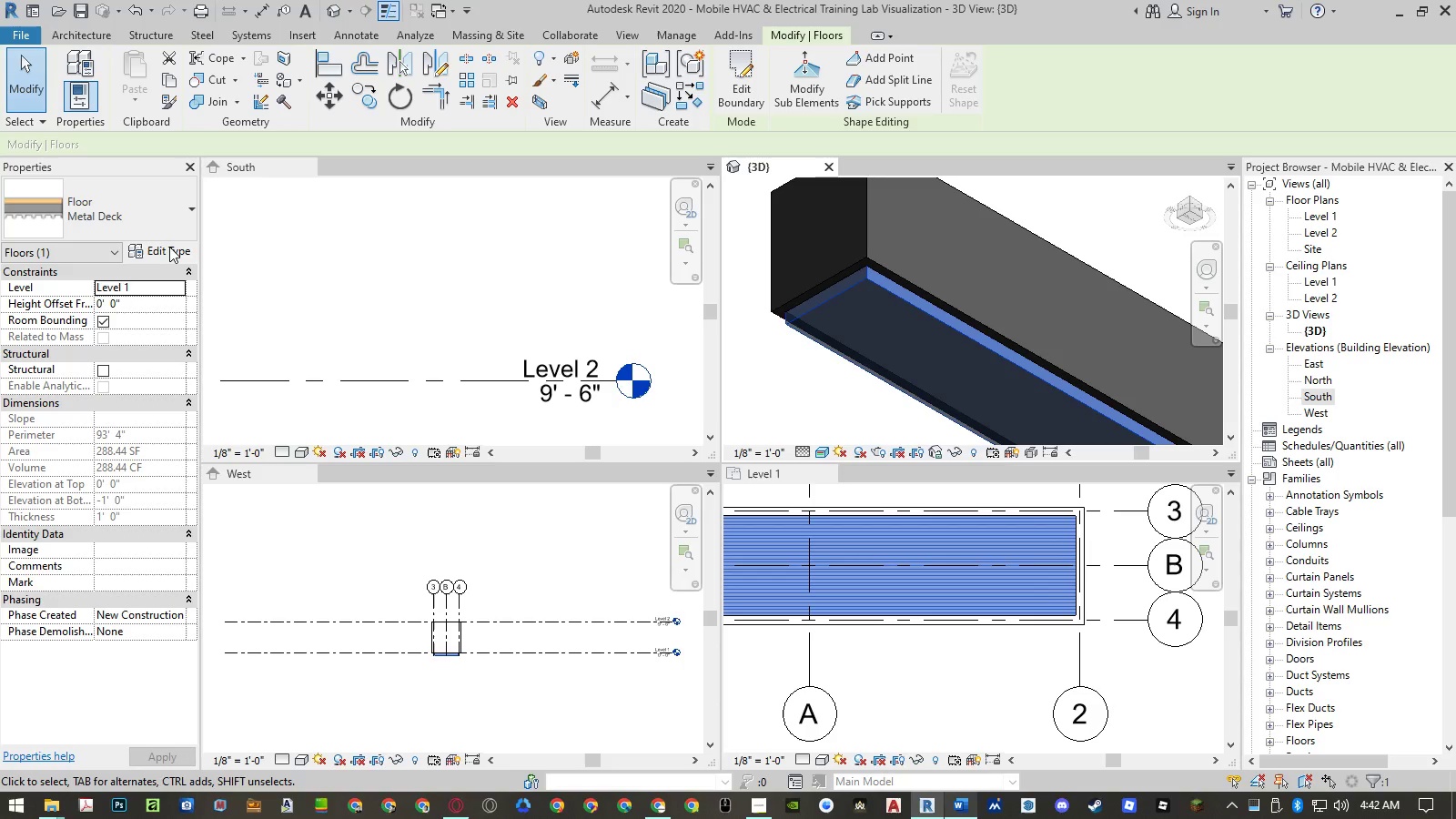 
left_click([167, 252])
 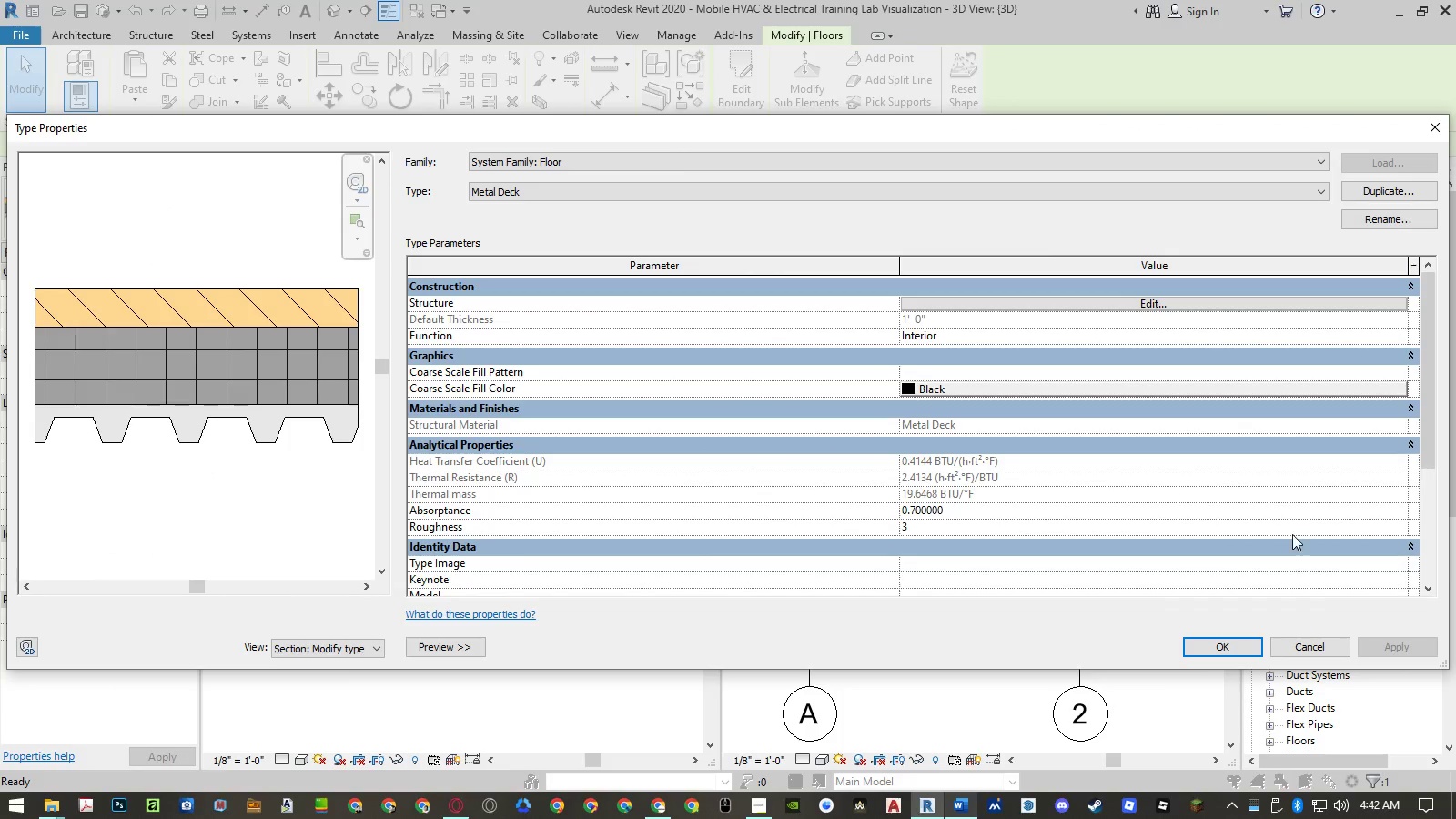 
left_click([1322, 641])
 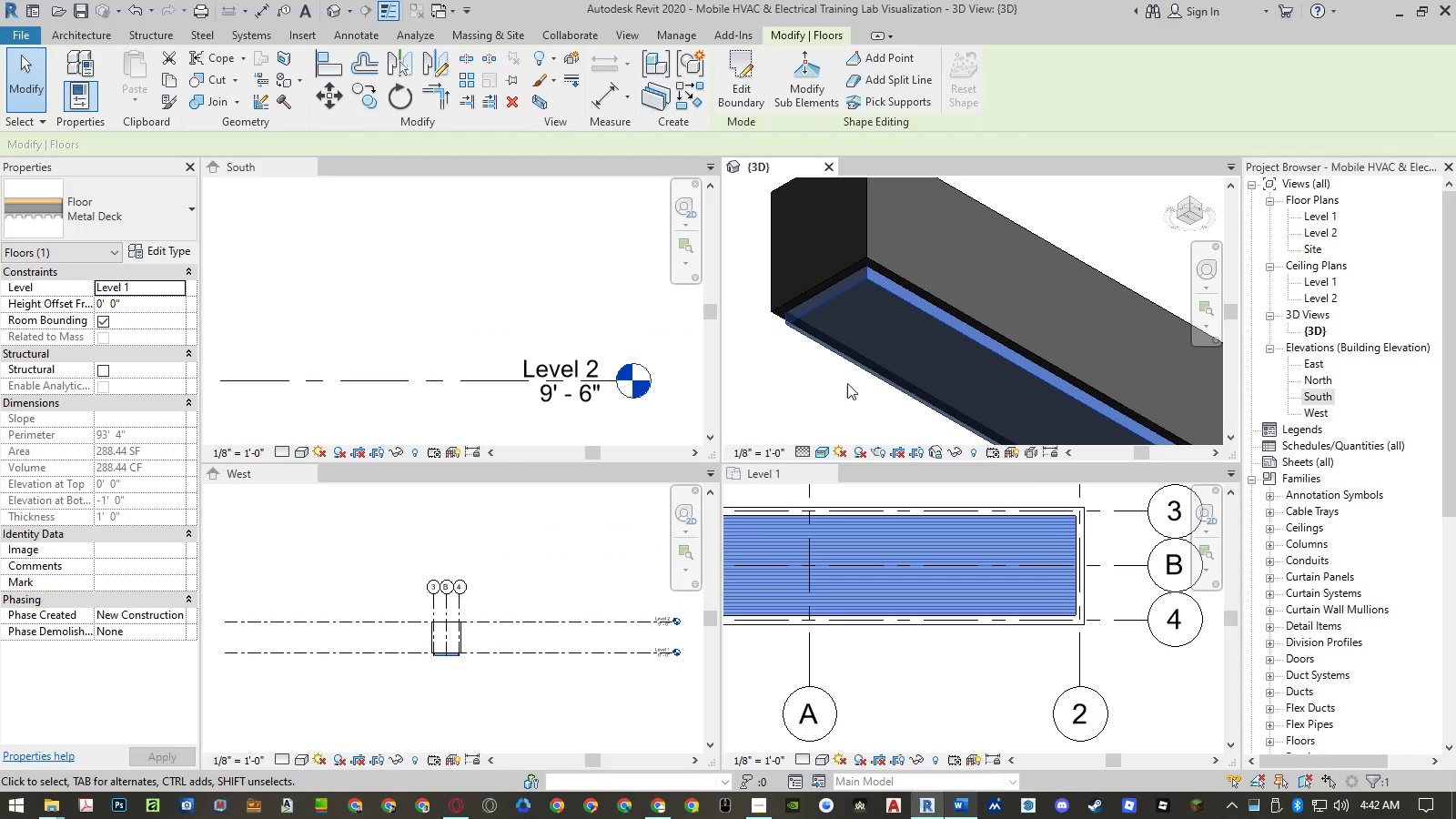 
left_click([804, 375])
 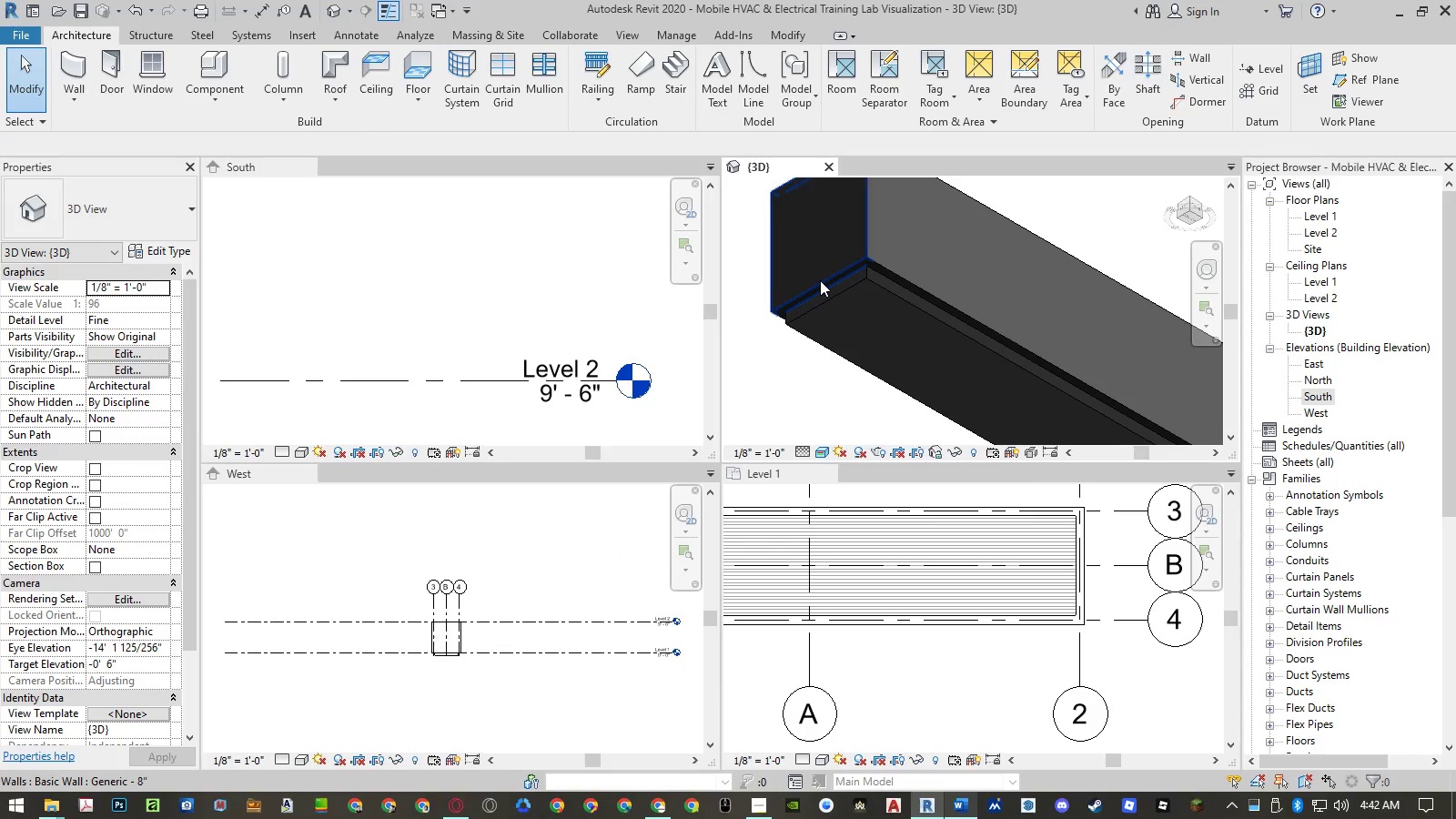 
left_click([820, 280])
 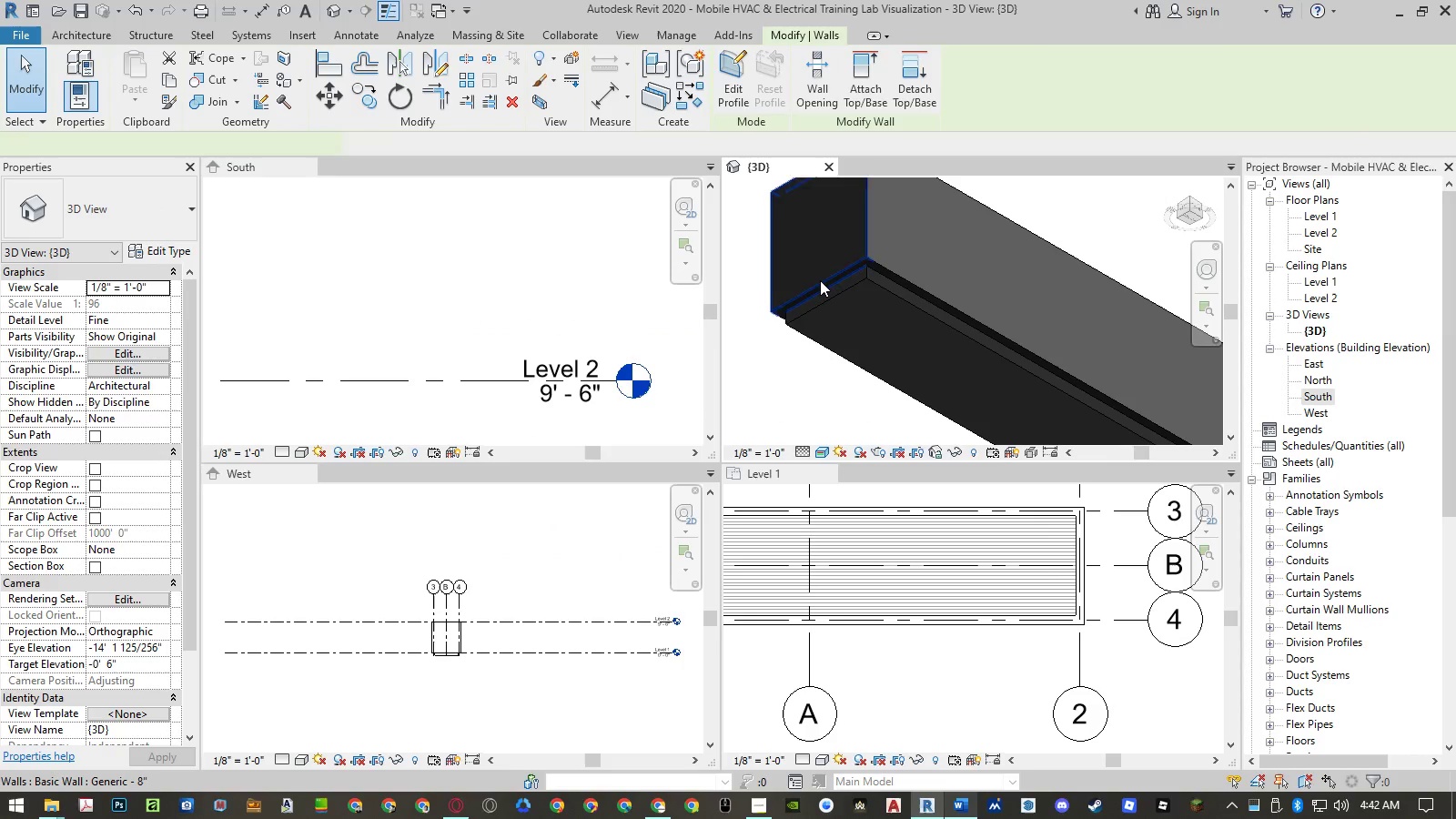 
right_click([820, 280])
 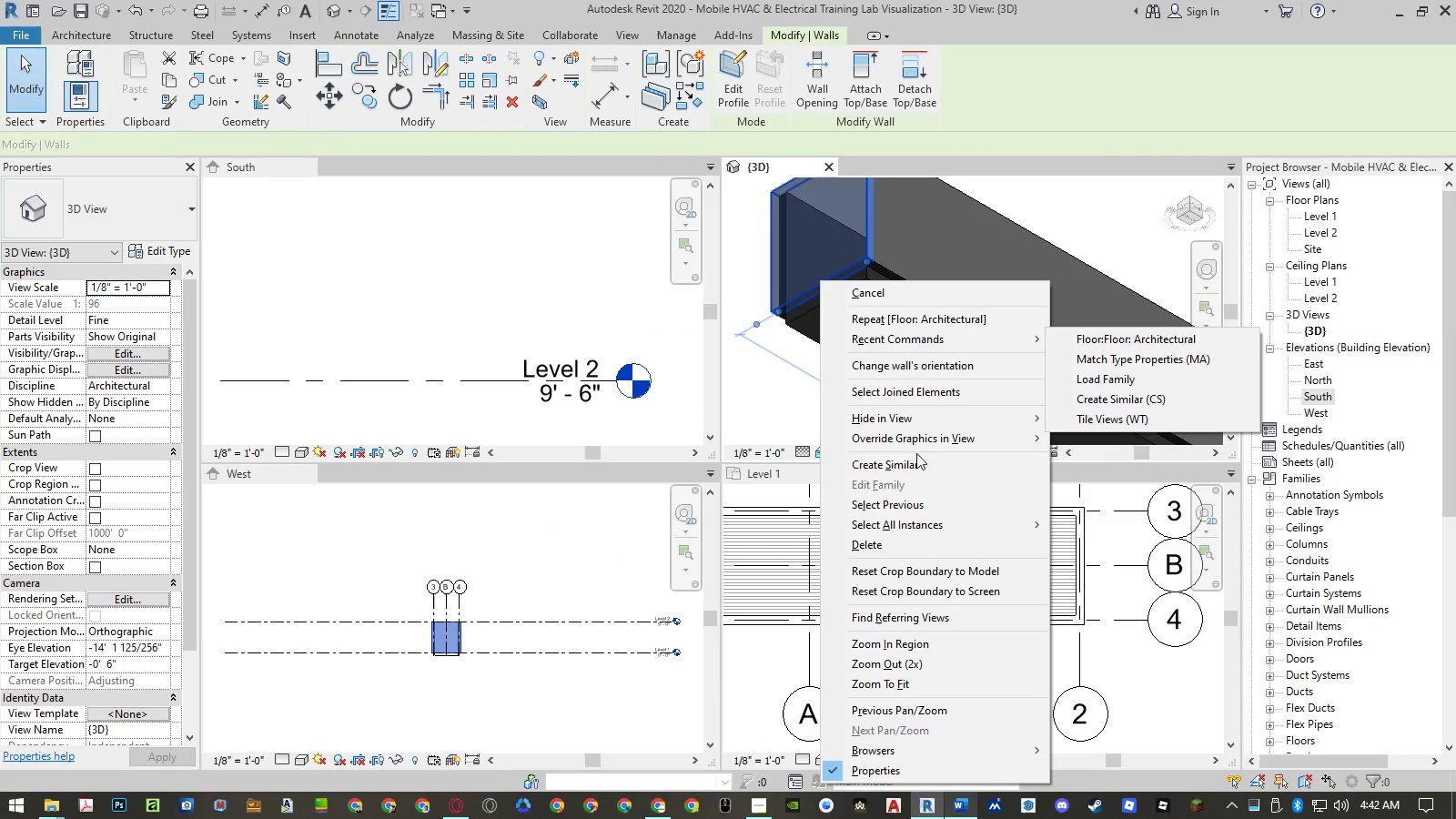 
double_click([1109, 521])
 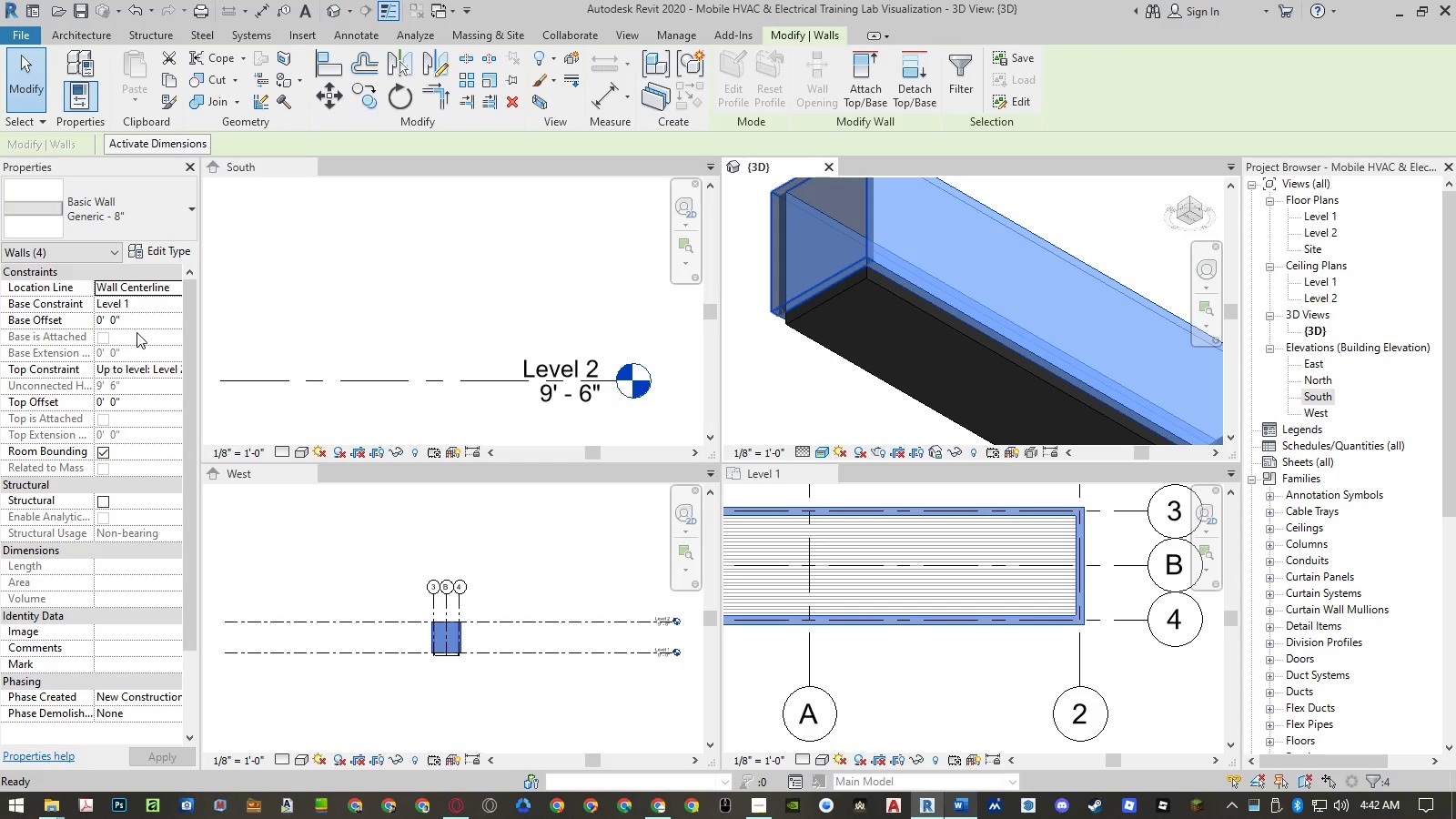 
left_click([139, 319])
 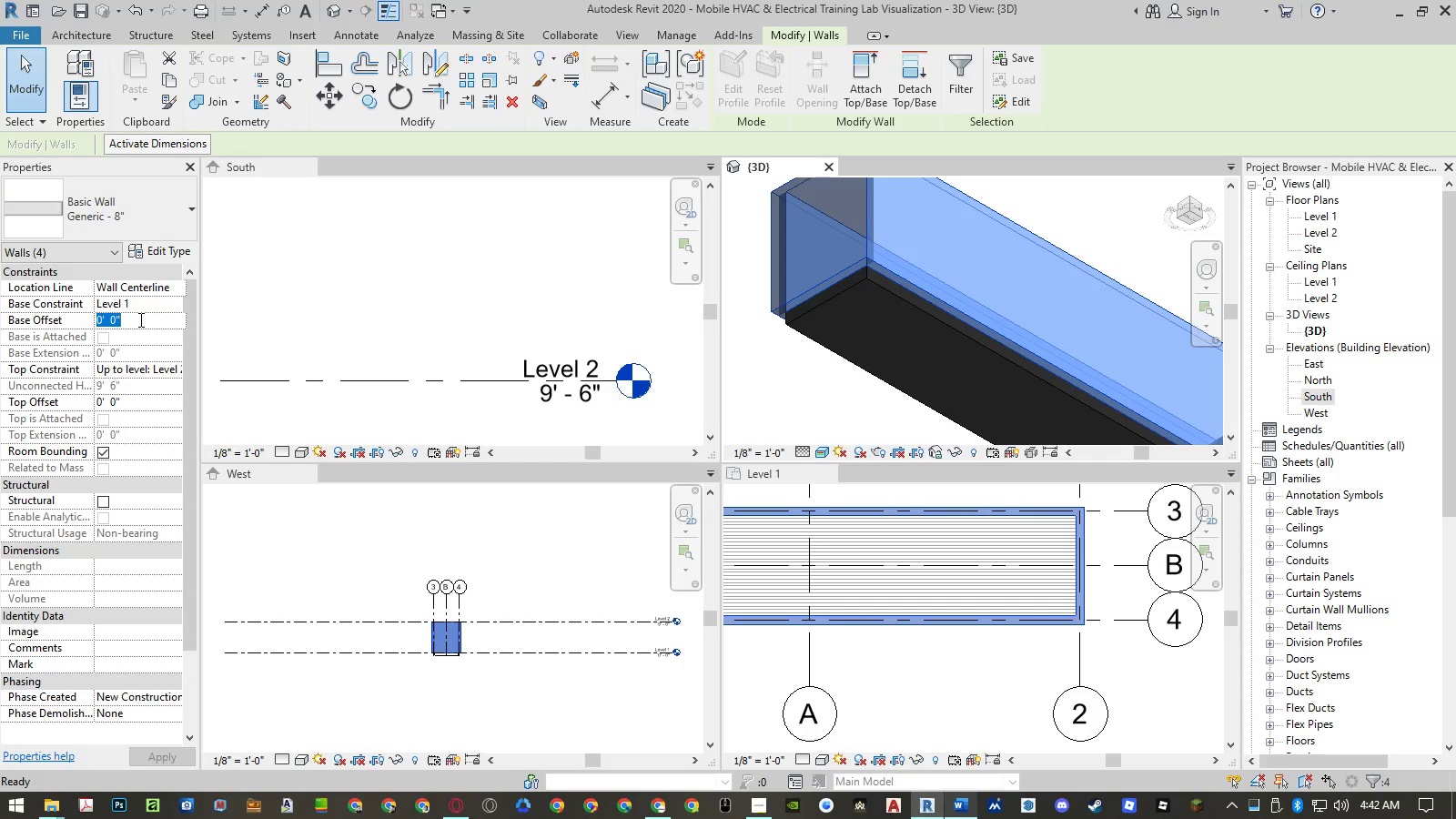 
key(NumpadSubtract)
 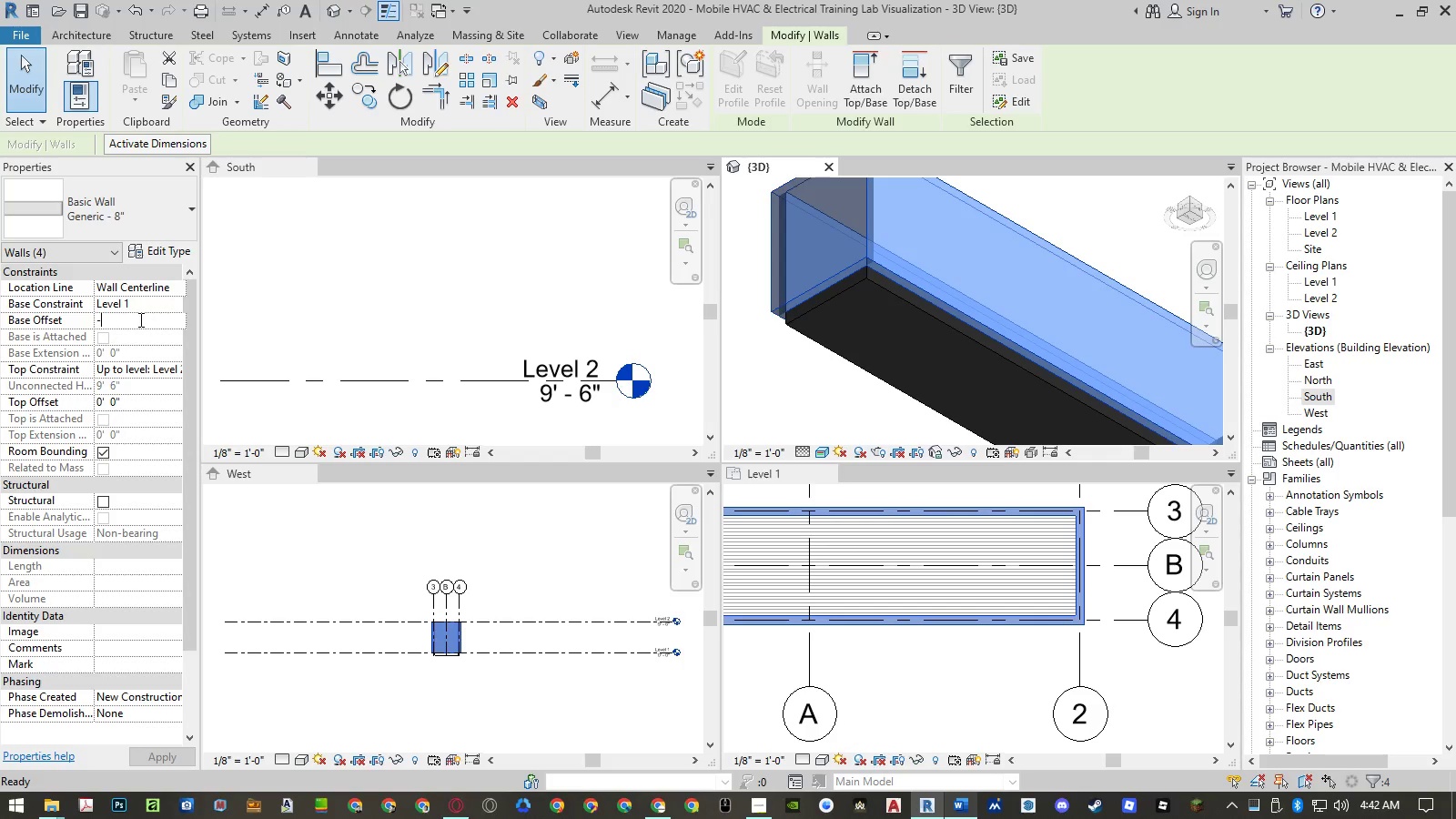 
key(Numpad1)
 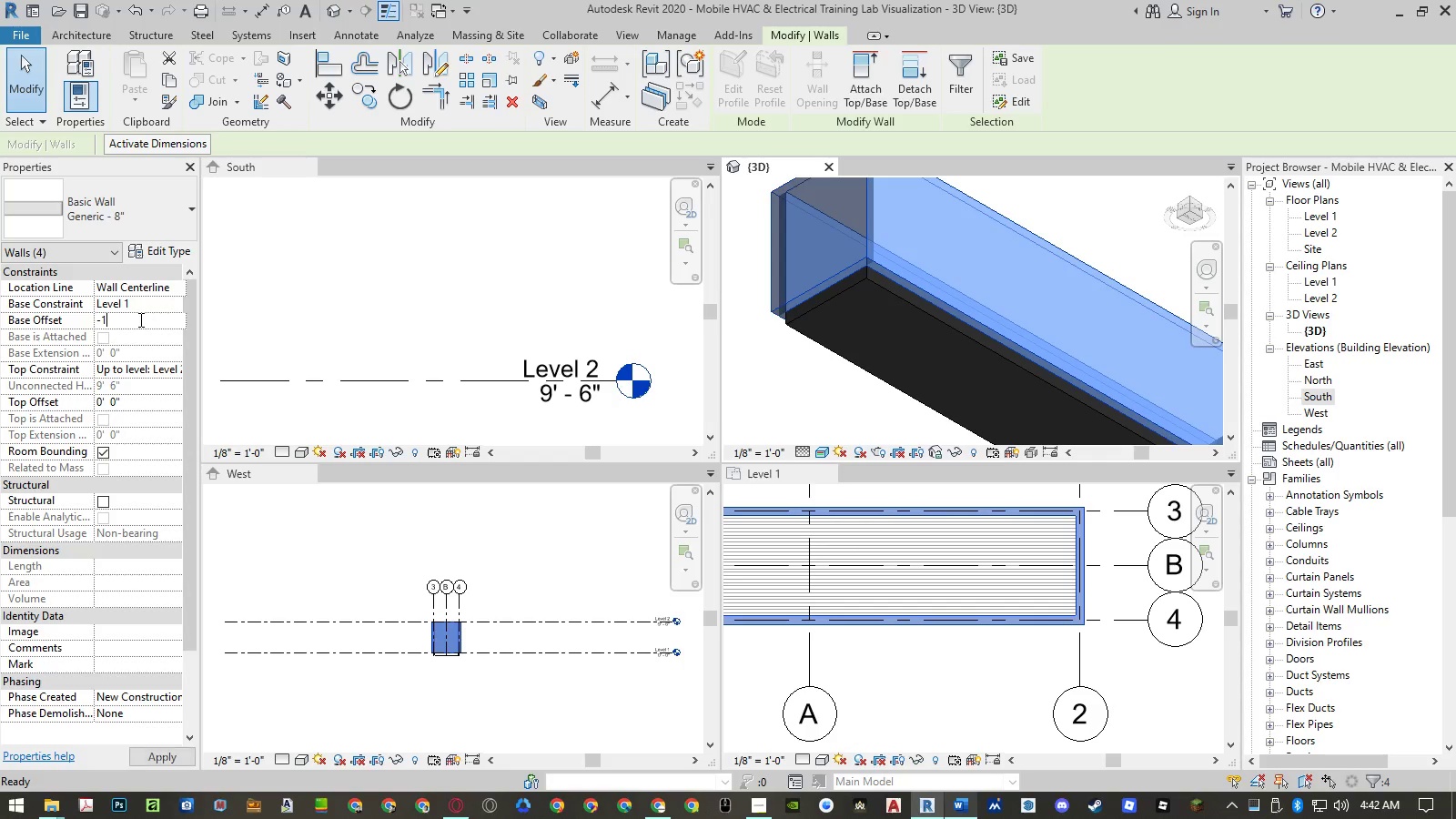 
key(NumpadEnter)
 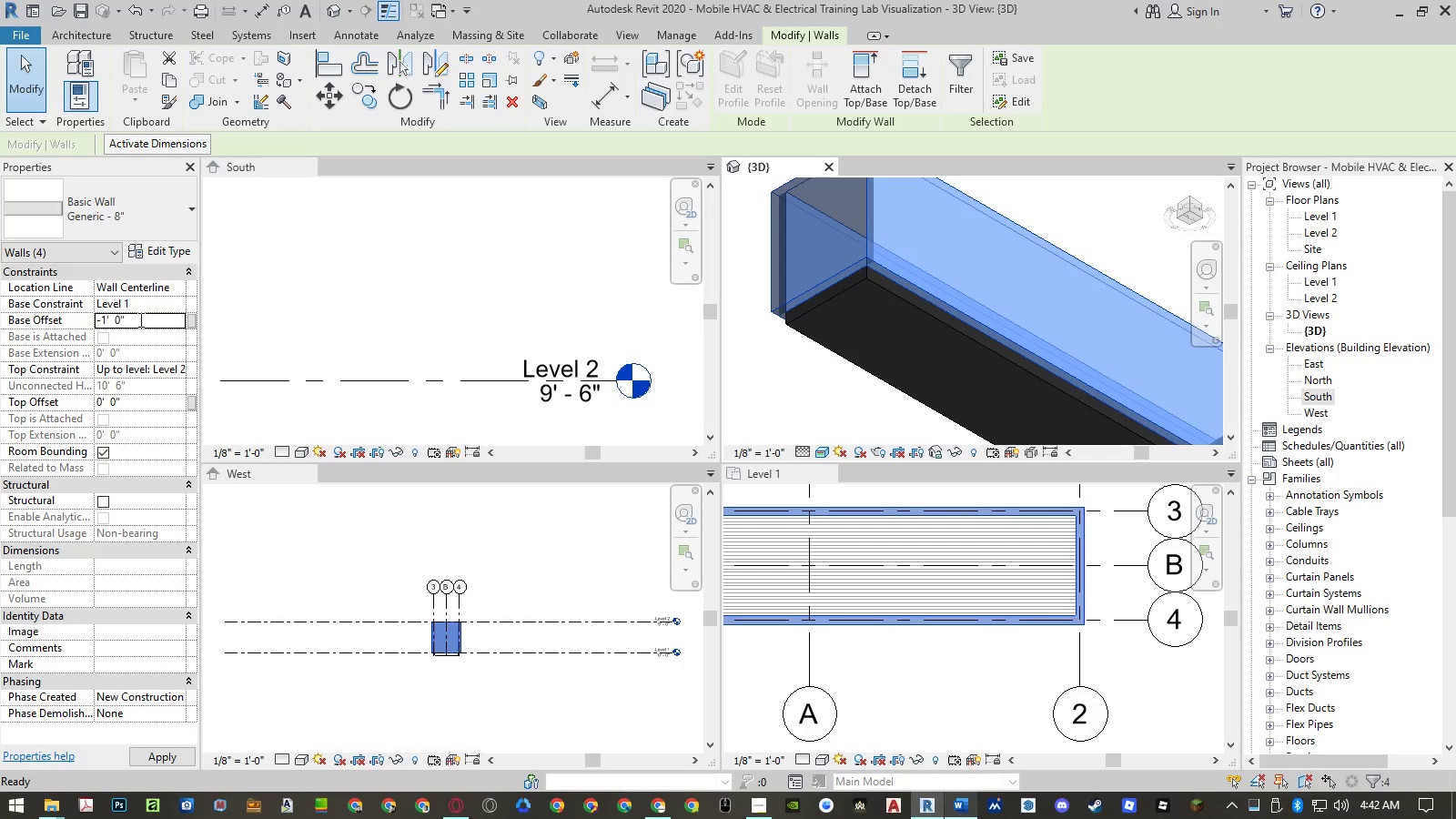 
key(NumpadEnter)
 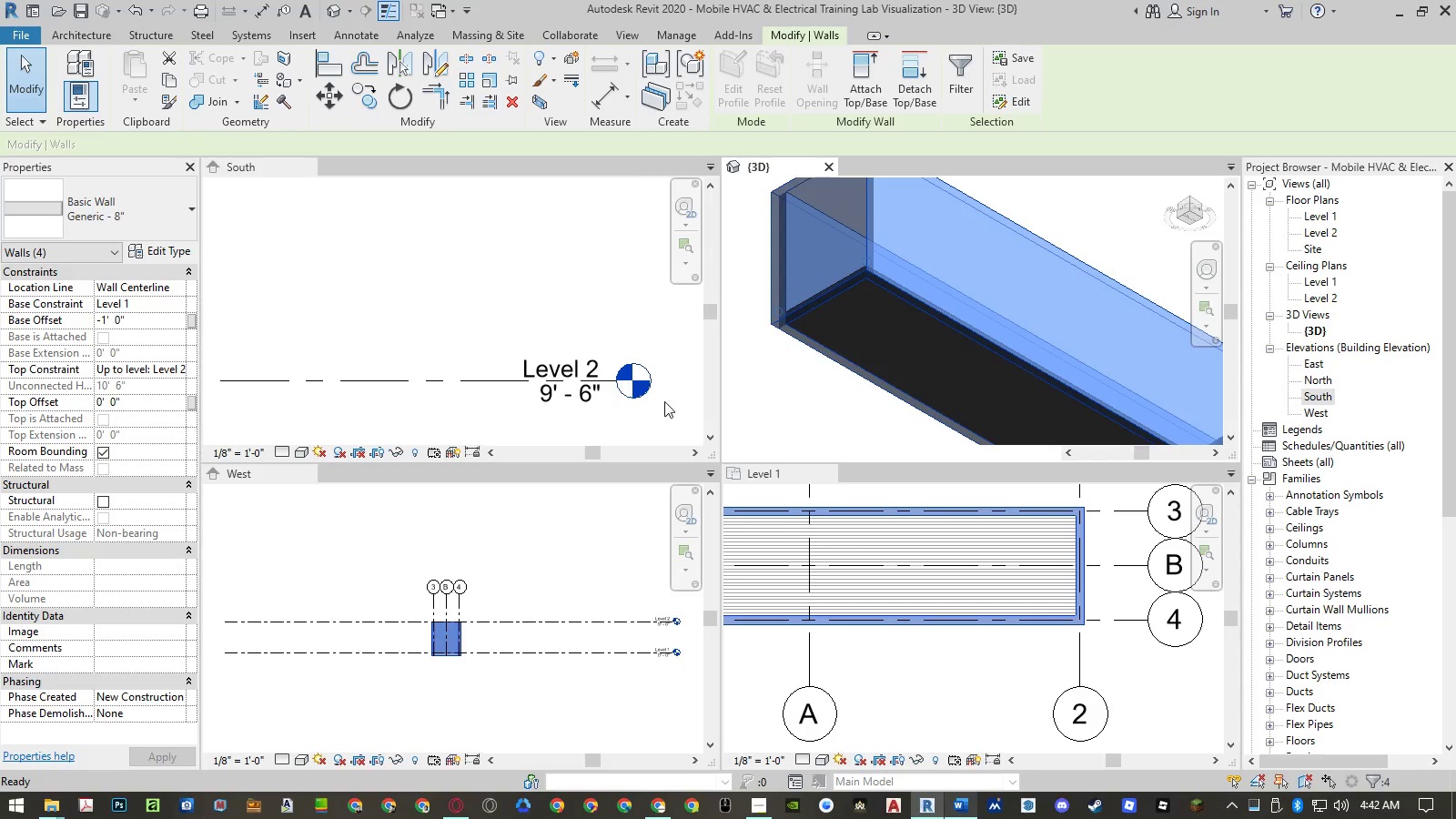 
left_click([758, 389])
 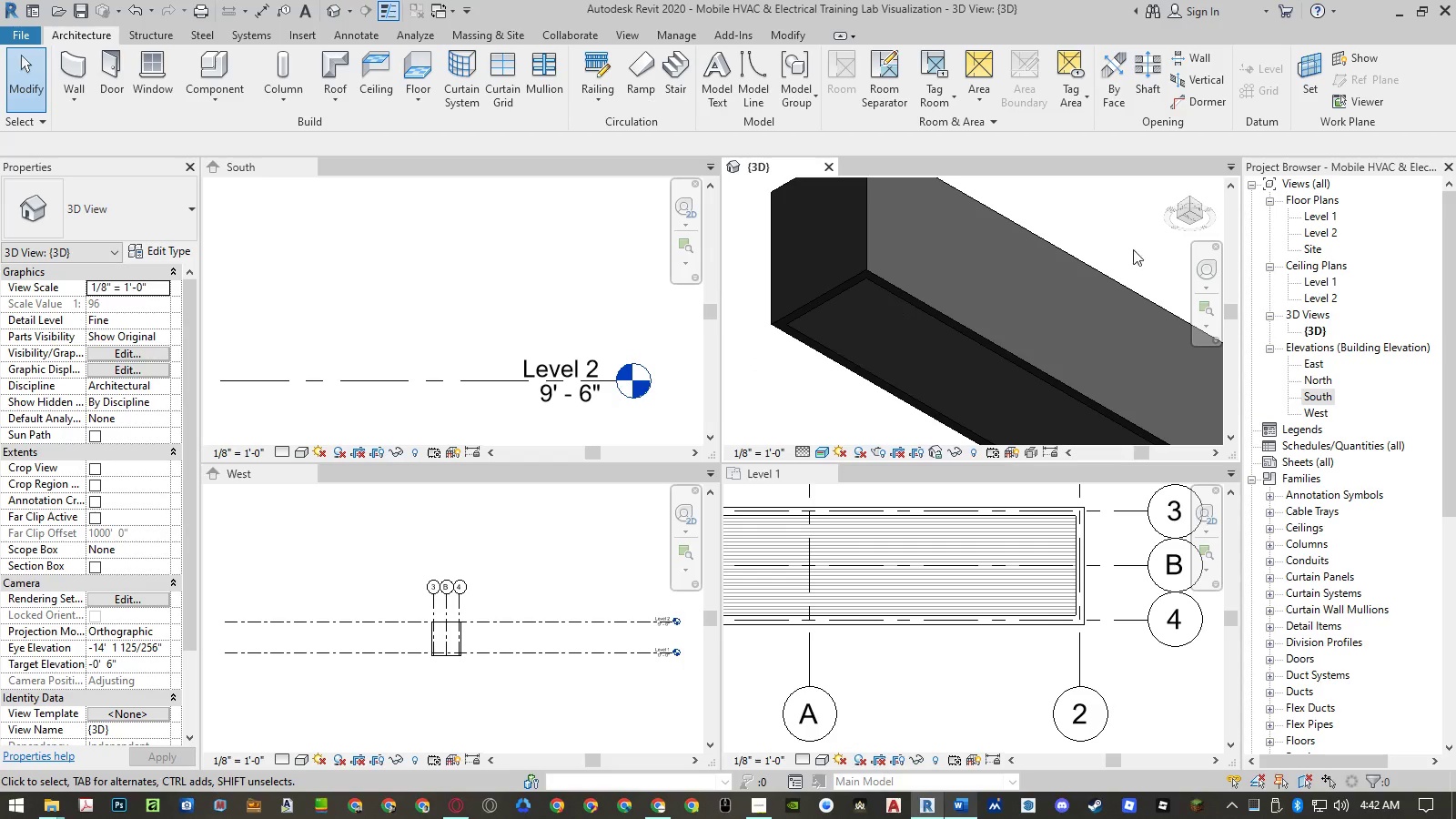 
wait(5.58)
 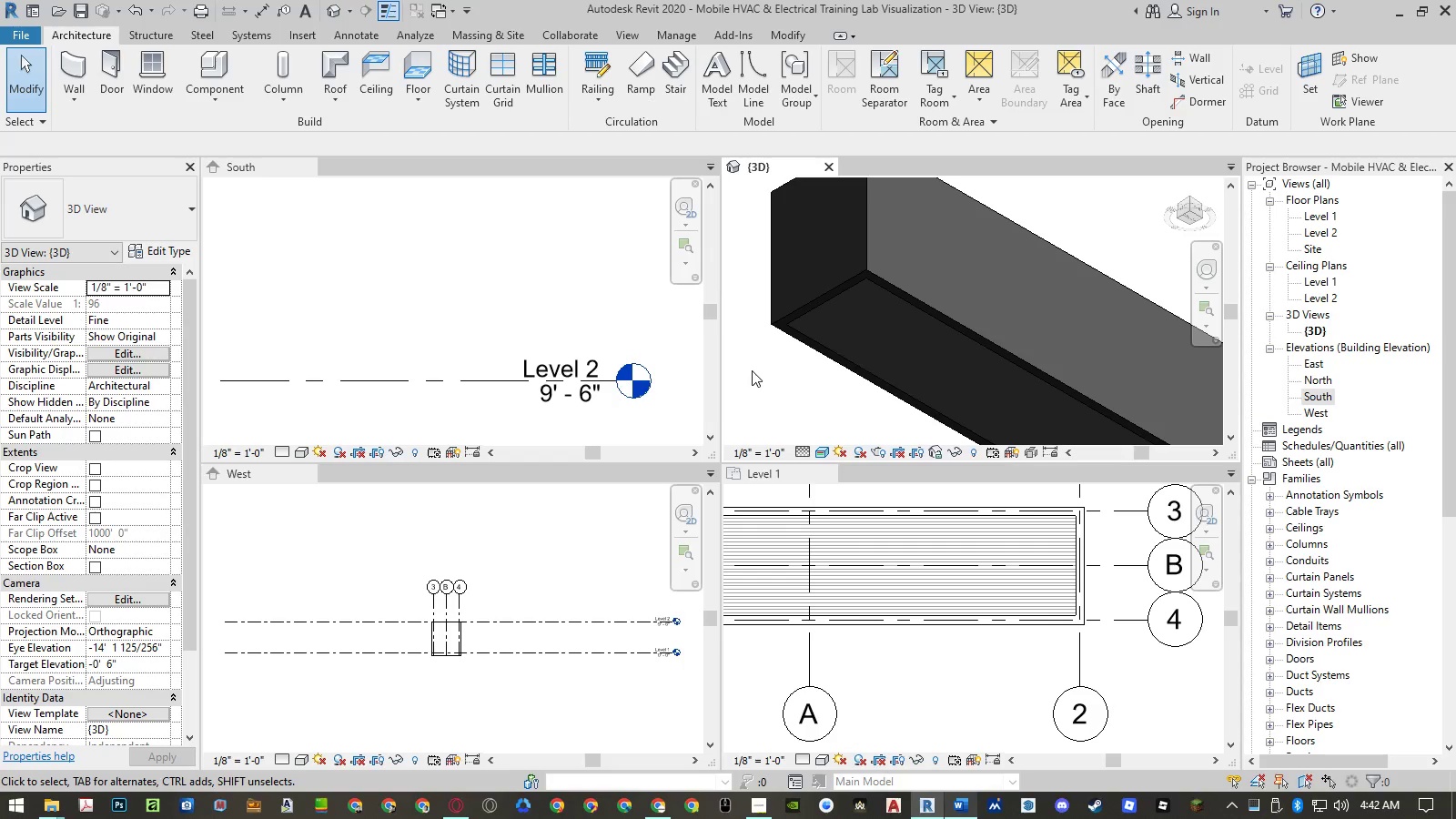 
left_click([1189, 196])
 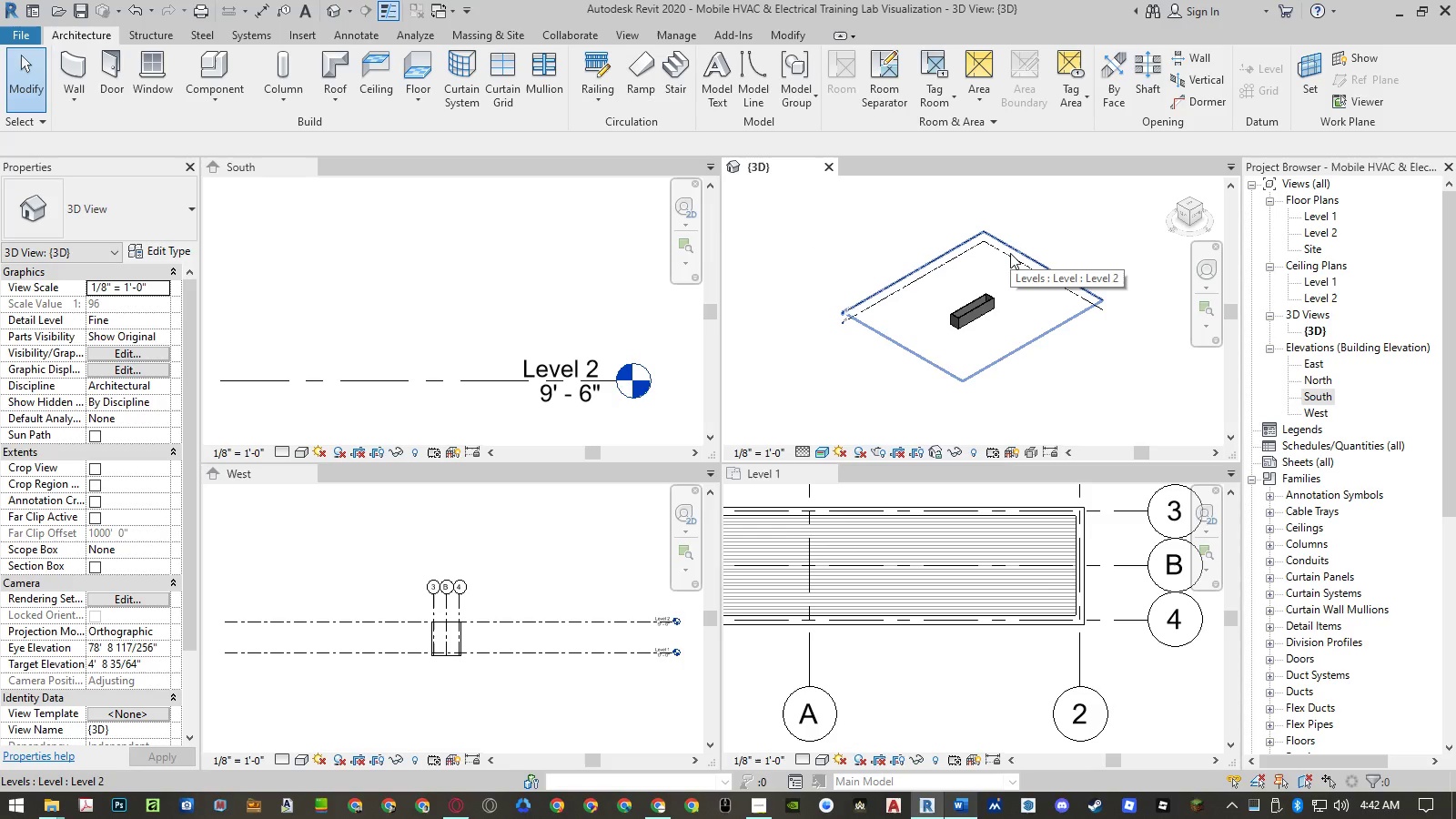 
scroll: coordinate [964, 294], scroll_direction: up, amount: 3.0
 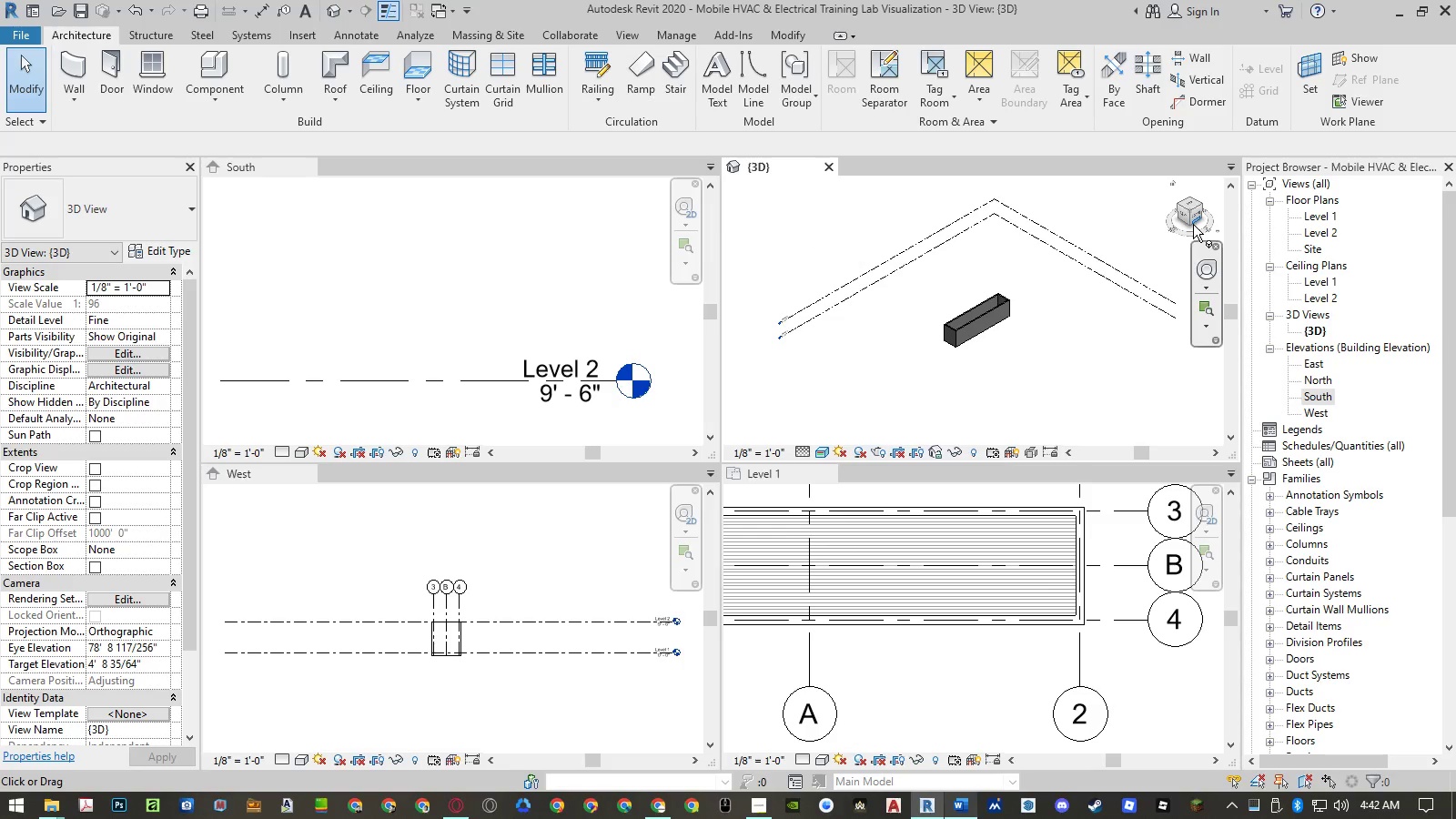 
left_click([1191, 224])
 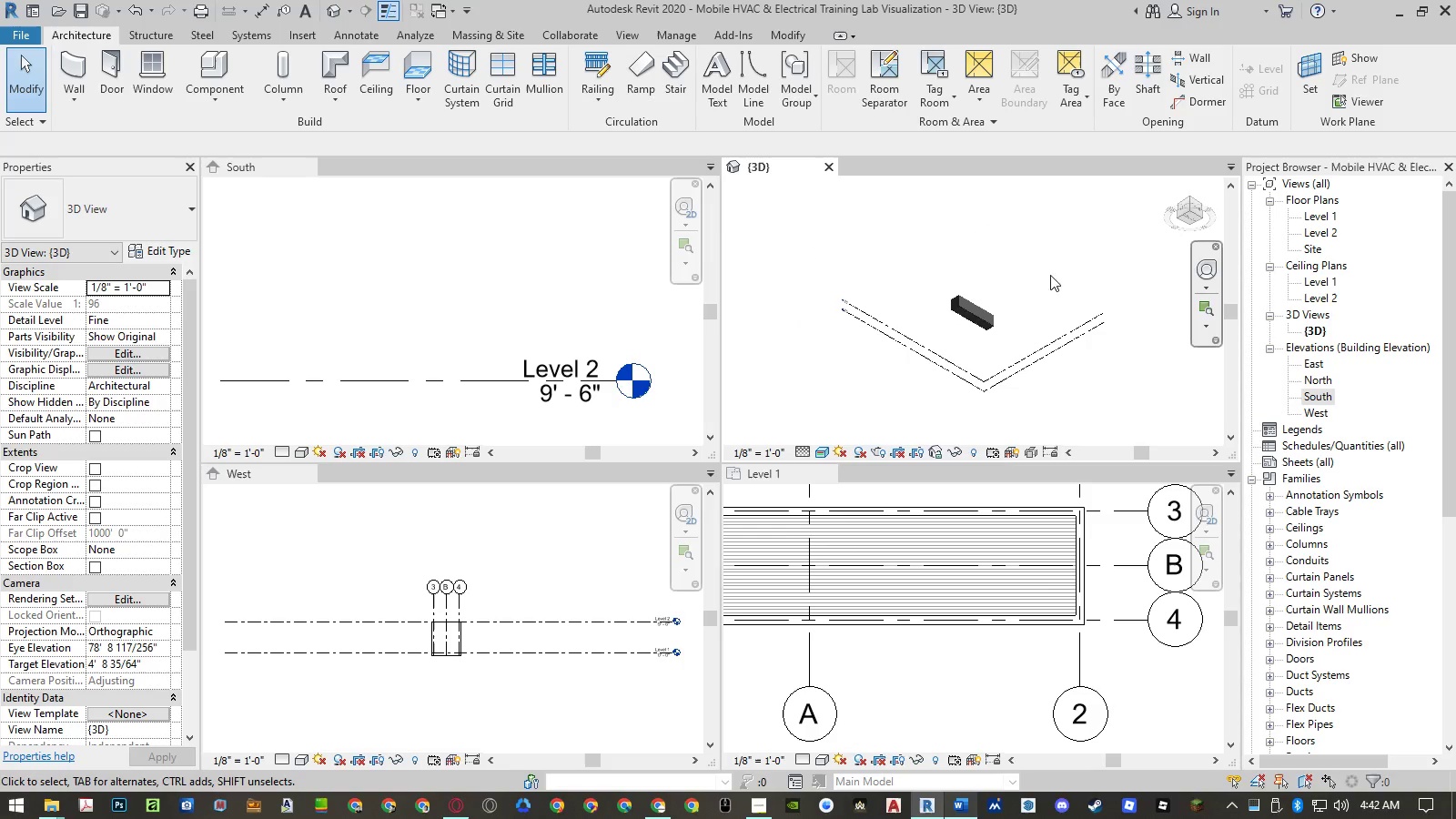 
scroll: coordinate [976, 308], scroll_direction: up, amount: 13.0
 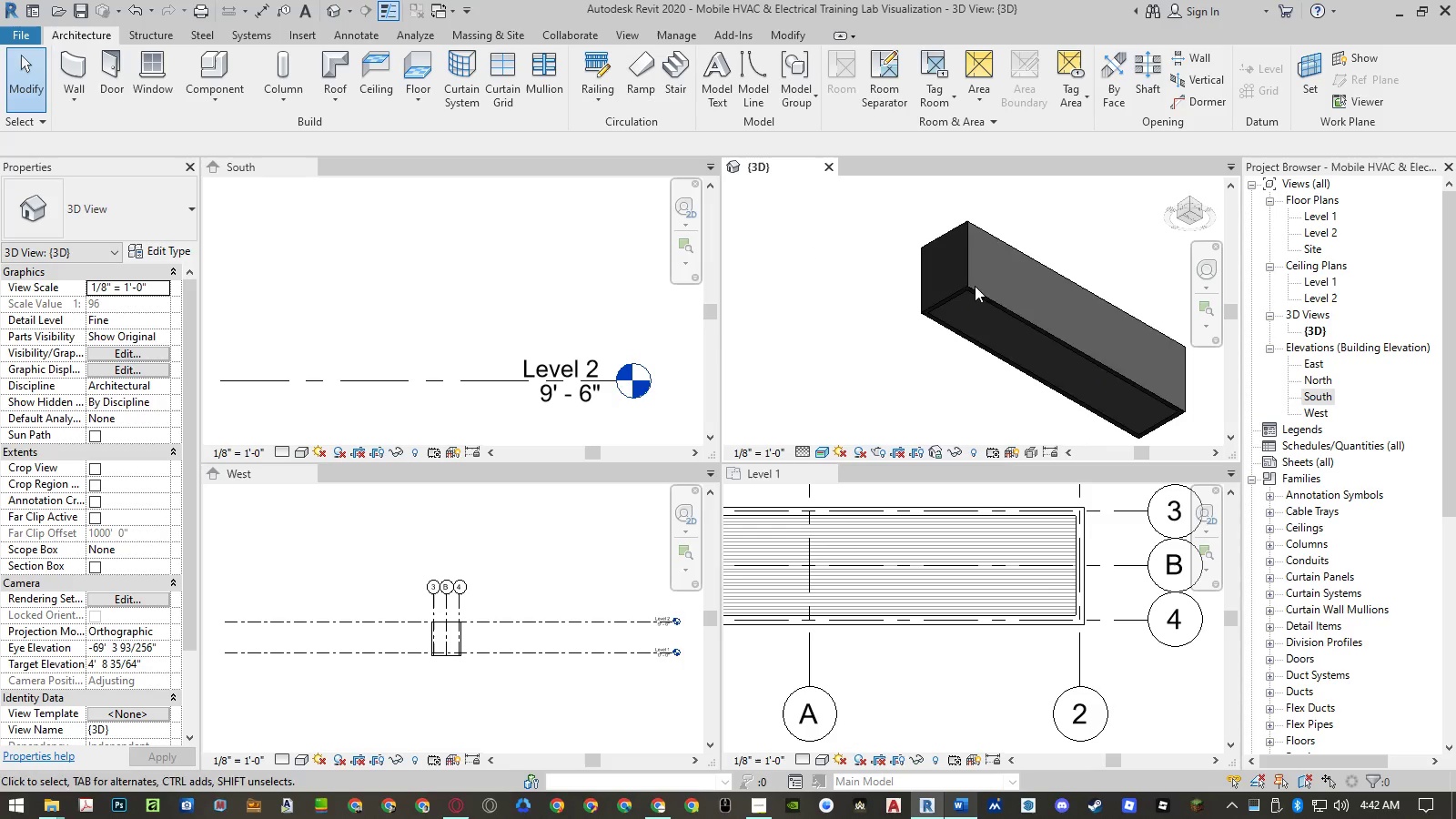 
left_click_drag(start_coordinate=[895, 269], to_coordinate=[843, 361])
 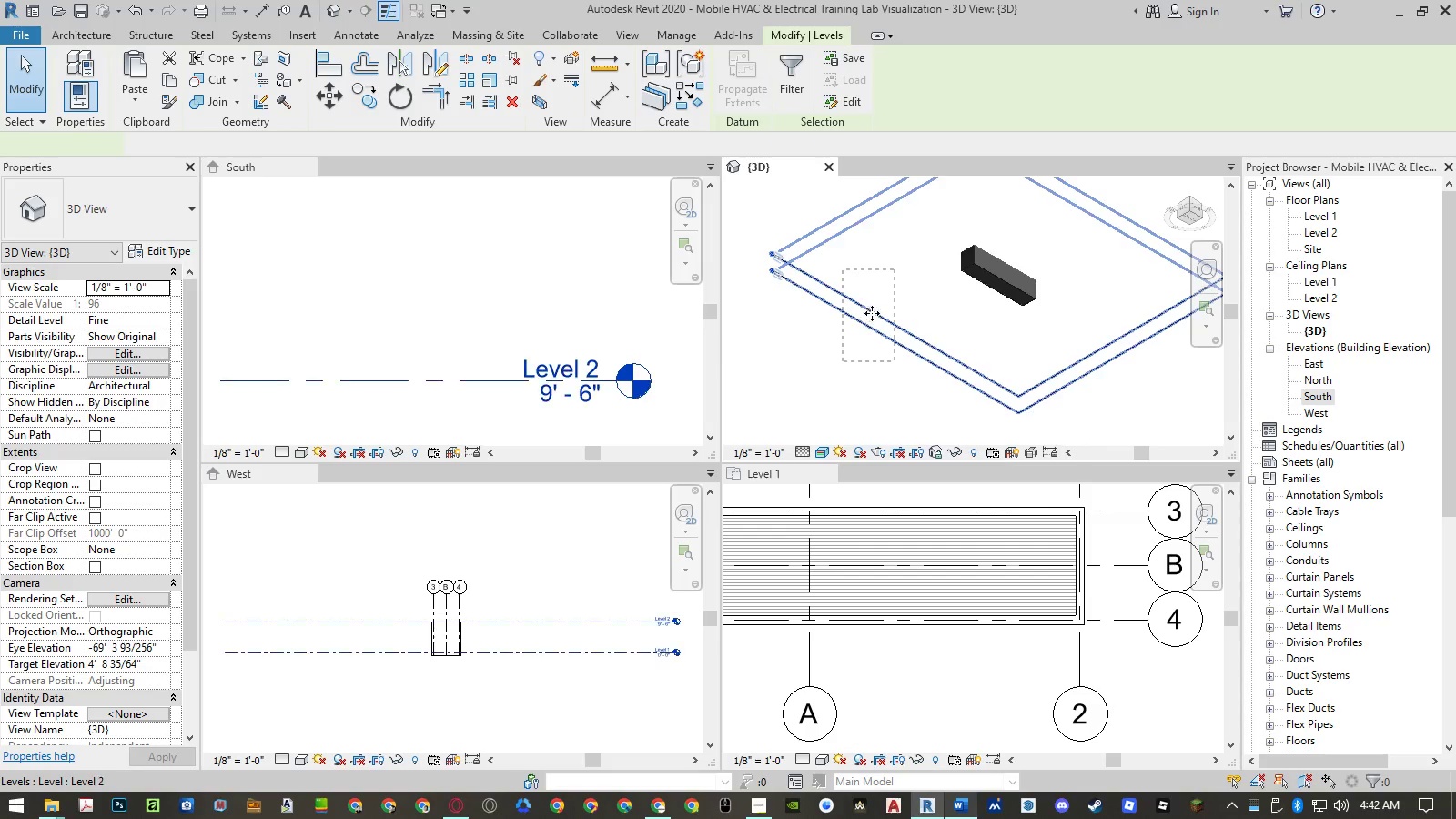 
scroll: coordinate [977, 252], scroll_direction: down, amount: 9.0
 